 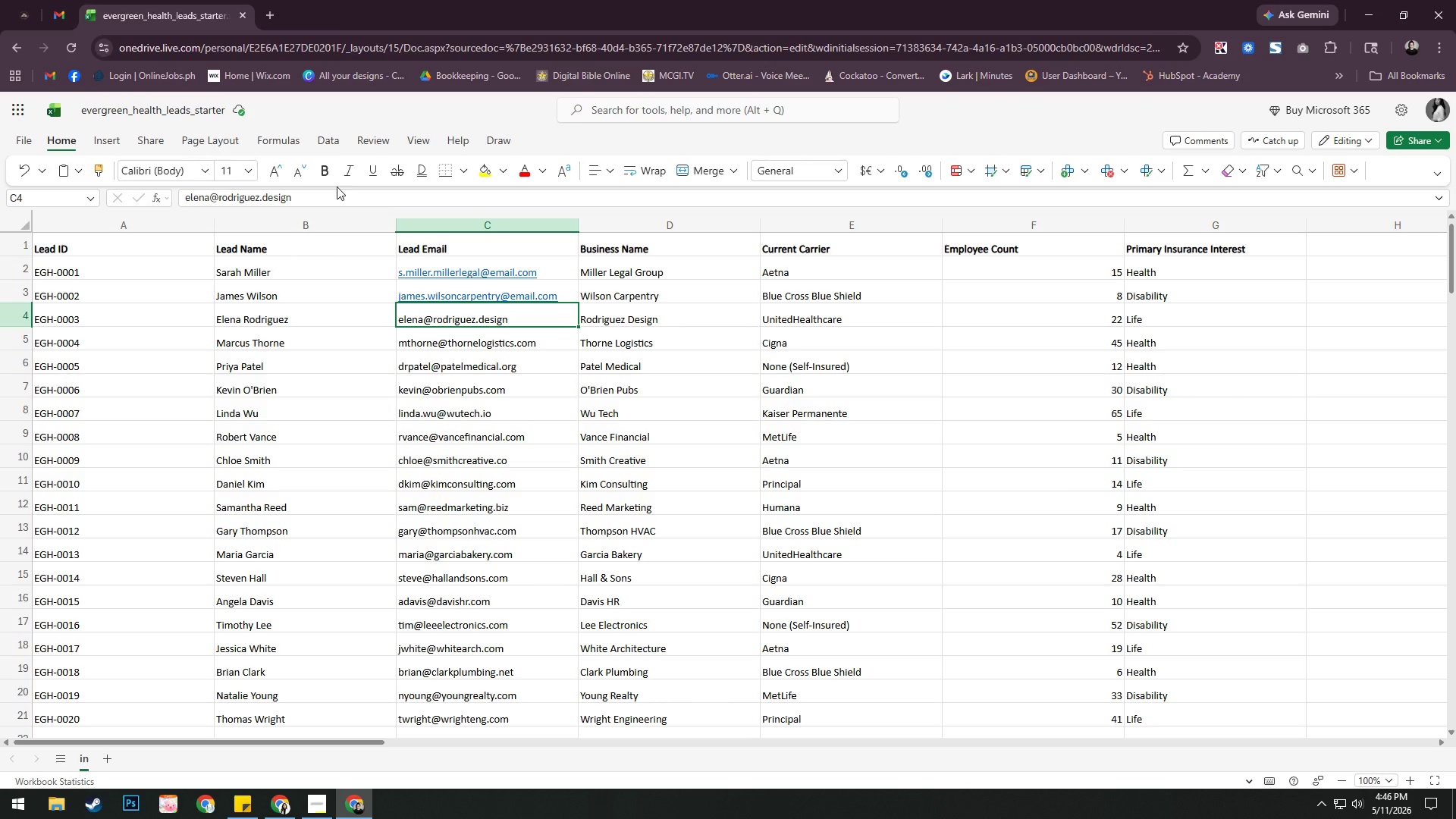 
left_click([219, 193])
 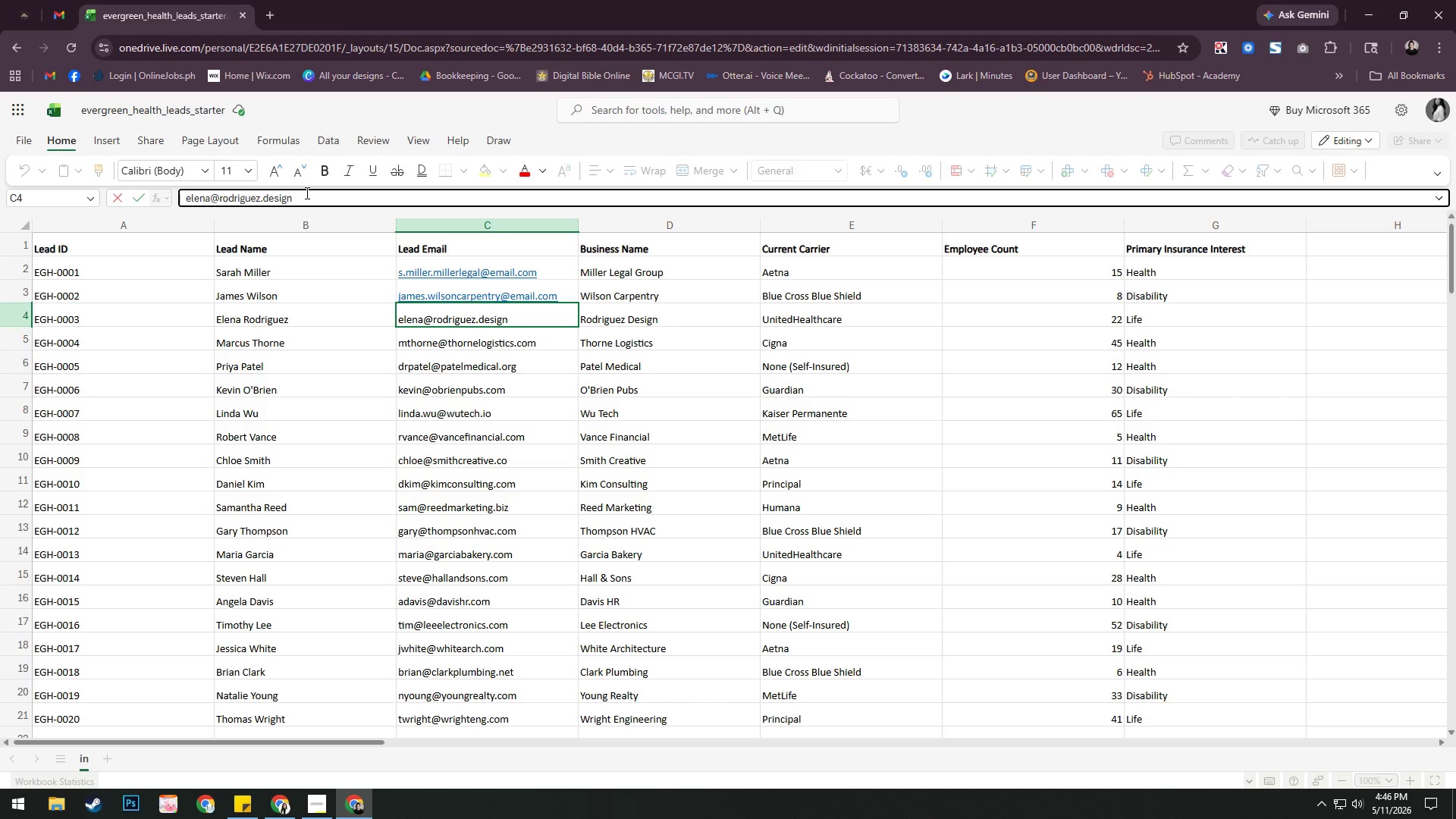 
key(Backspace)
 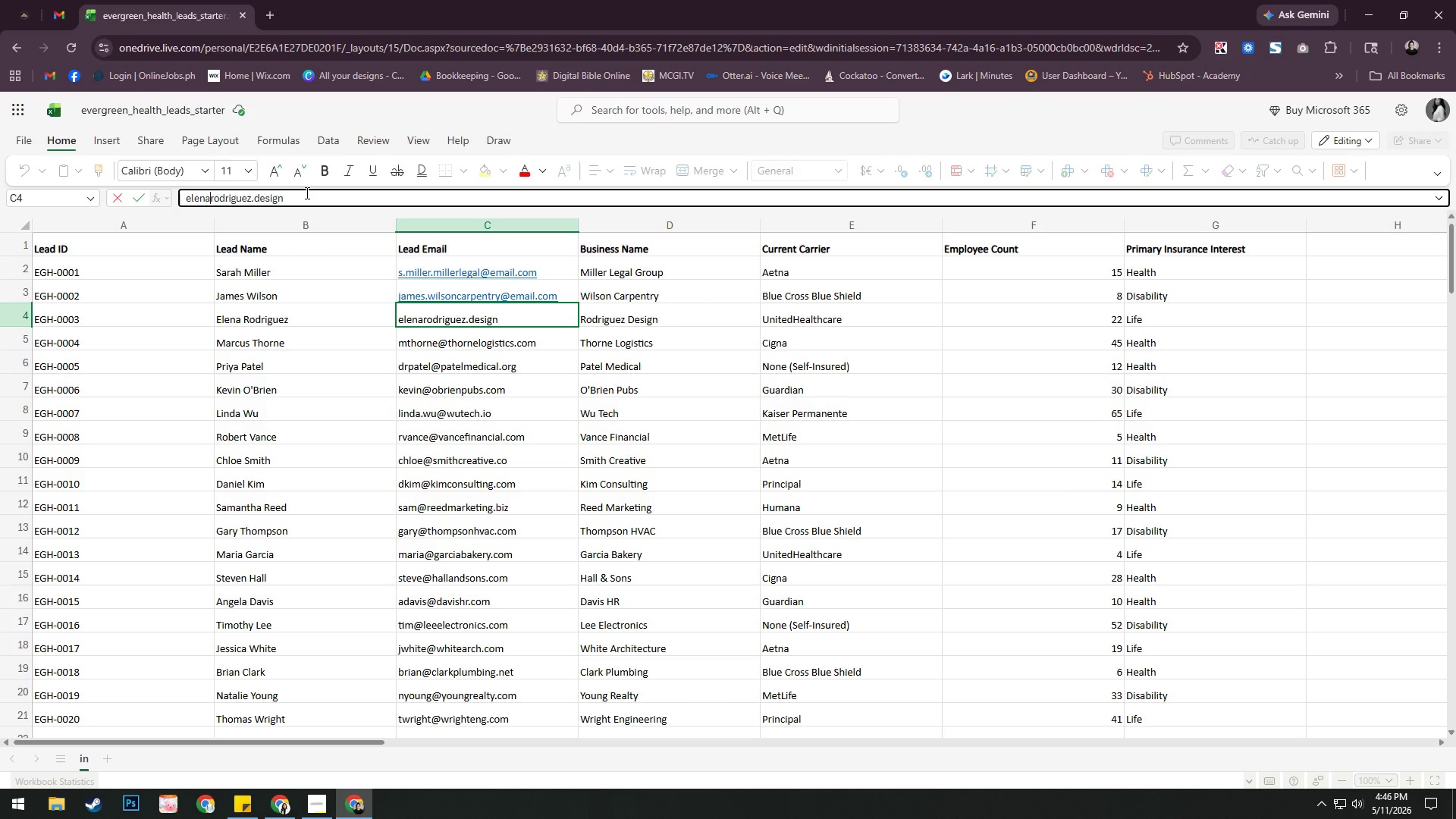 
key(Period)
 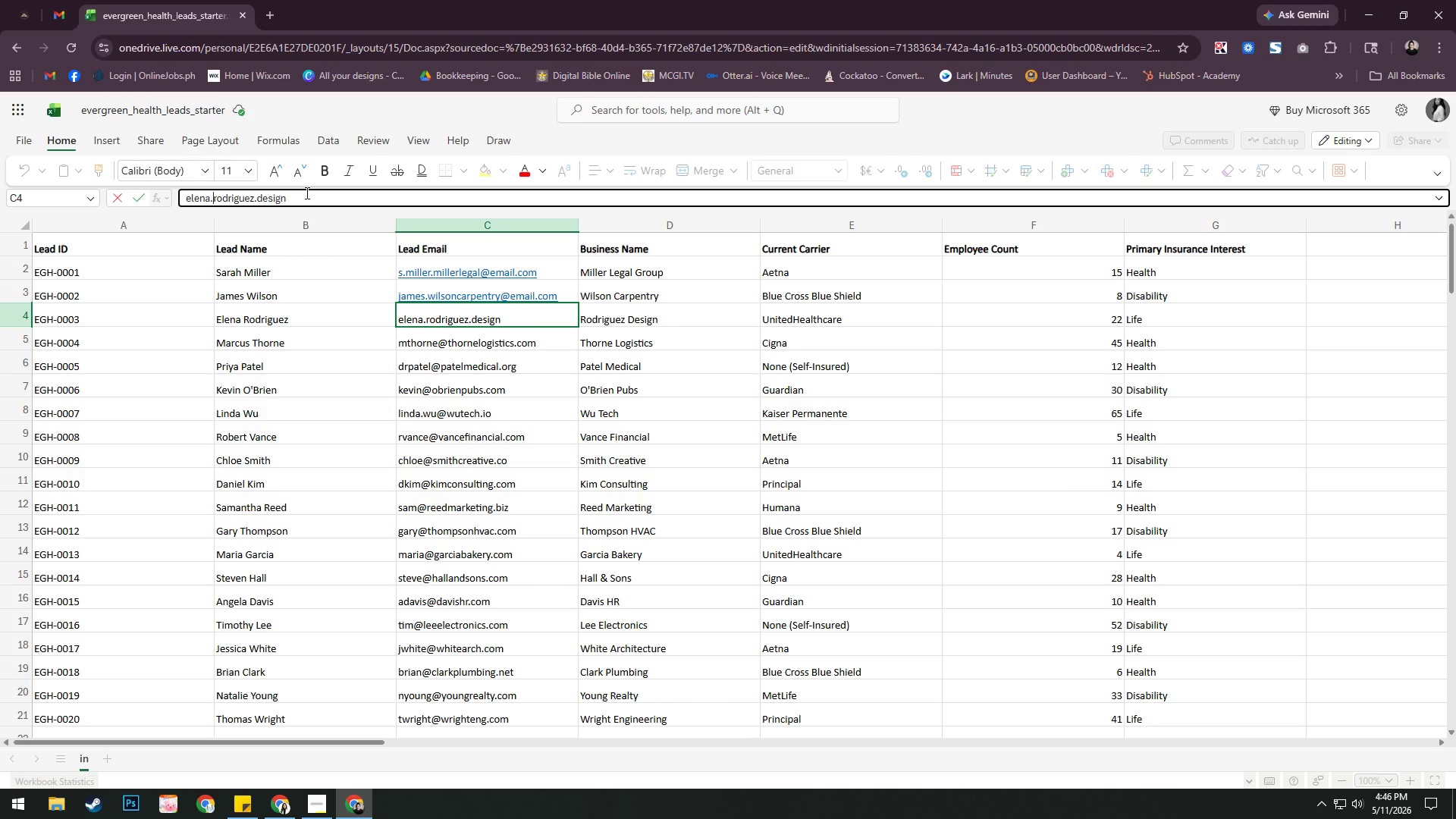 
key(ArrowRight)
 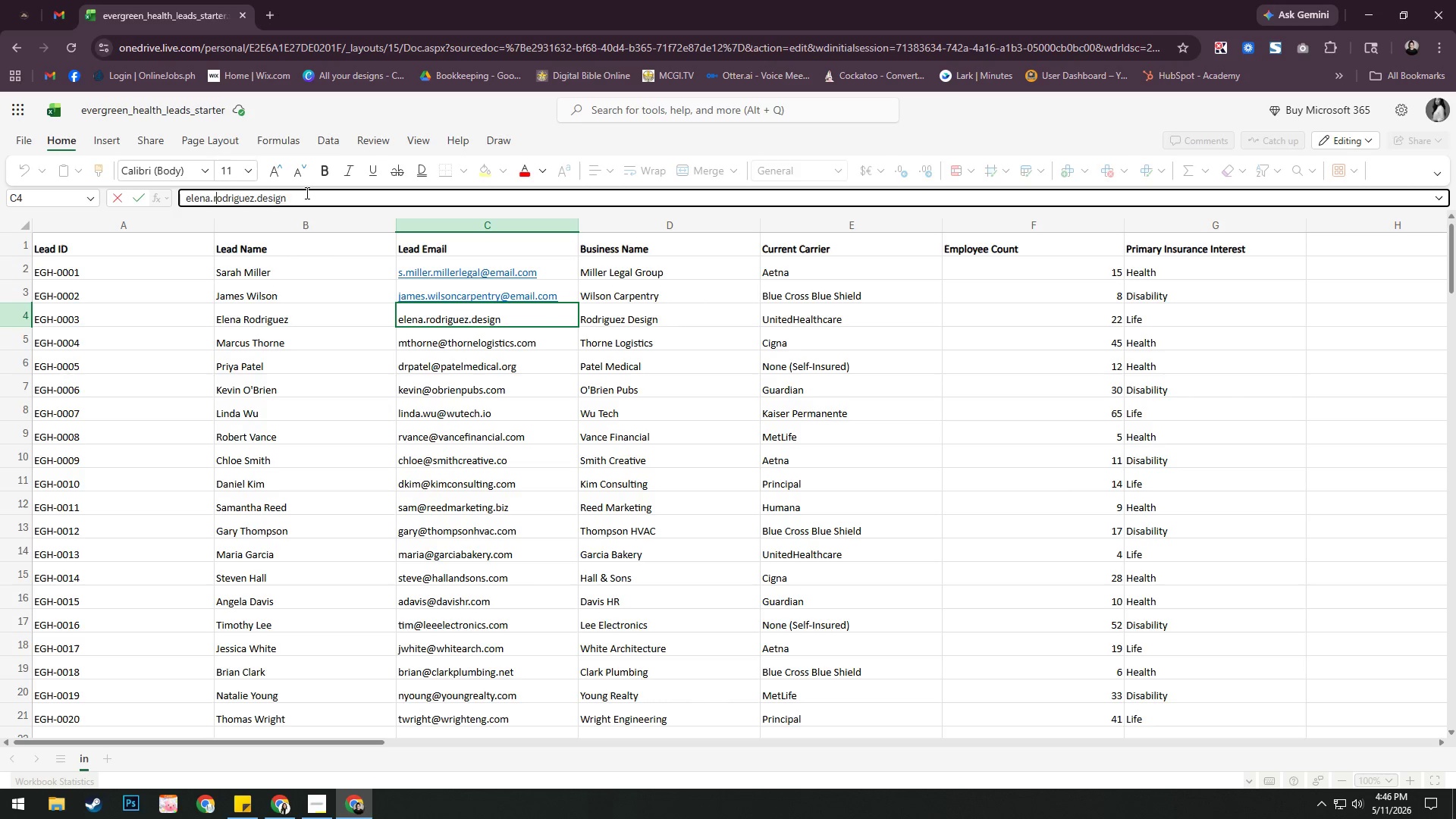 
key(ArrowRight)
 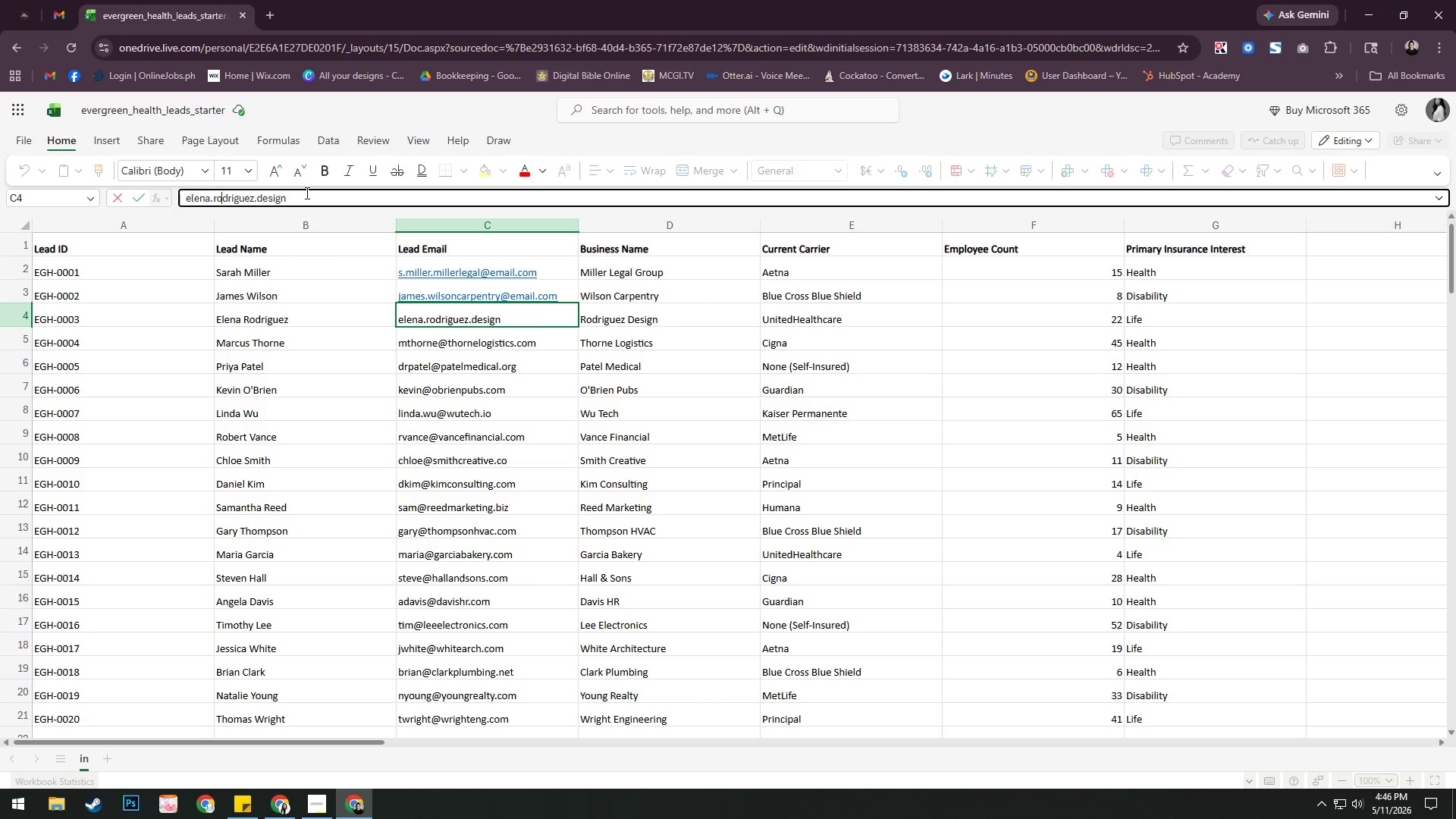 
key(ArrowRight)
 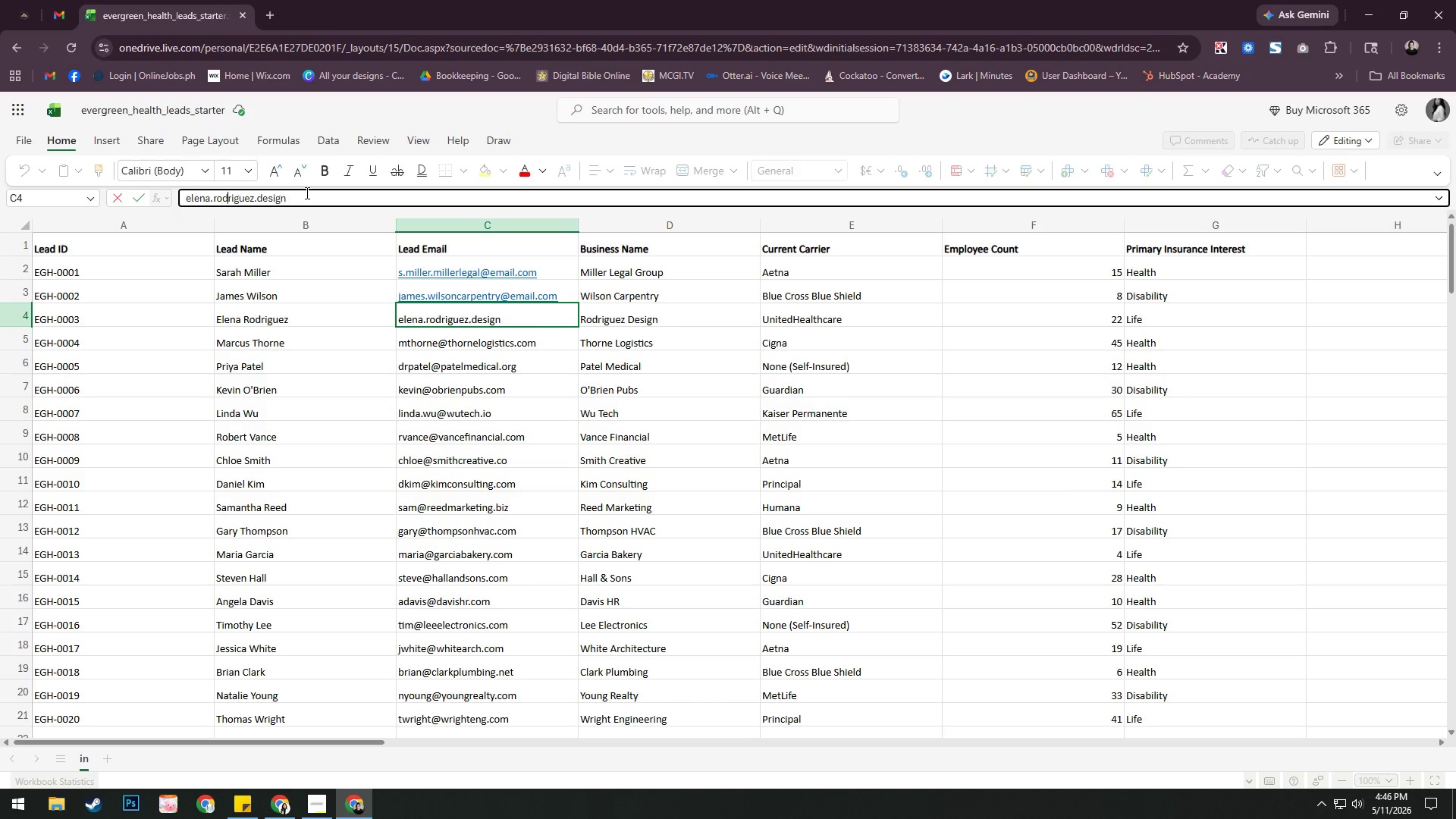 
key(ArrowRight)
 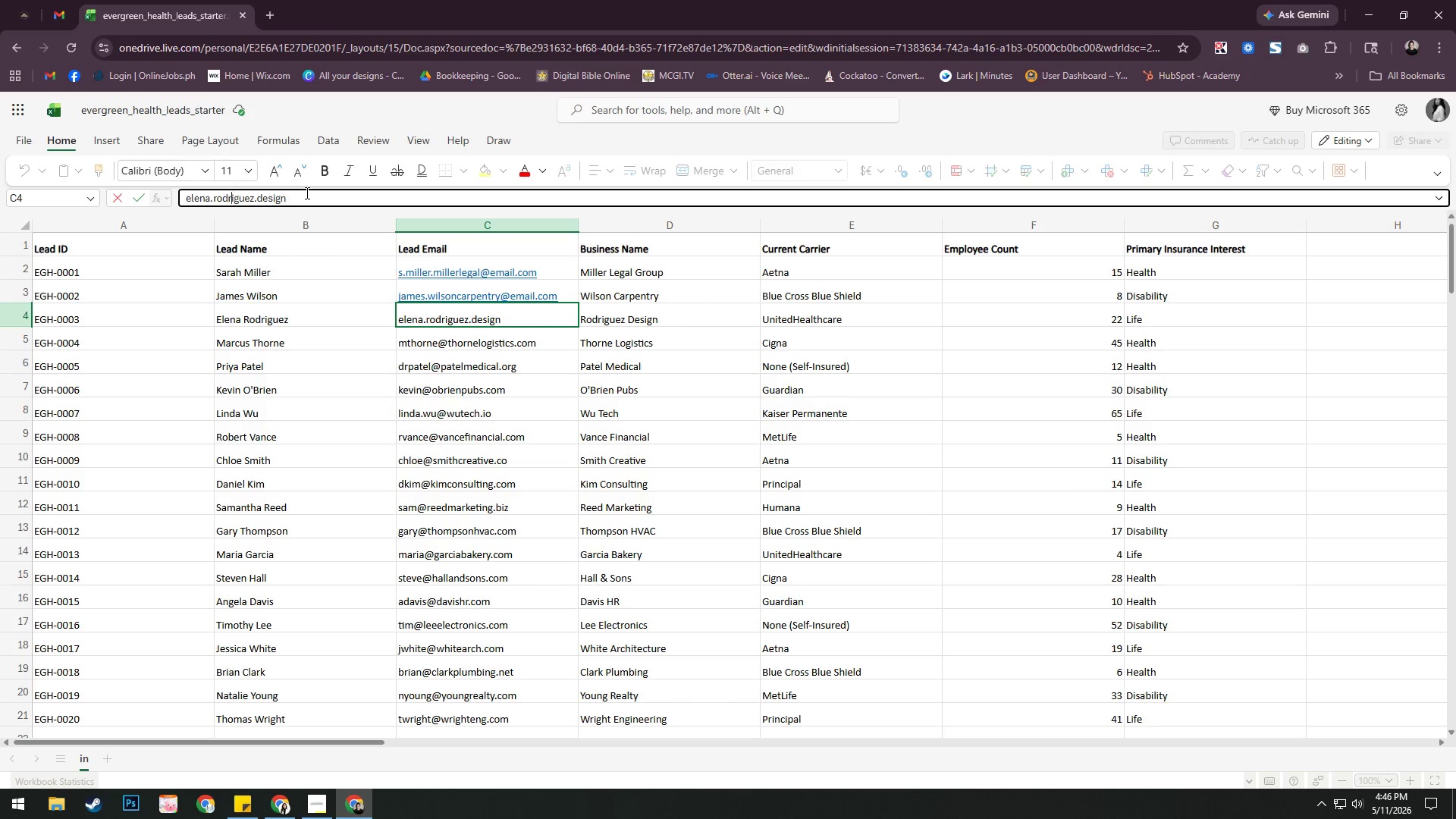 
key(ArrowRight)
 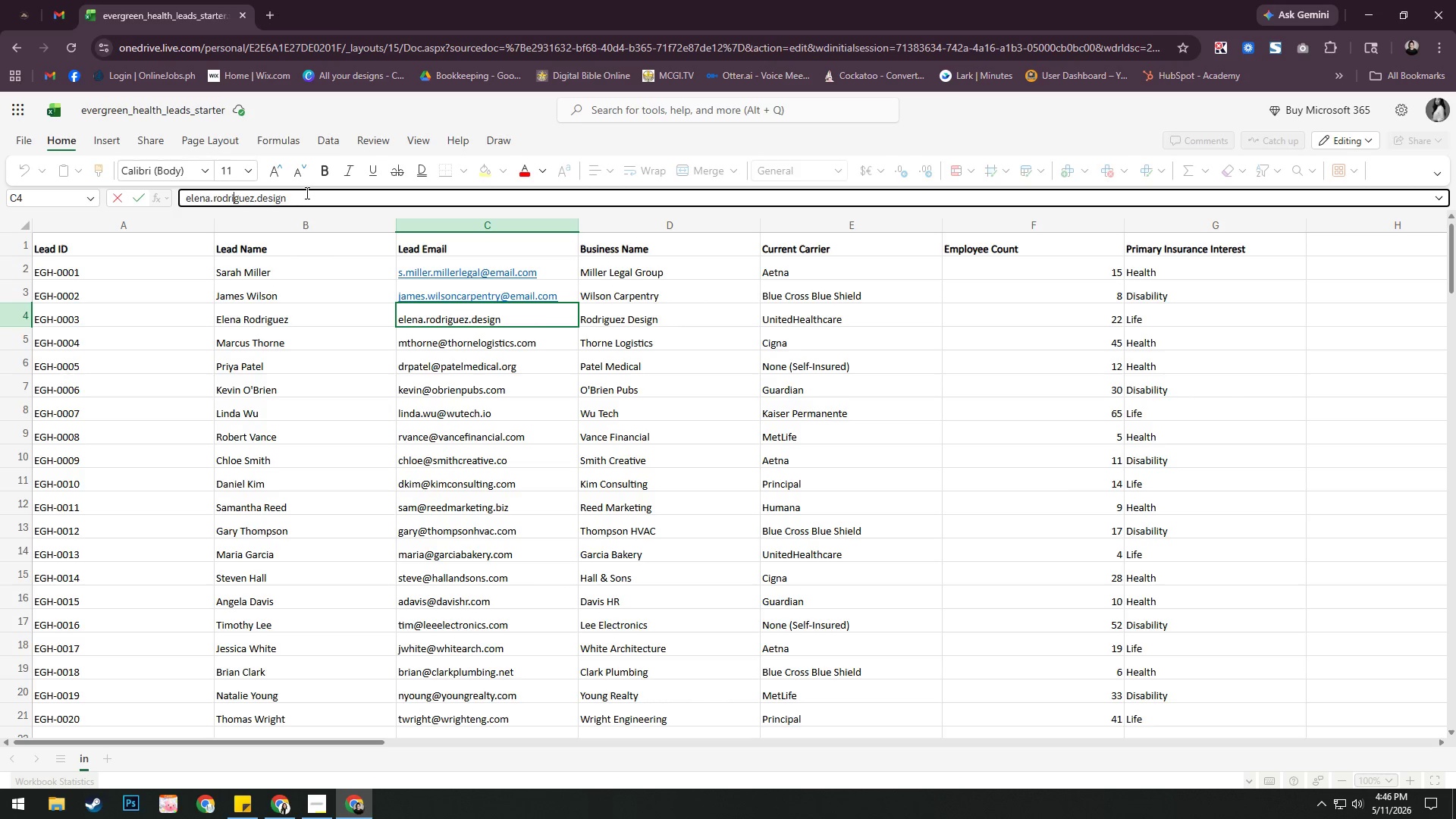 
key(ArrowRight)
 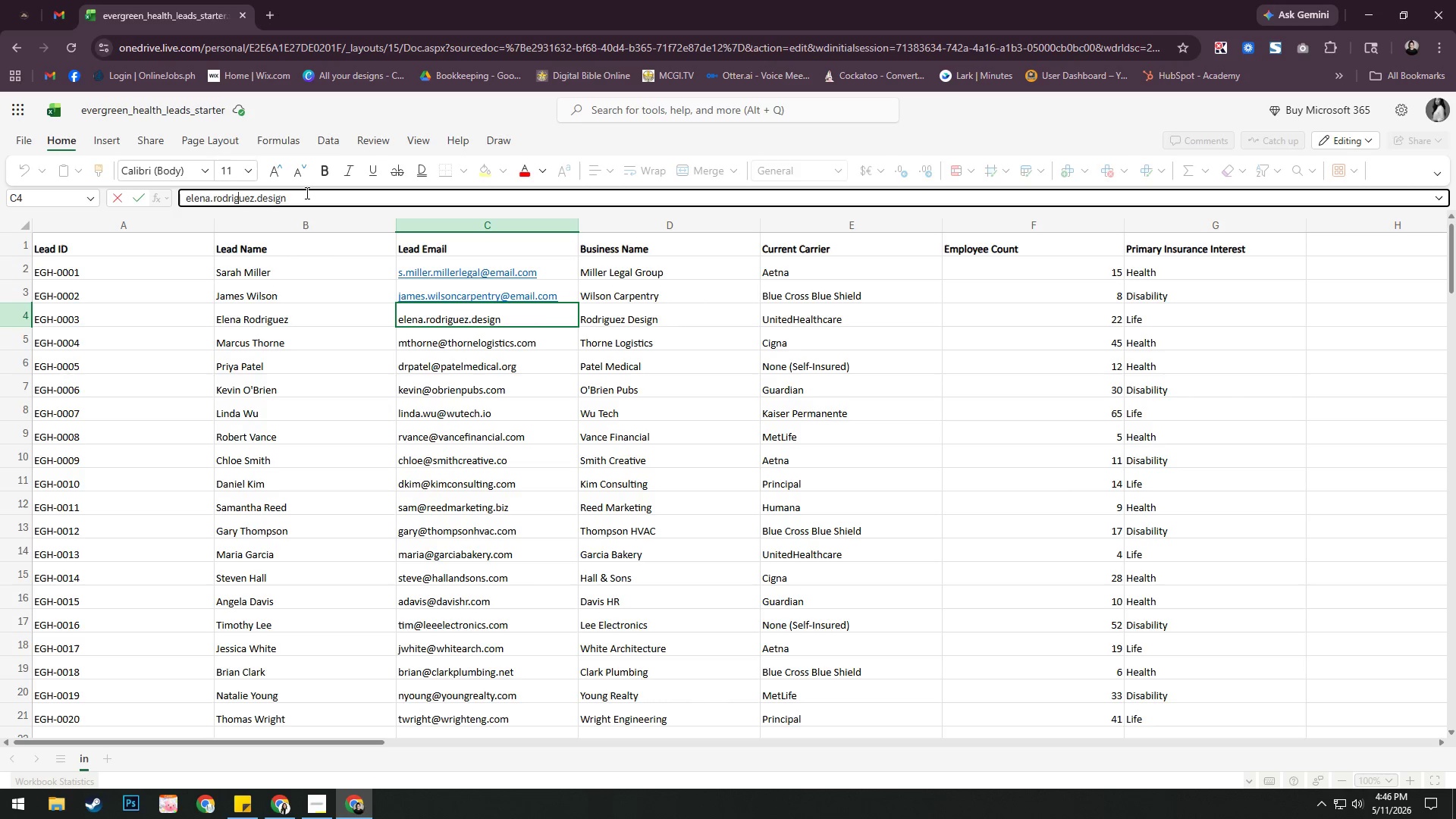 
key(ArrowRight)
 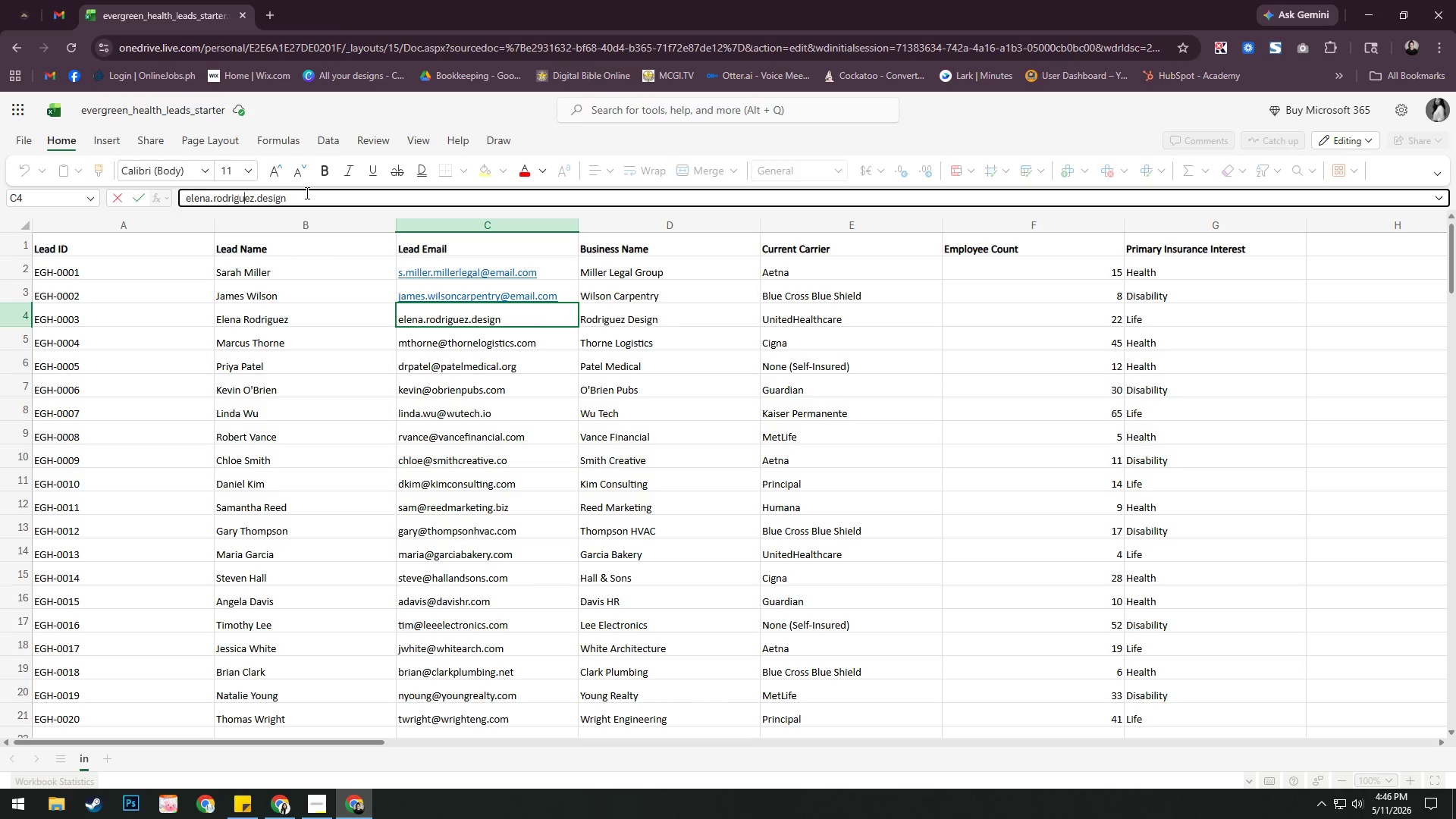 
key(ArrowRight)
 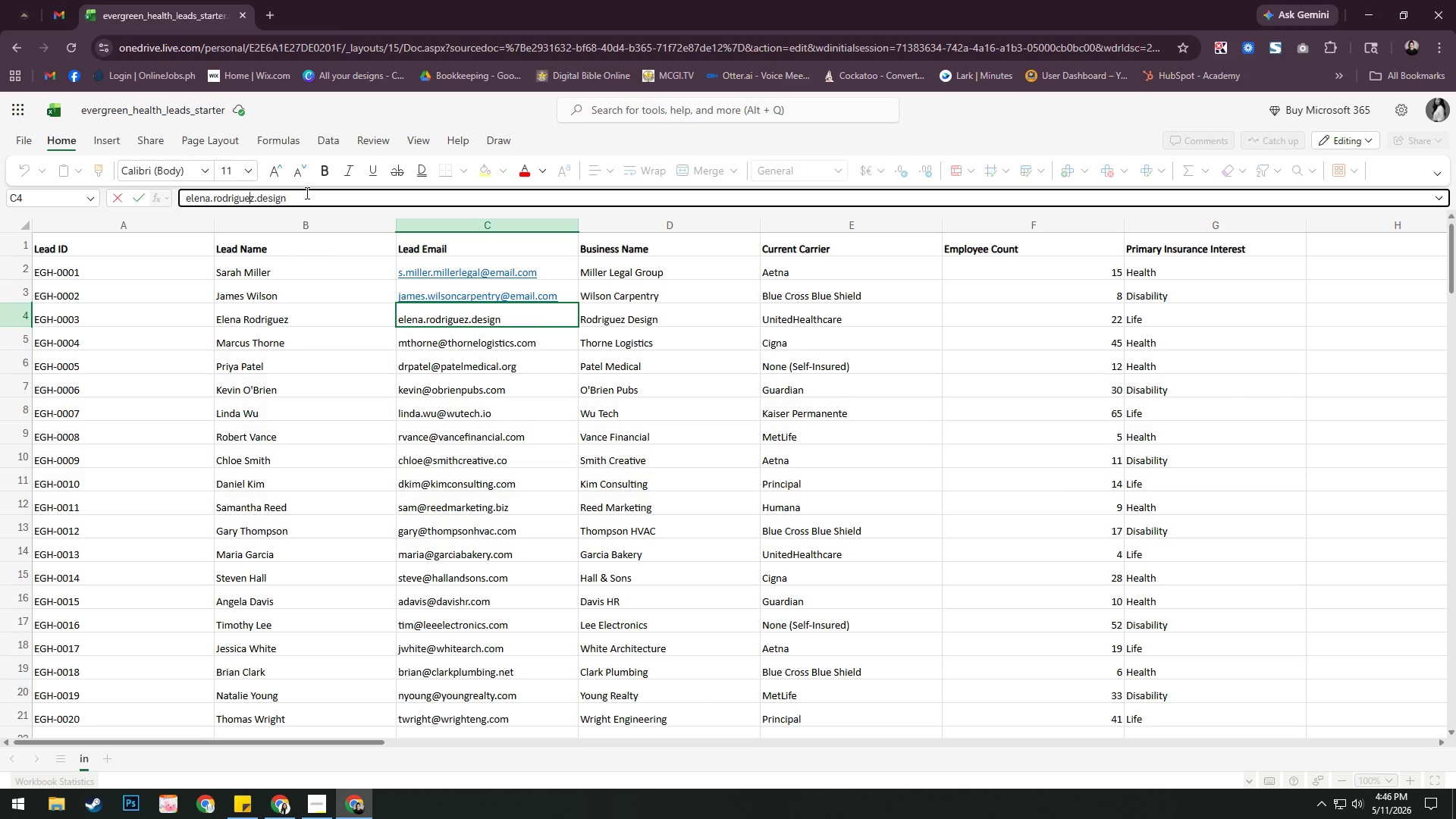 
key(ArrowRight)
 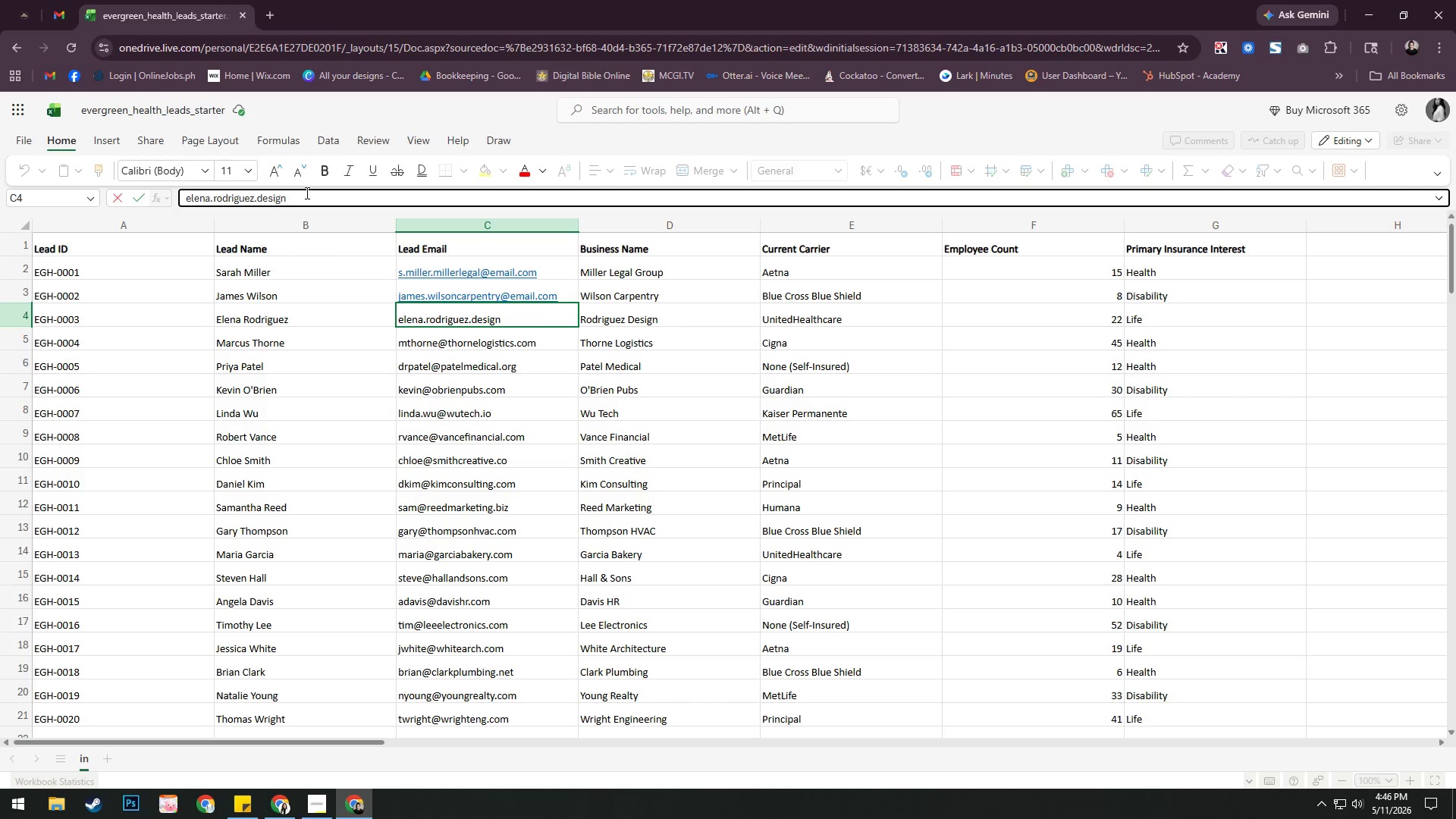 
key(ArrowRight)
 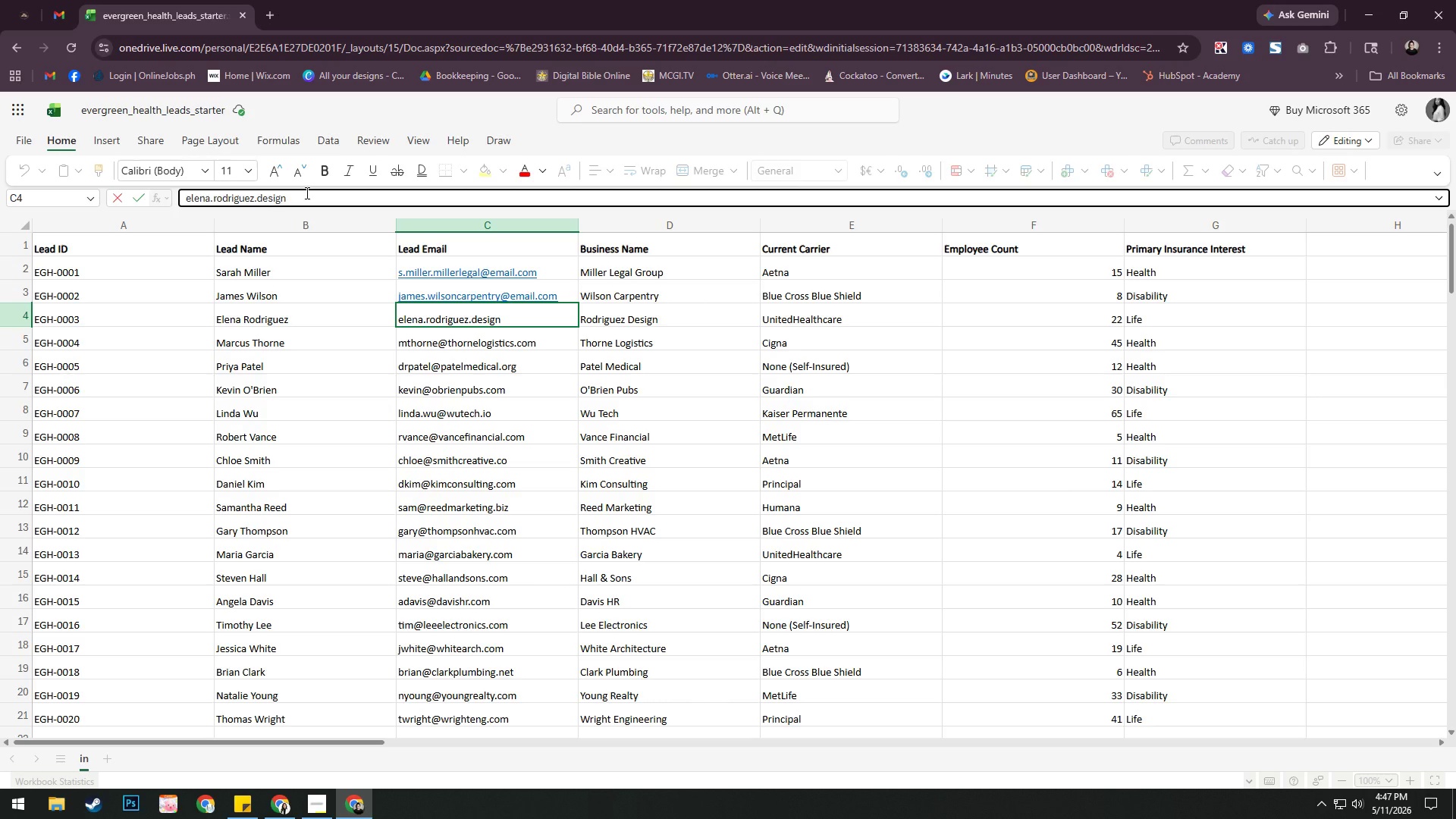 
wait(17.38)
 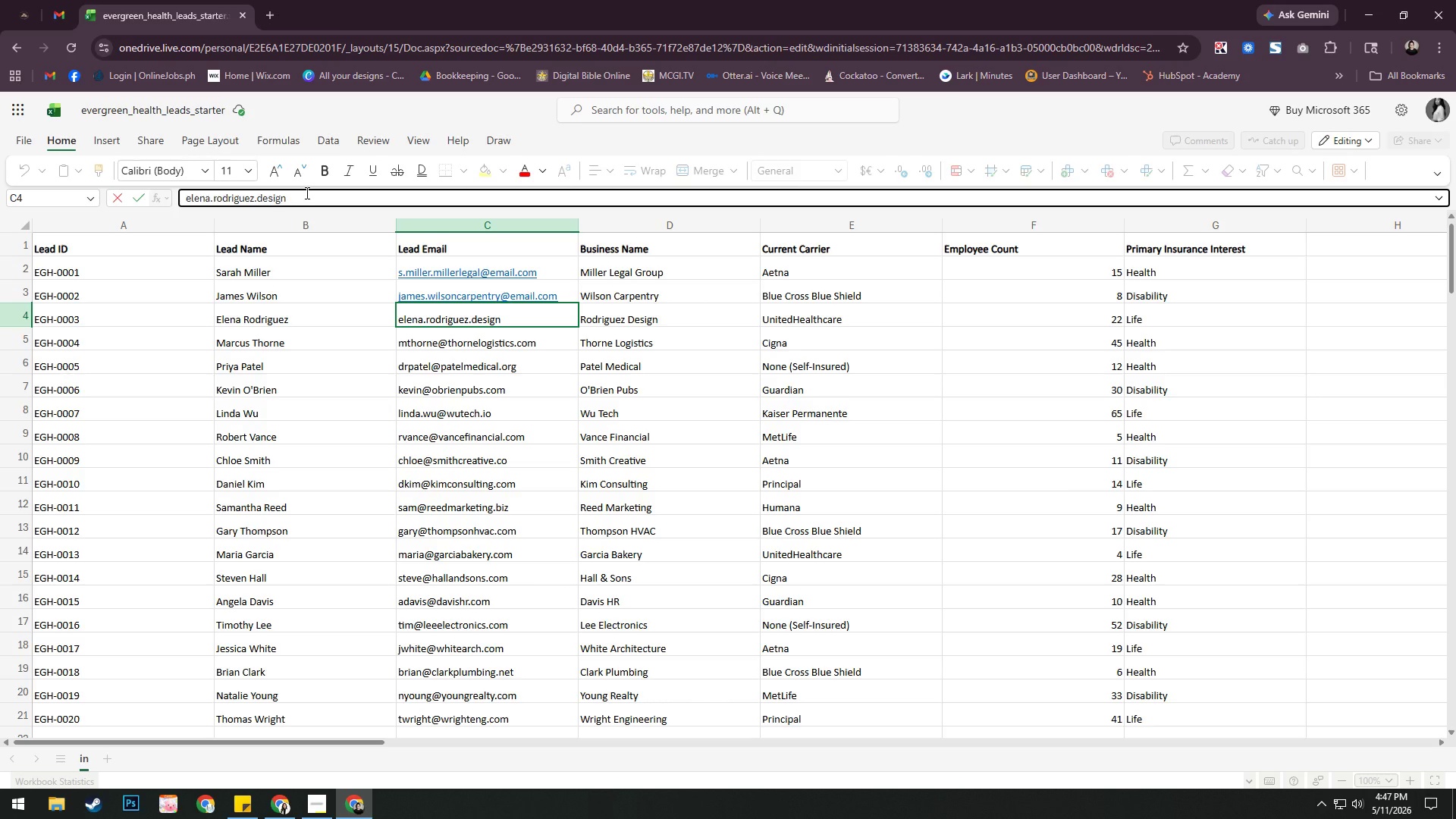 
left_click([313, 198])
 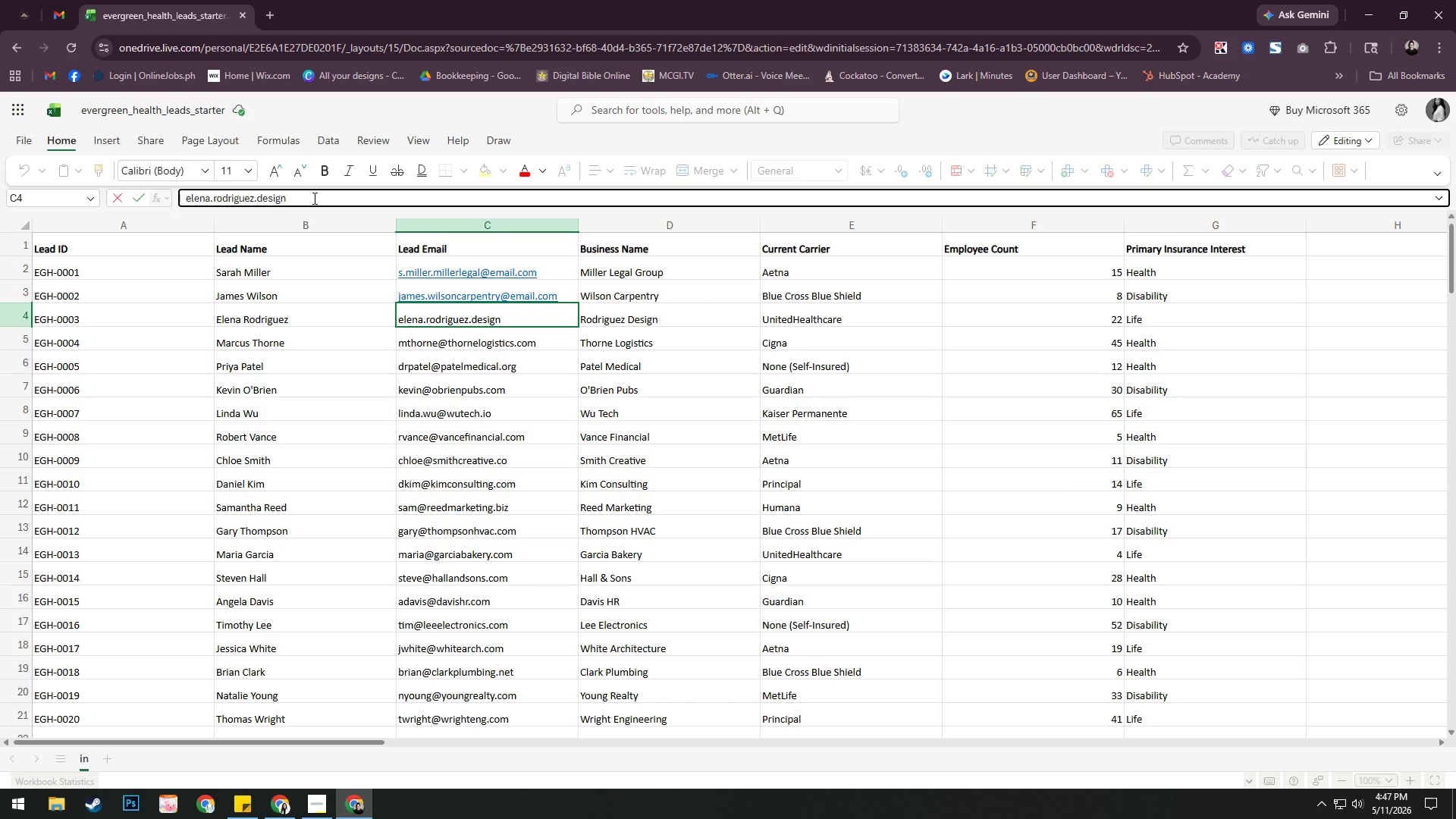 
type(@enm)
key(Backspace)
key(Backspace)
type(mail.com)
 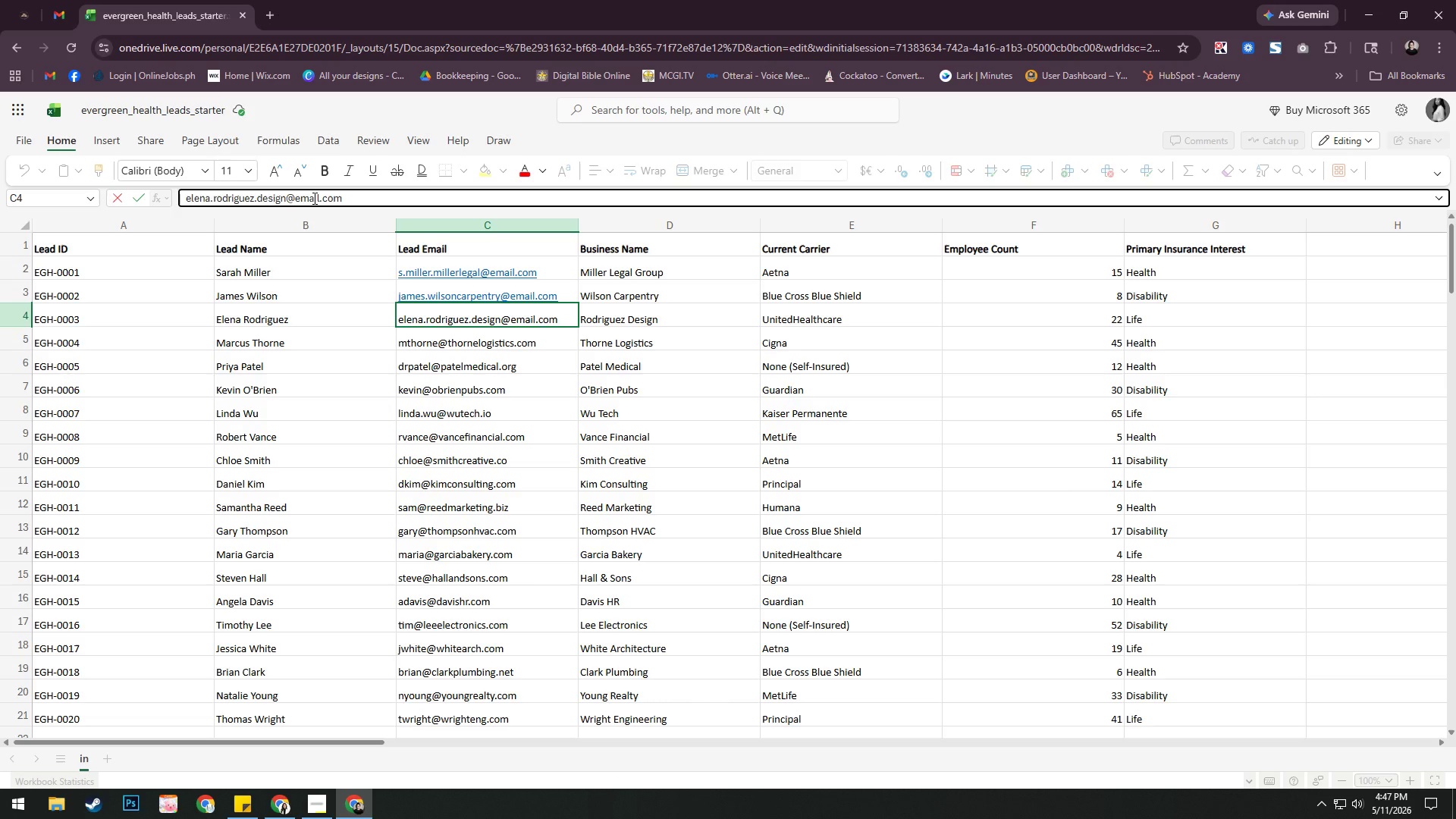 
key(Enter)
 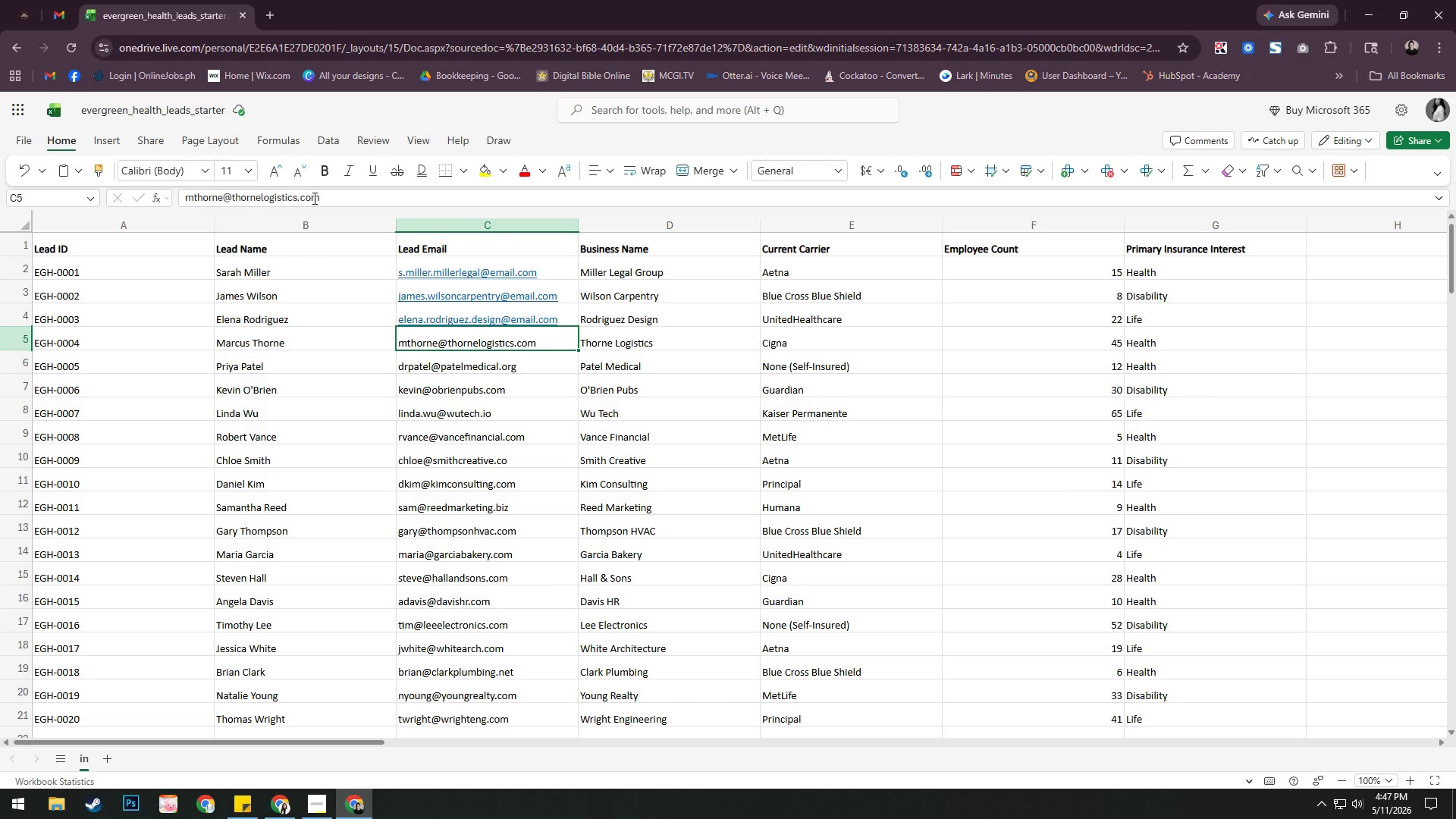 
wait(6.97)
 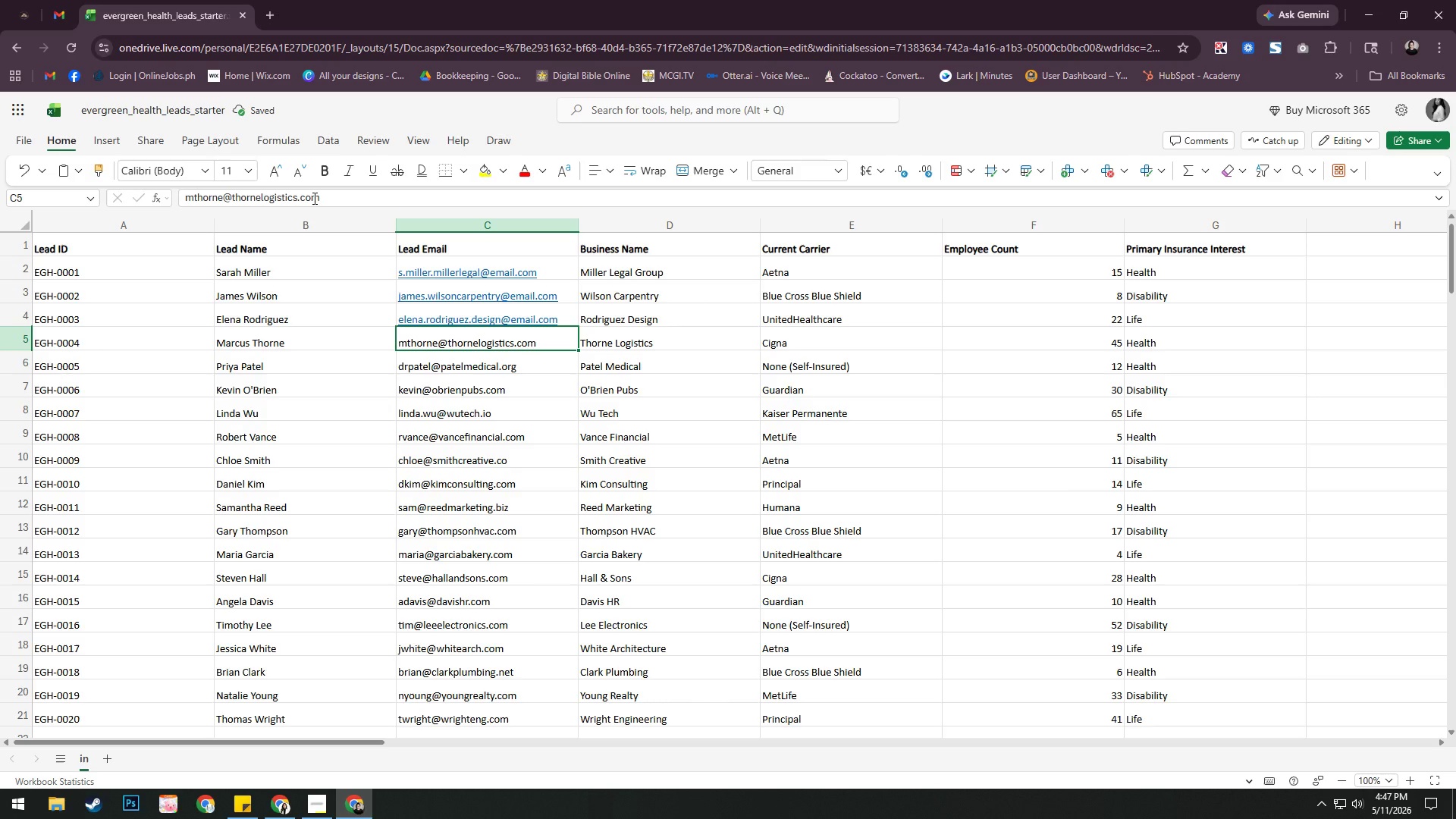 
left_click([231, 199])
 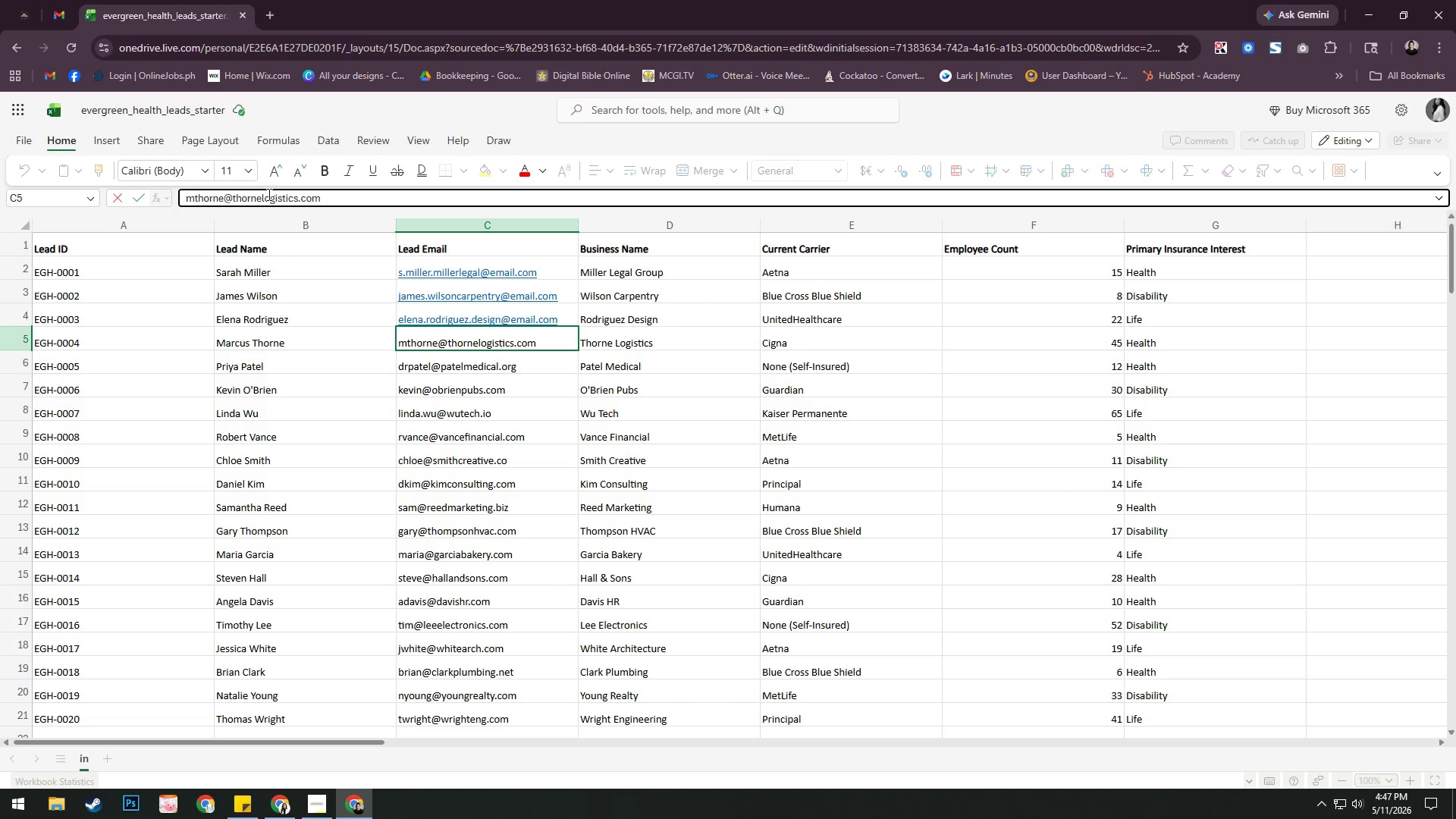 
key(Backspace)
 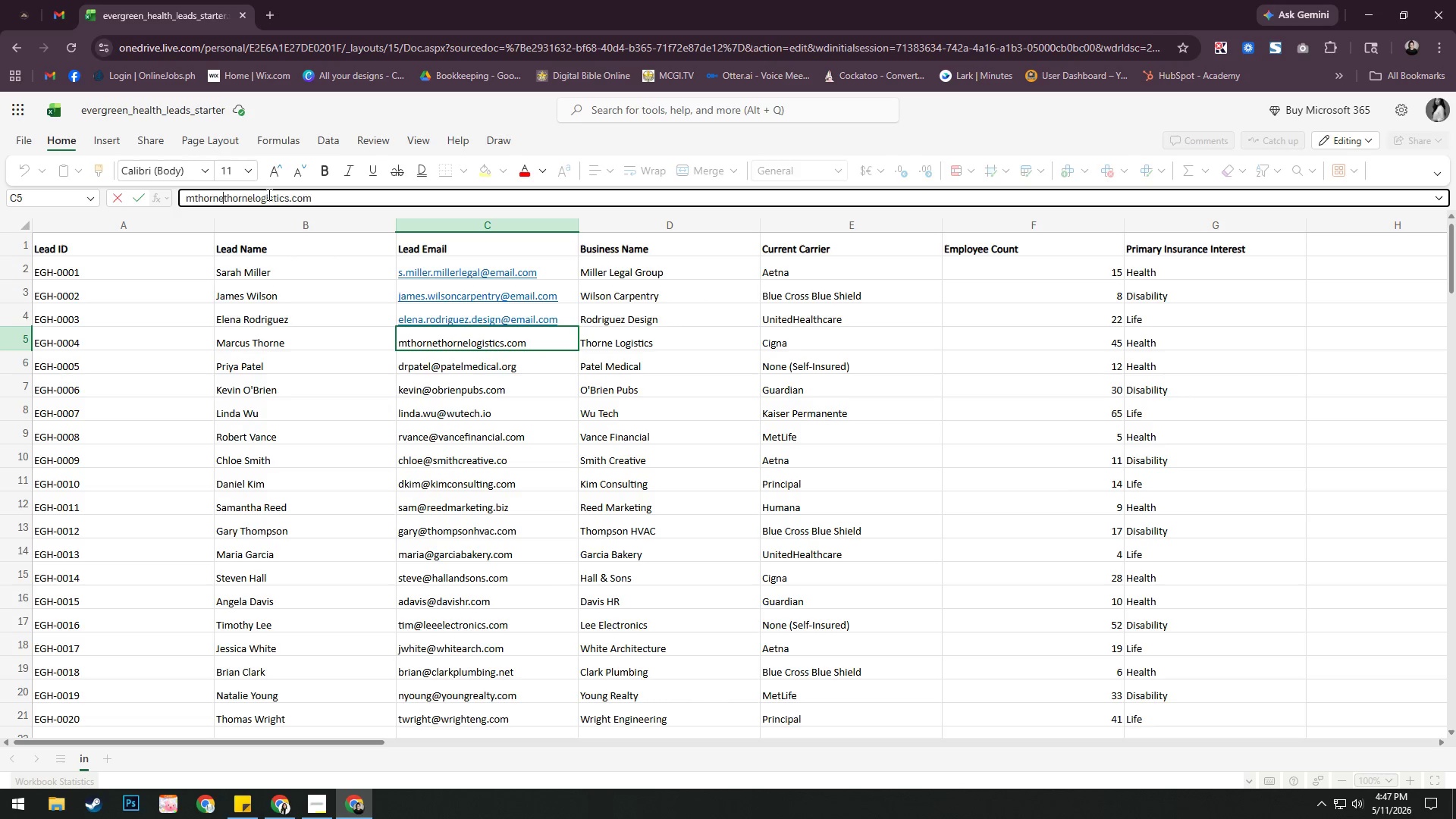 
key(Period)
 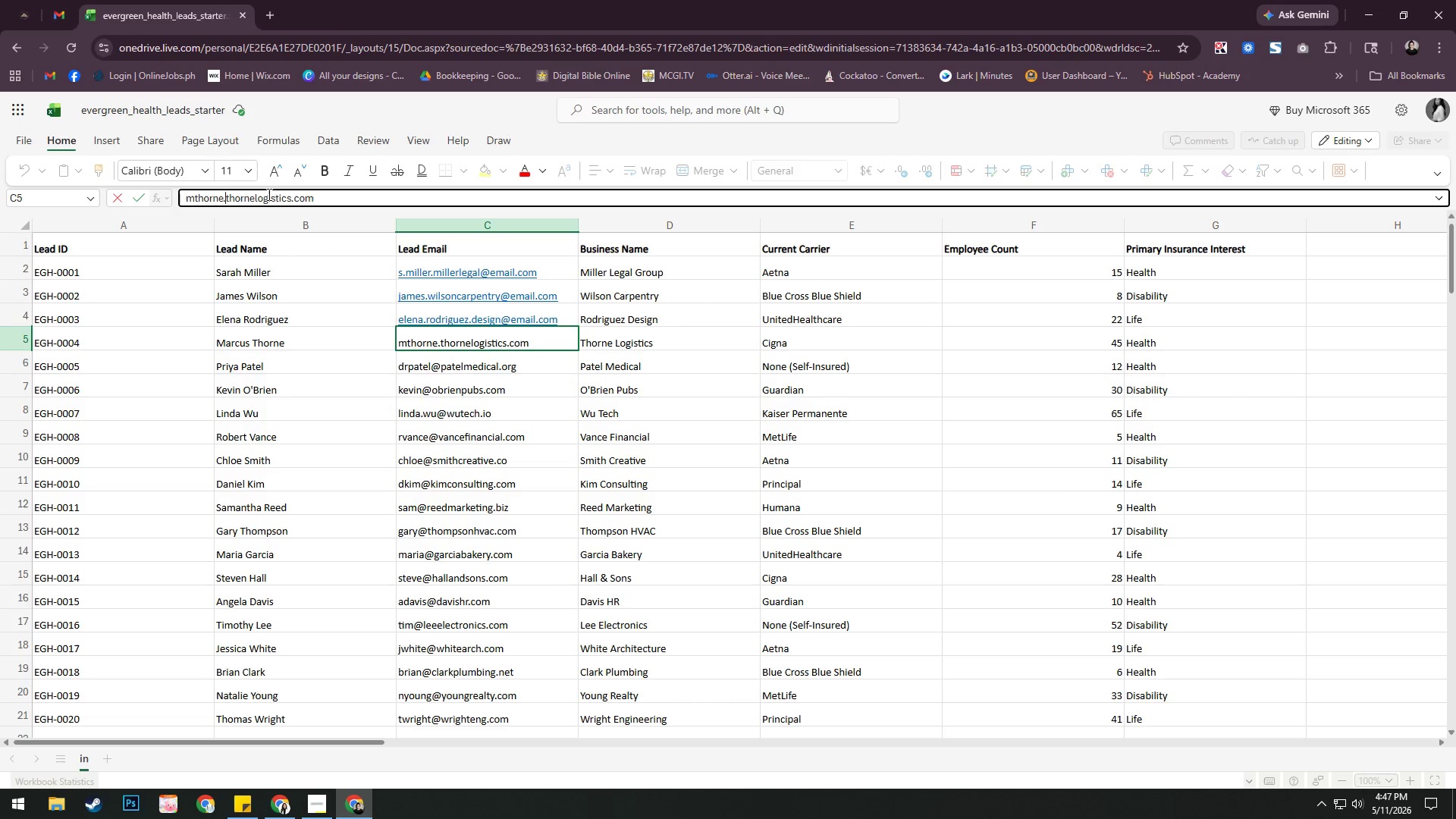 
hold_key(key=ArrowRight, duration=0.84)
 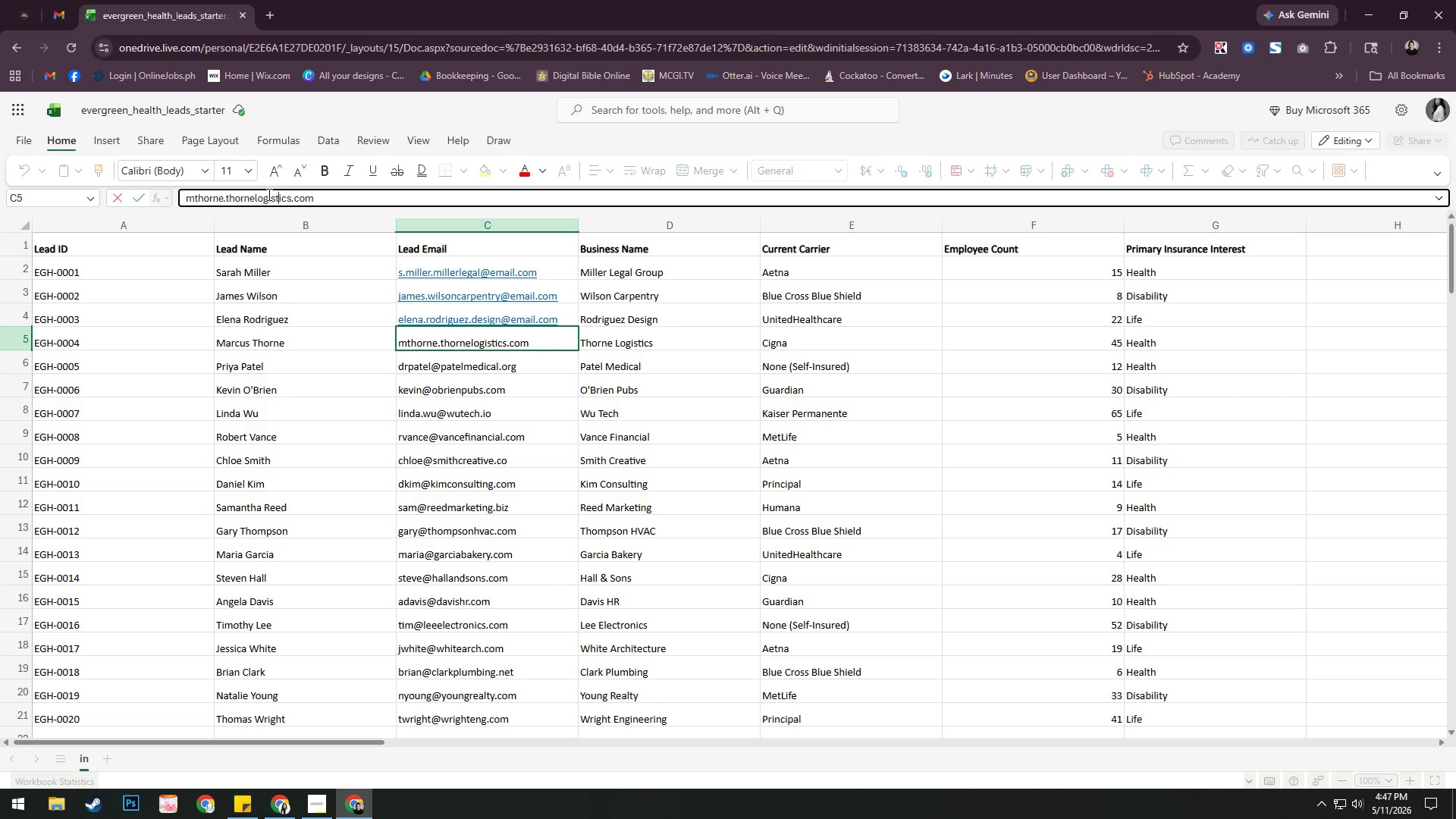 
key(ArrowRight)
 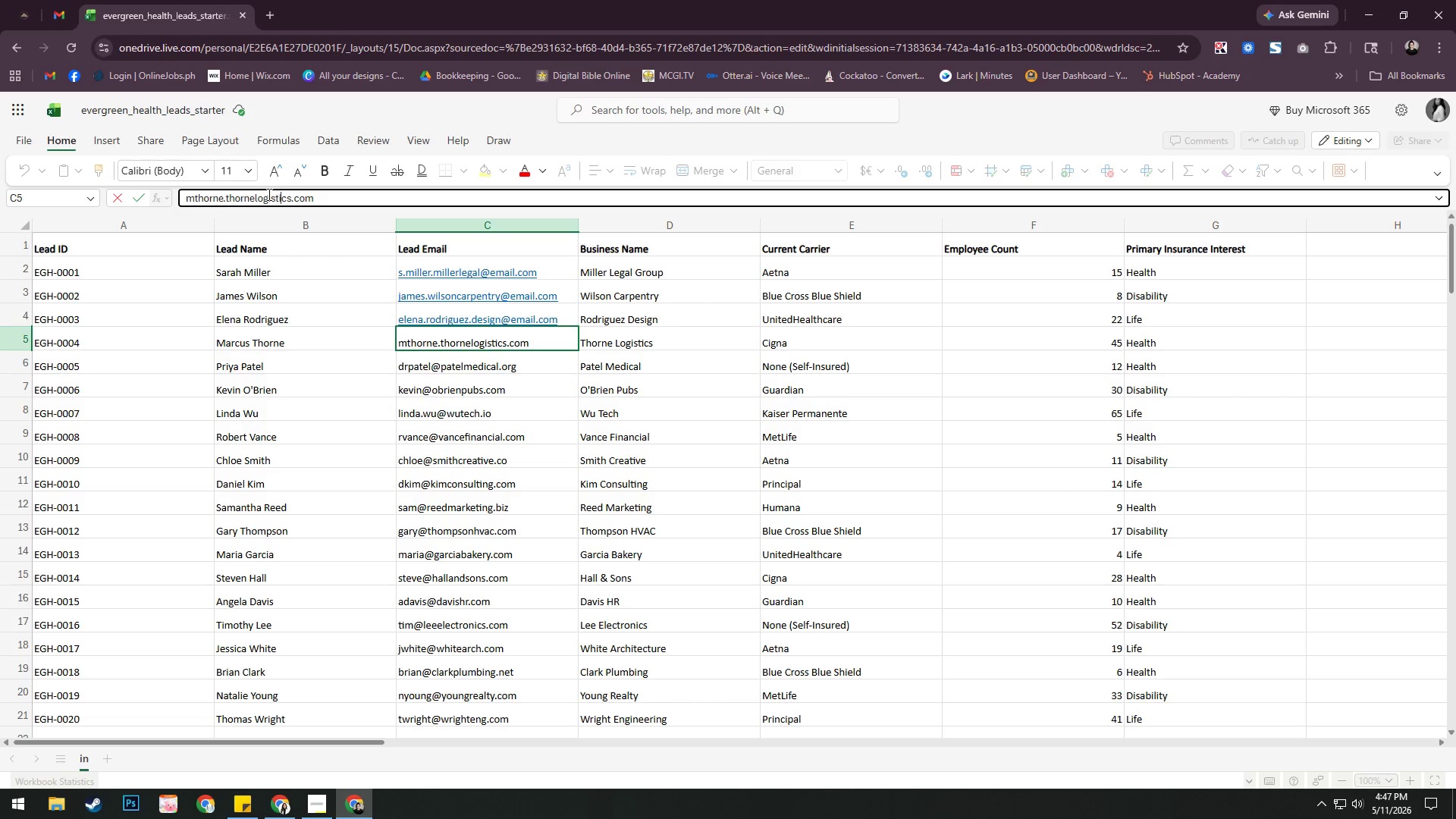 
key(ArrowRight)
 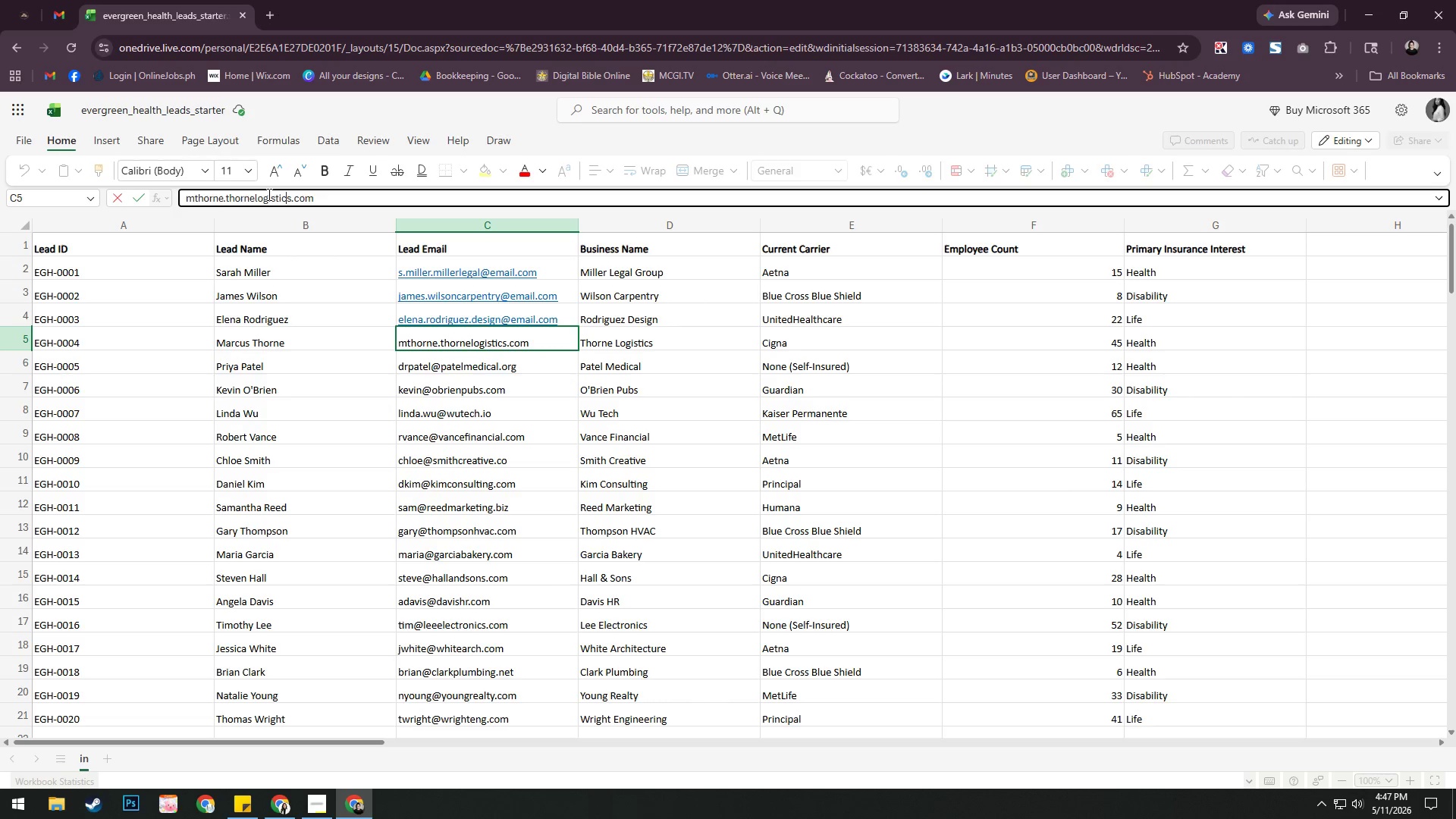 
key(ArrowRight)
 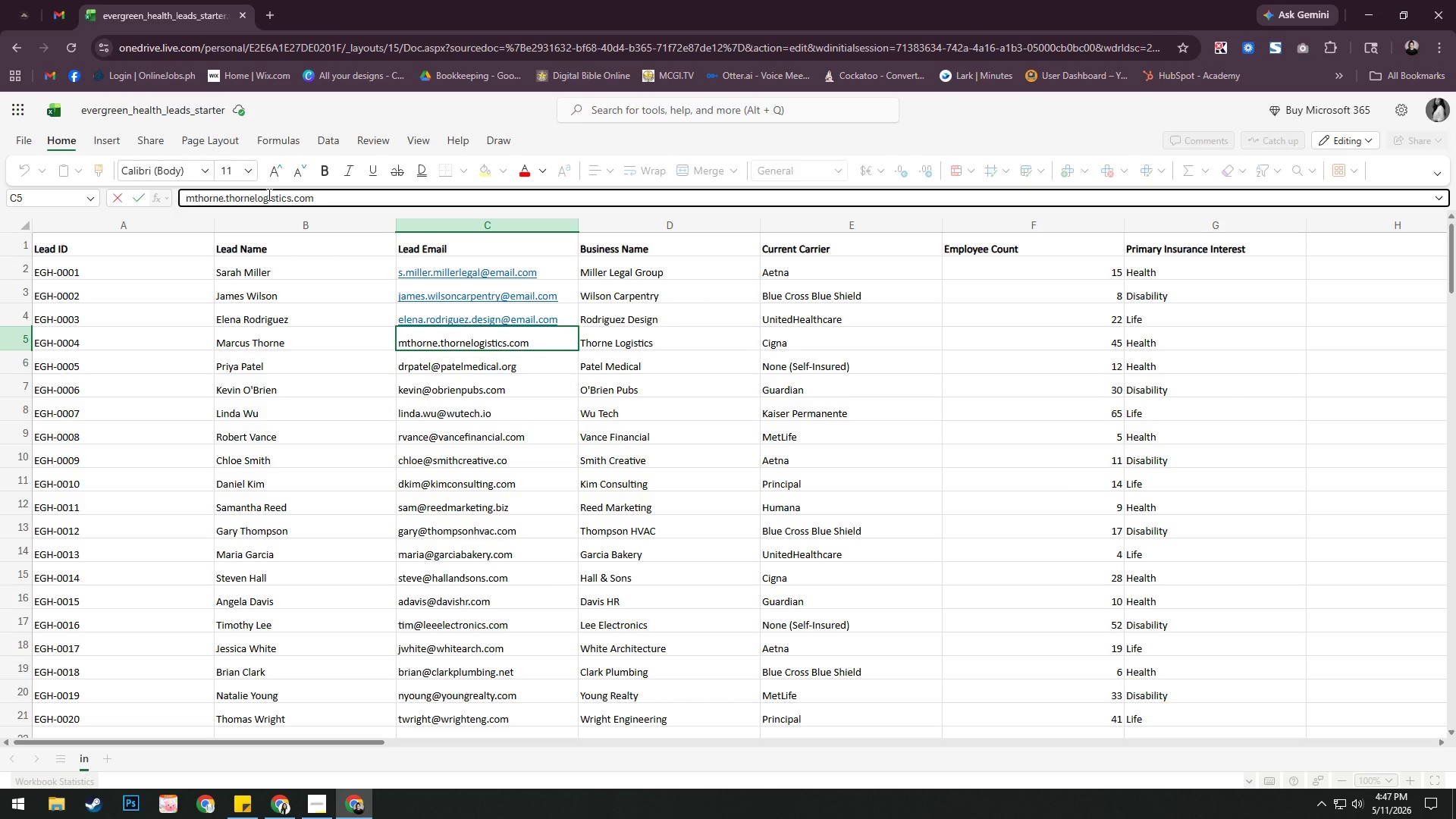 
type(@email.com)
key(Backspace)
key(Backspace)
key(Backspace)
key(Backspace)
 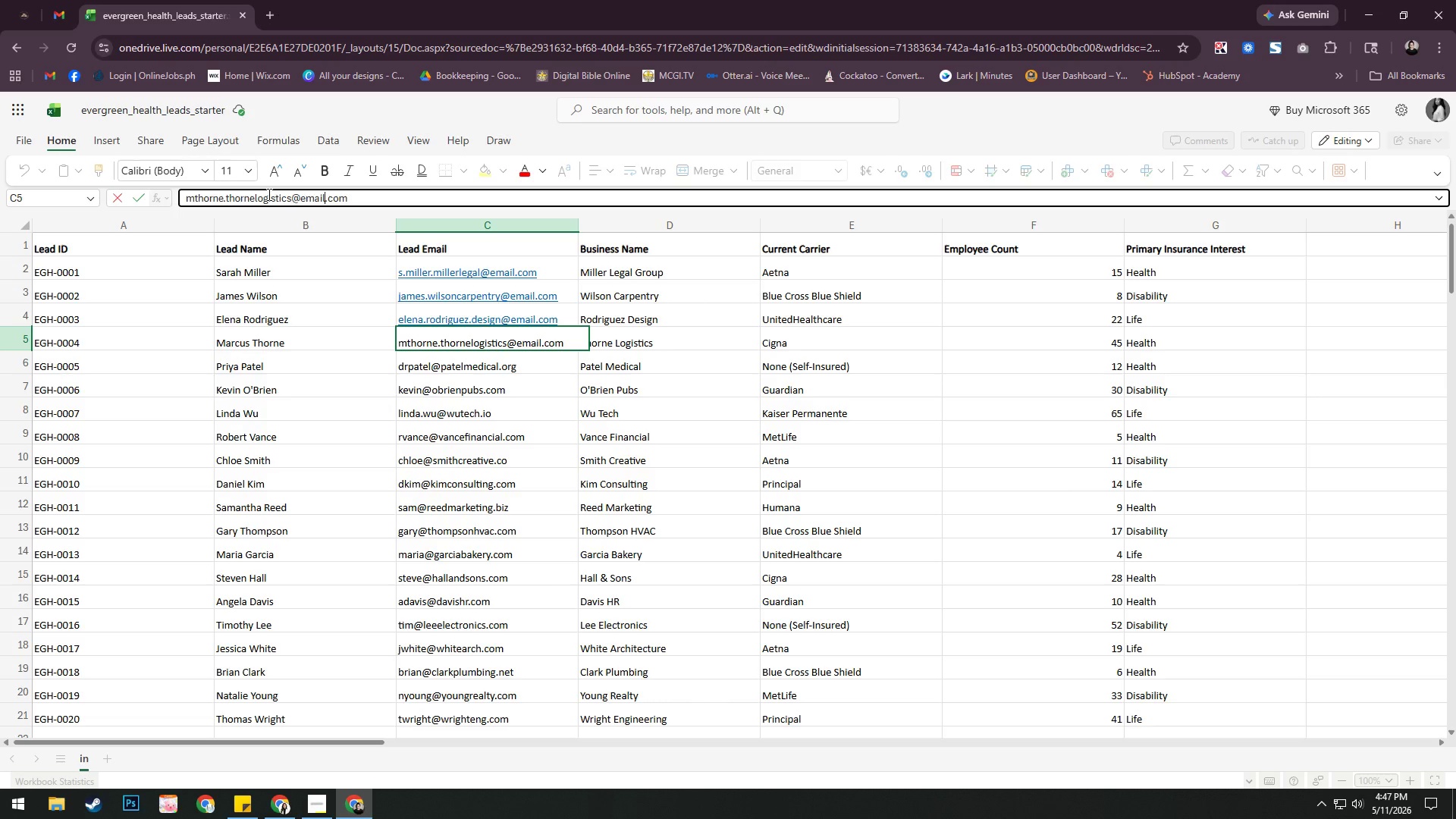 
key(Enter)
 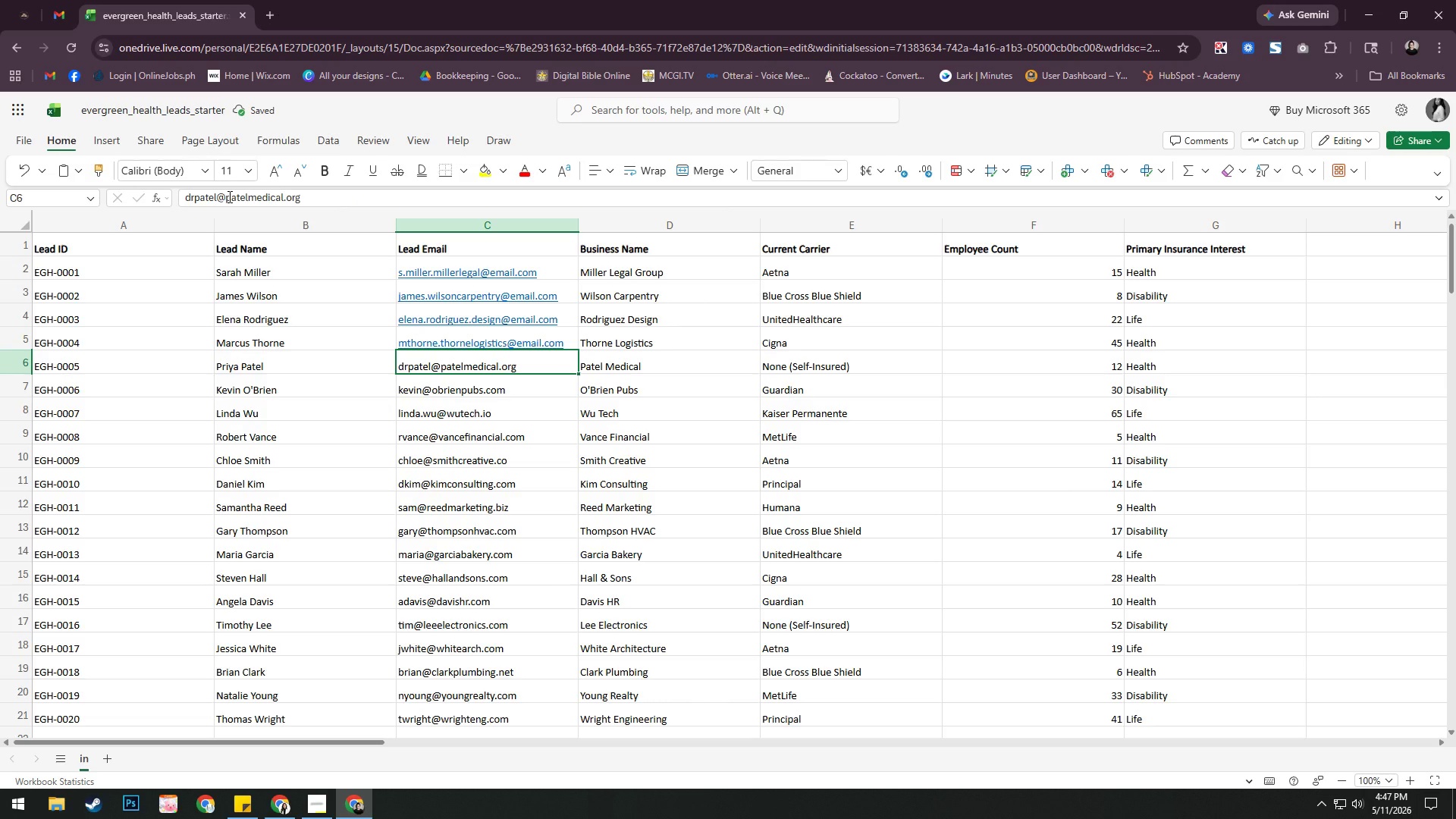 
left_click([228, 196])
 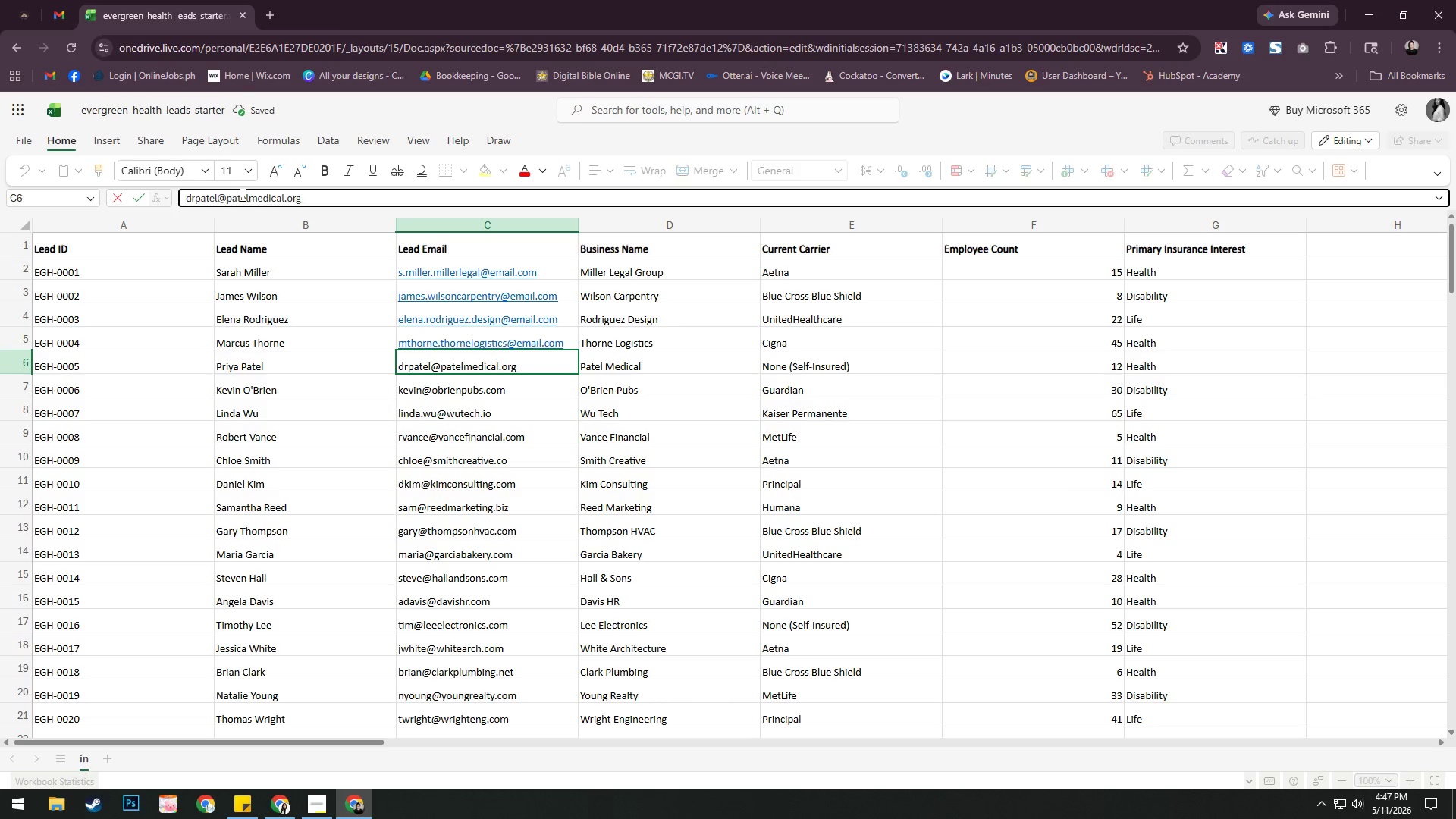 
key(Backspace)
 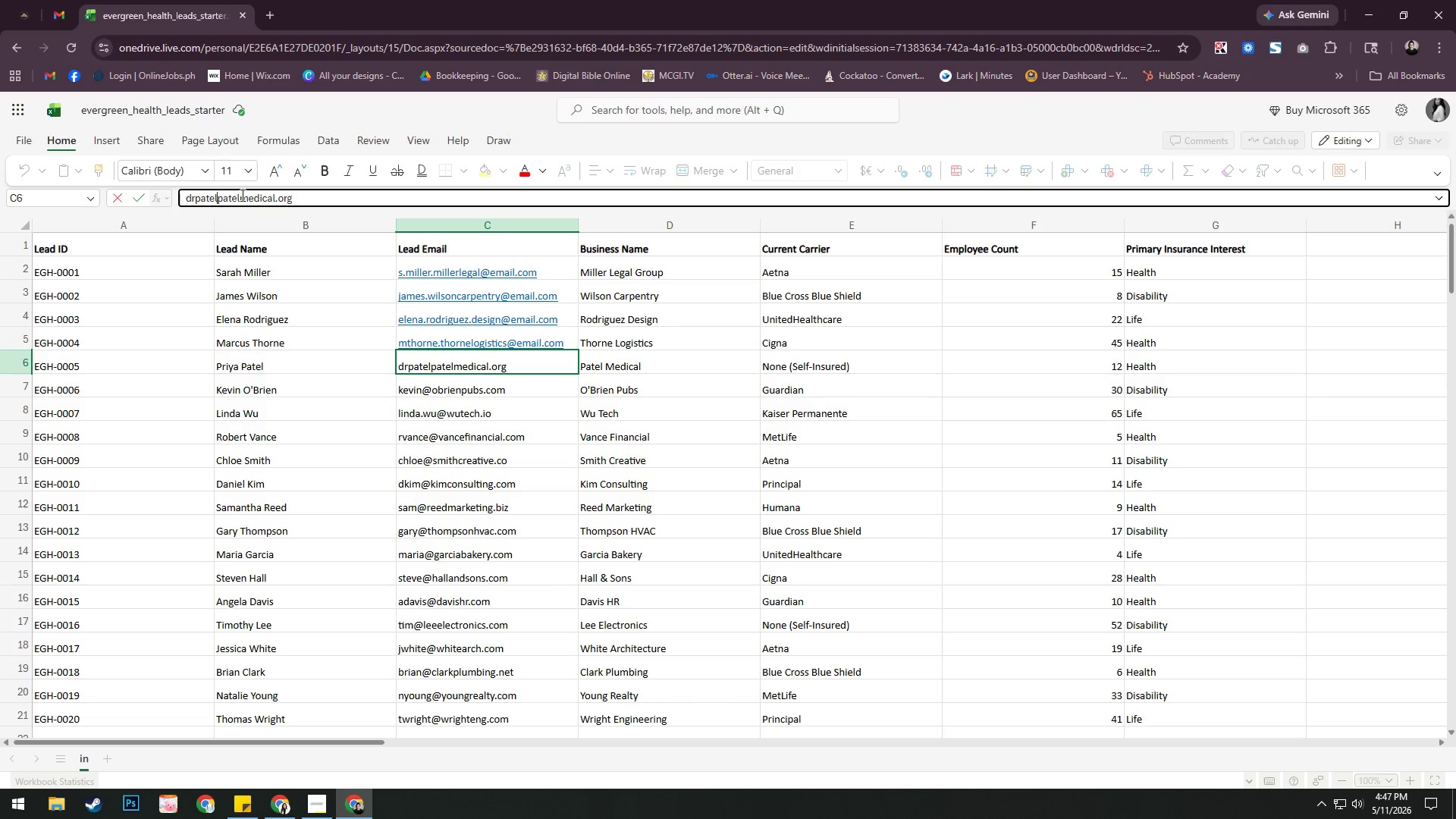 
key(Period)
 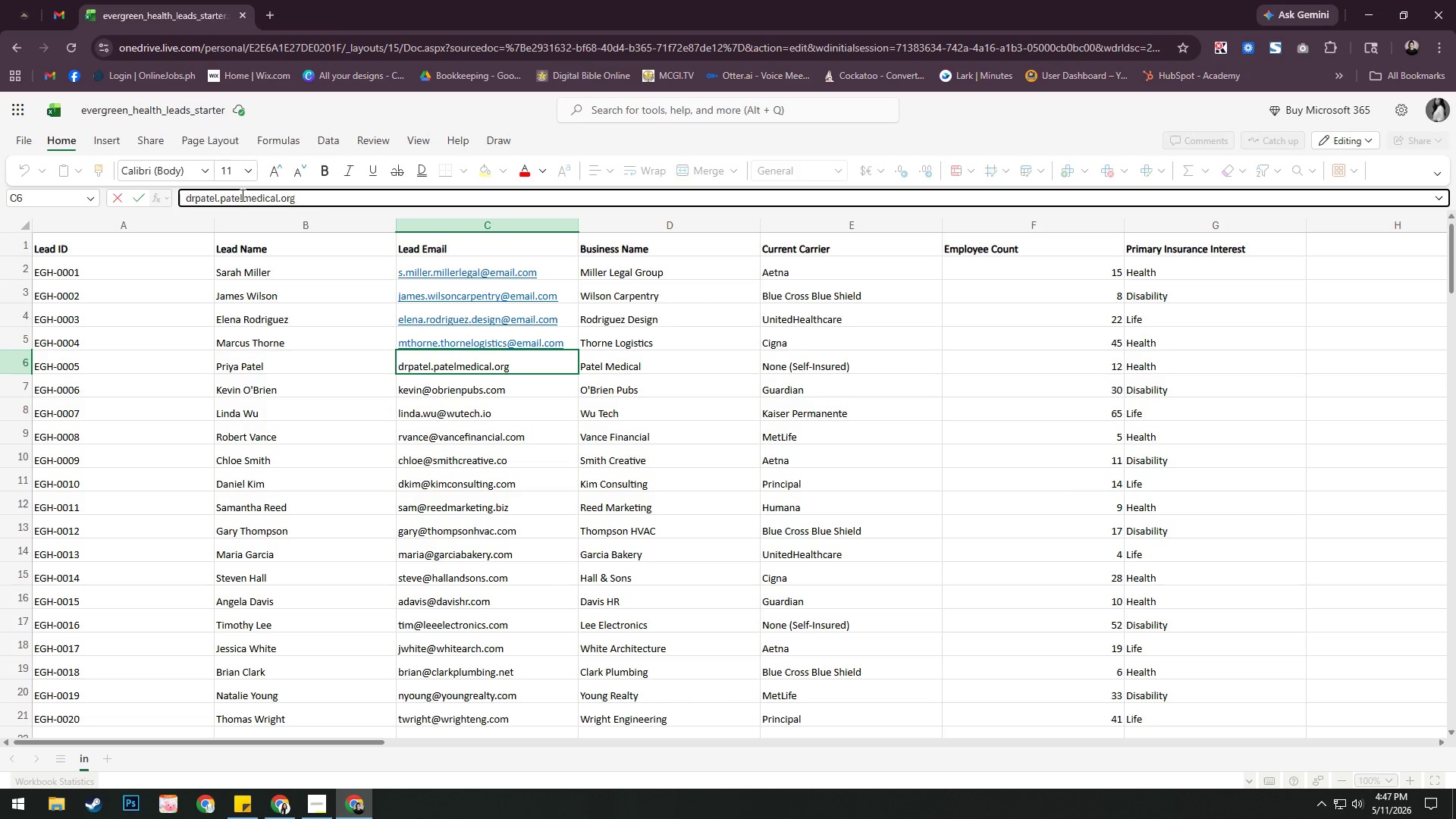 
key(ArrowDown)
 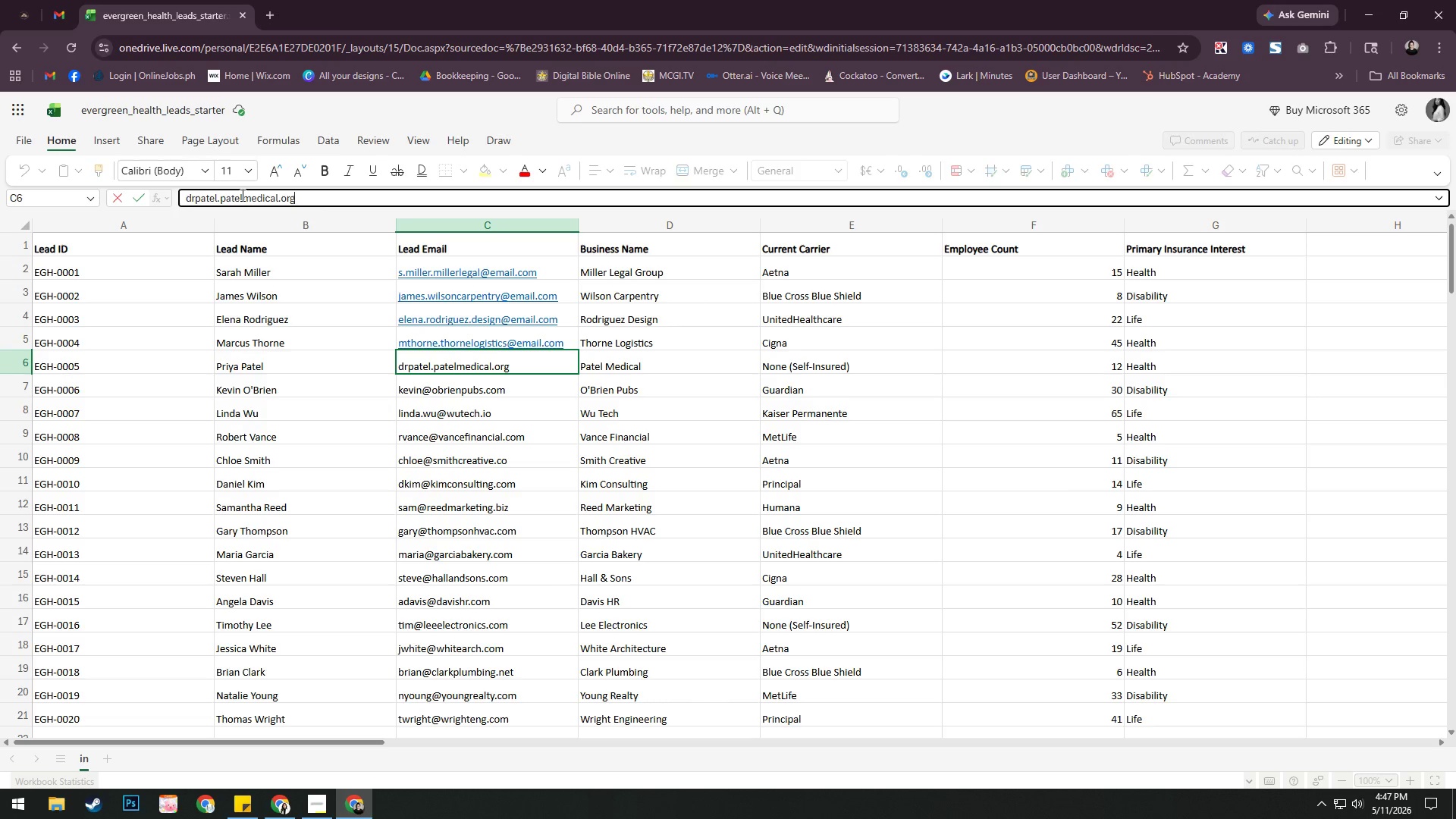 
key(ArrowDown)
 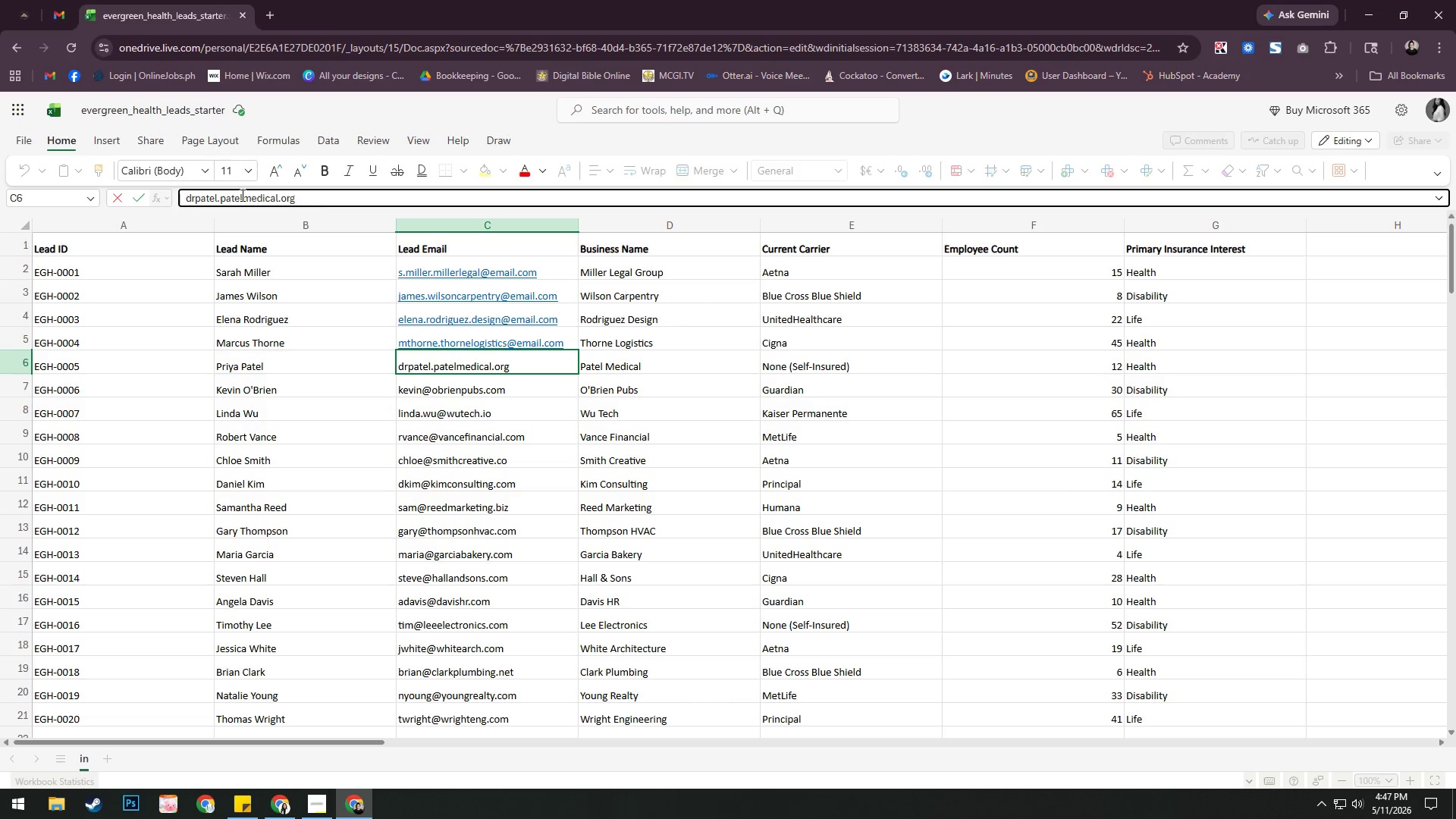 
key(ArrowUp)
 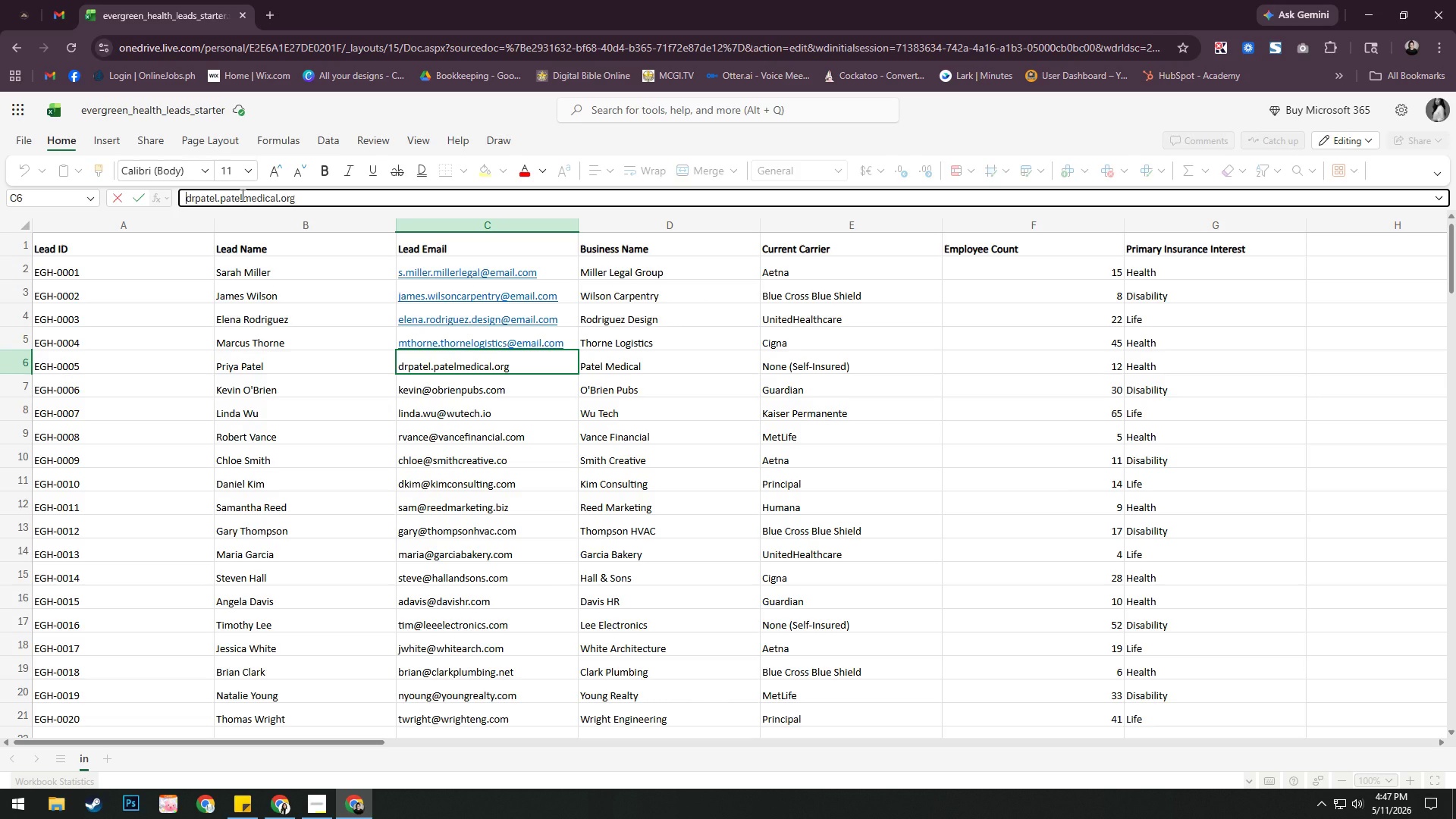 
key(ArrowUp)
 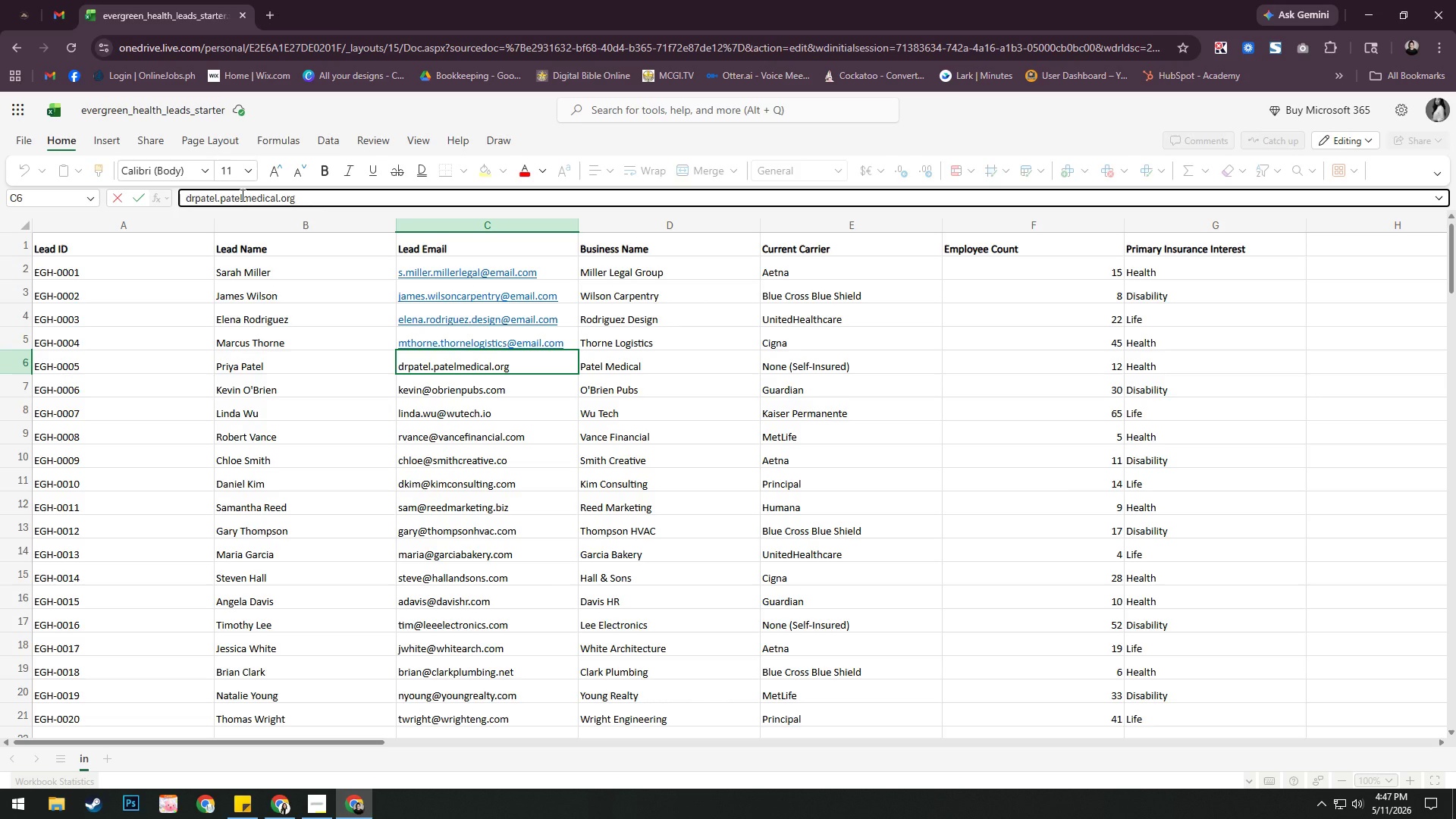 
key(ArrowLeft)
 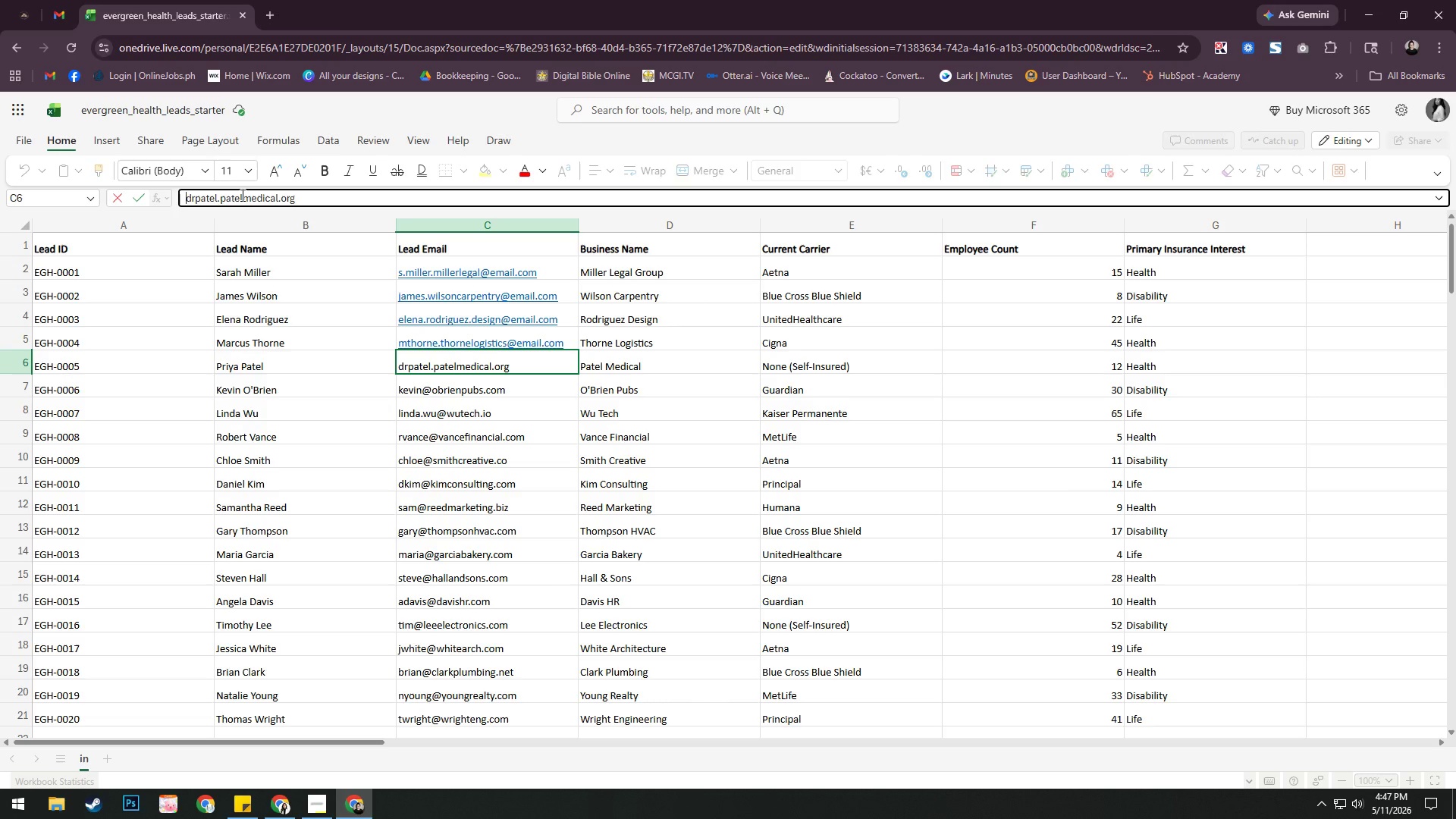 
key(ArrowLeft)
 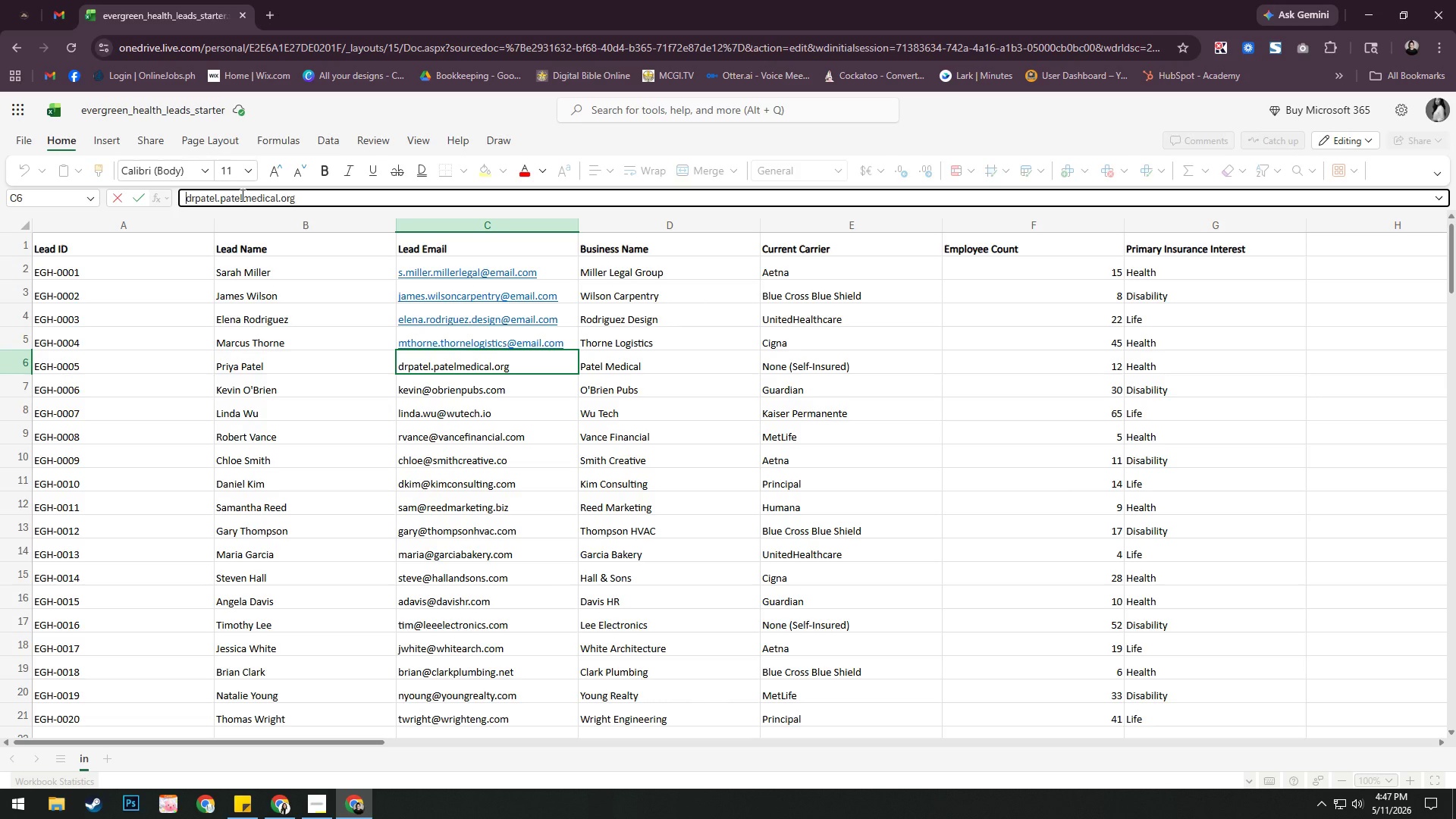 
key(ArrowUp)
 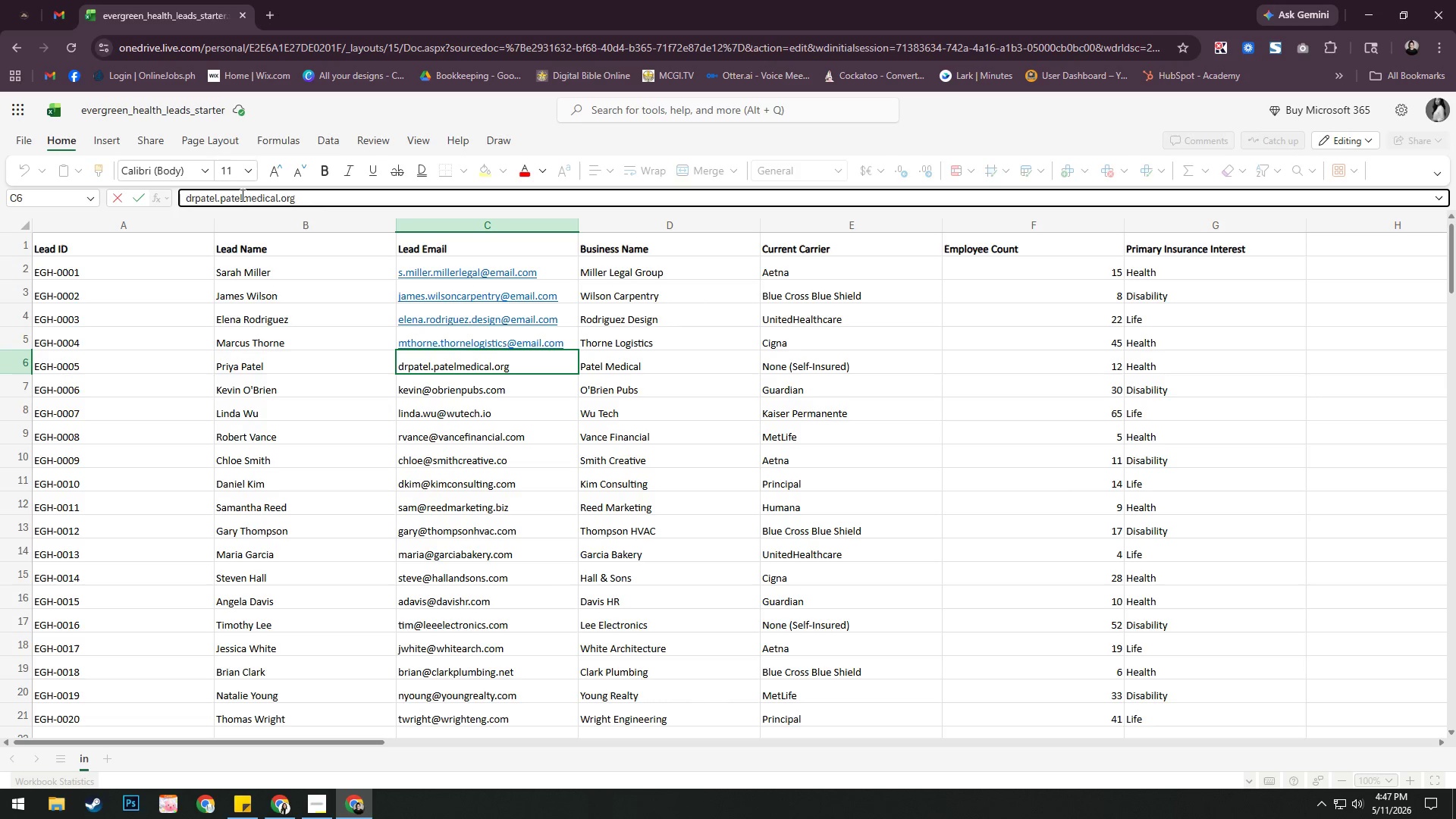 
key(ArrowDown)
 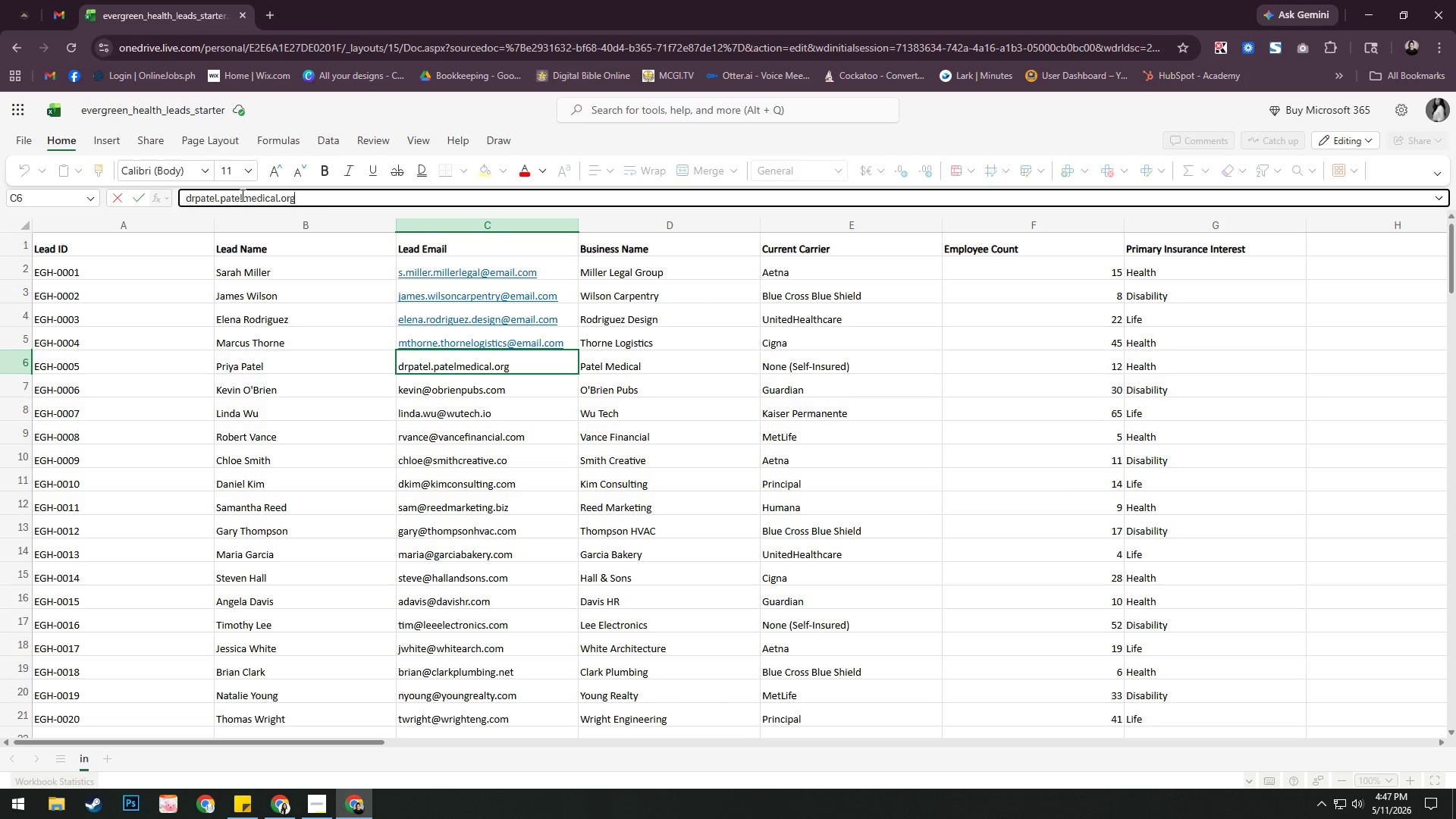 
key(ArrowLeft)
 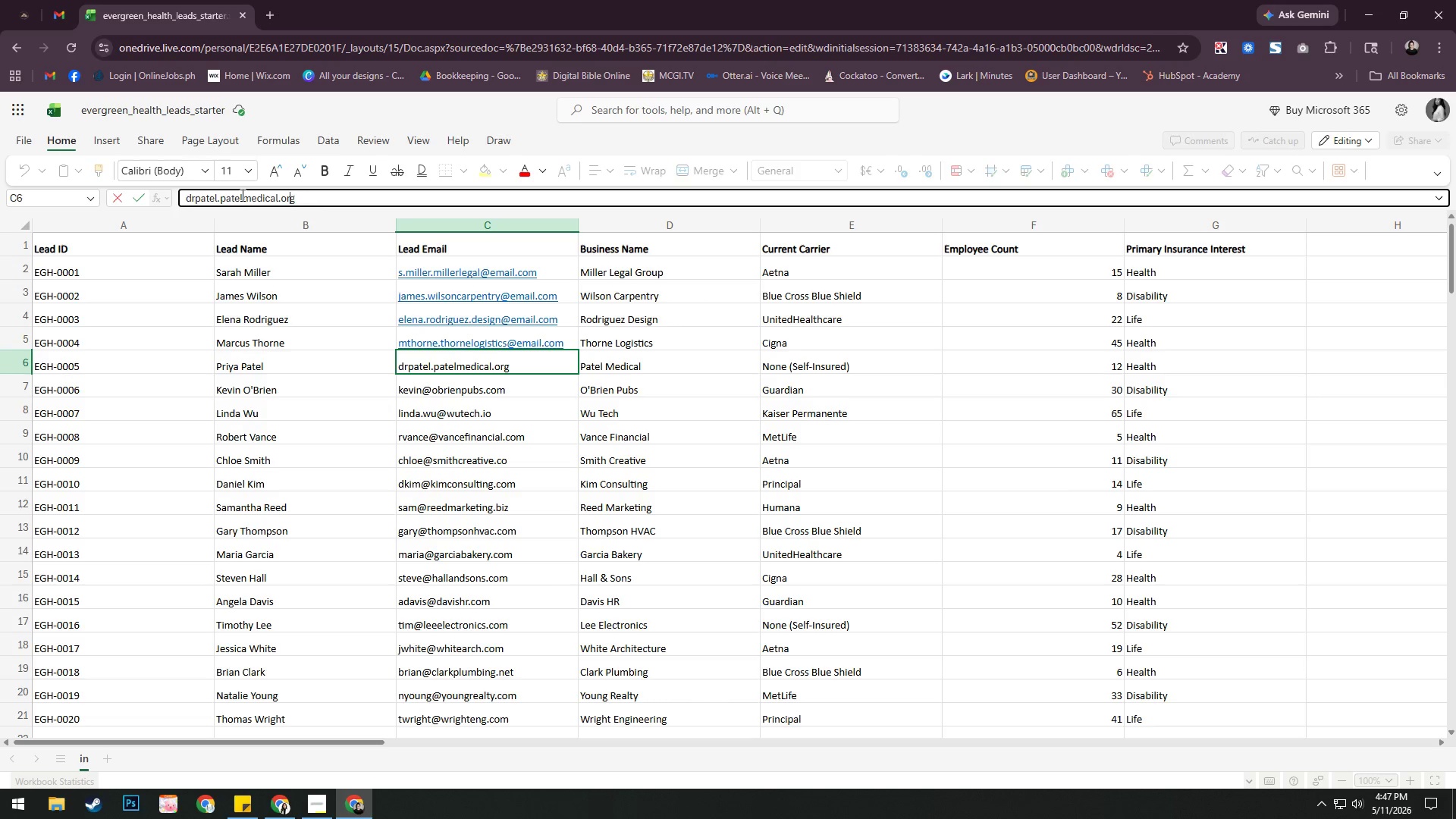 
key(ArrowLeft)
 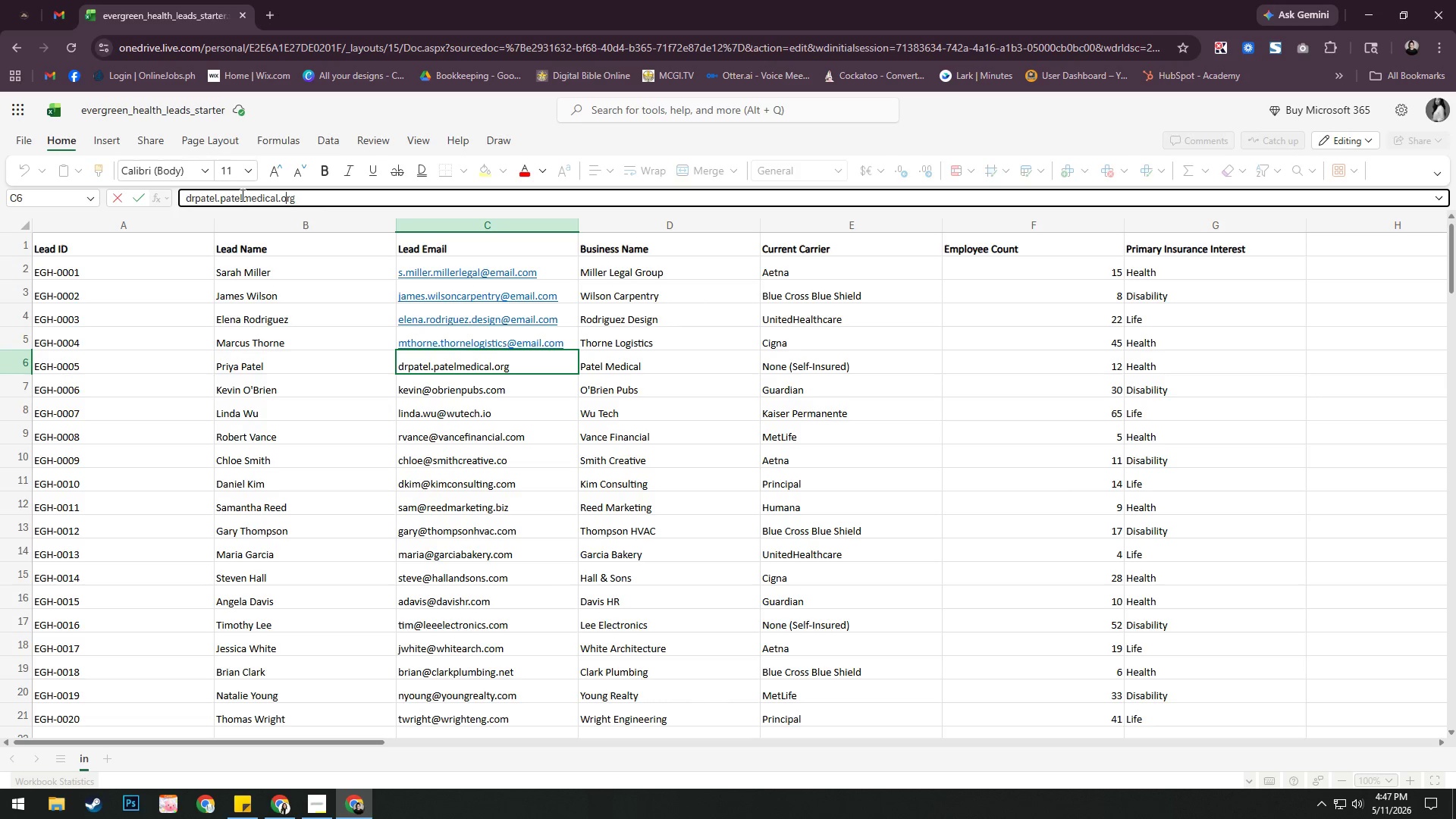 
key(ArrowLeft)
 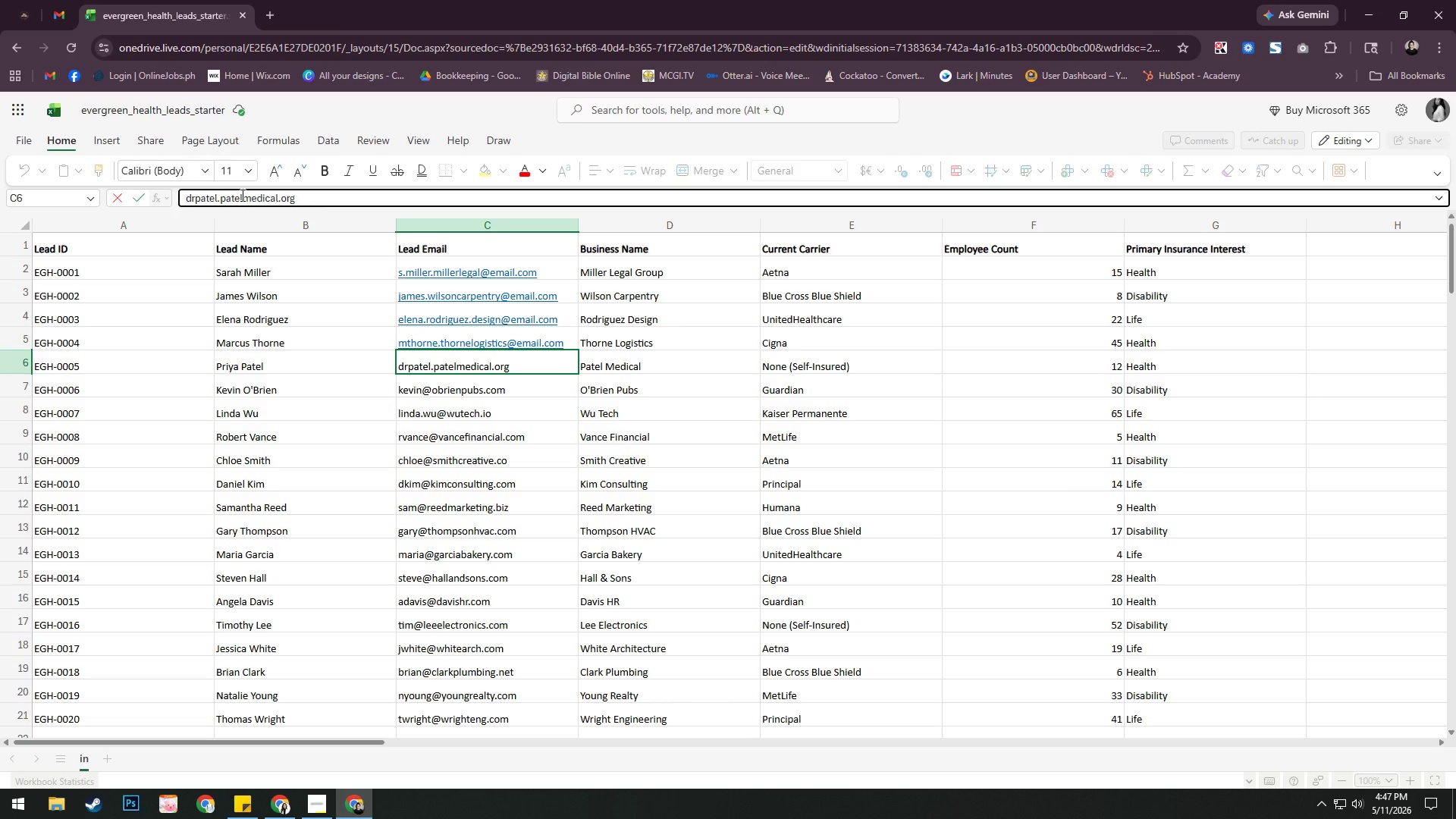 
key(ArrowRight)
 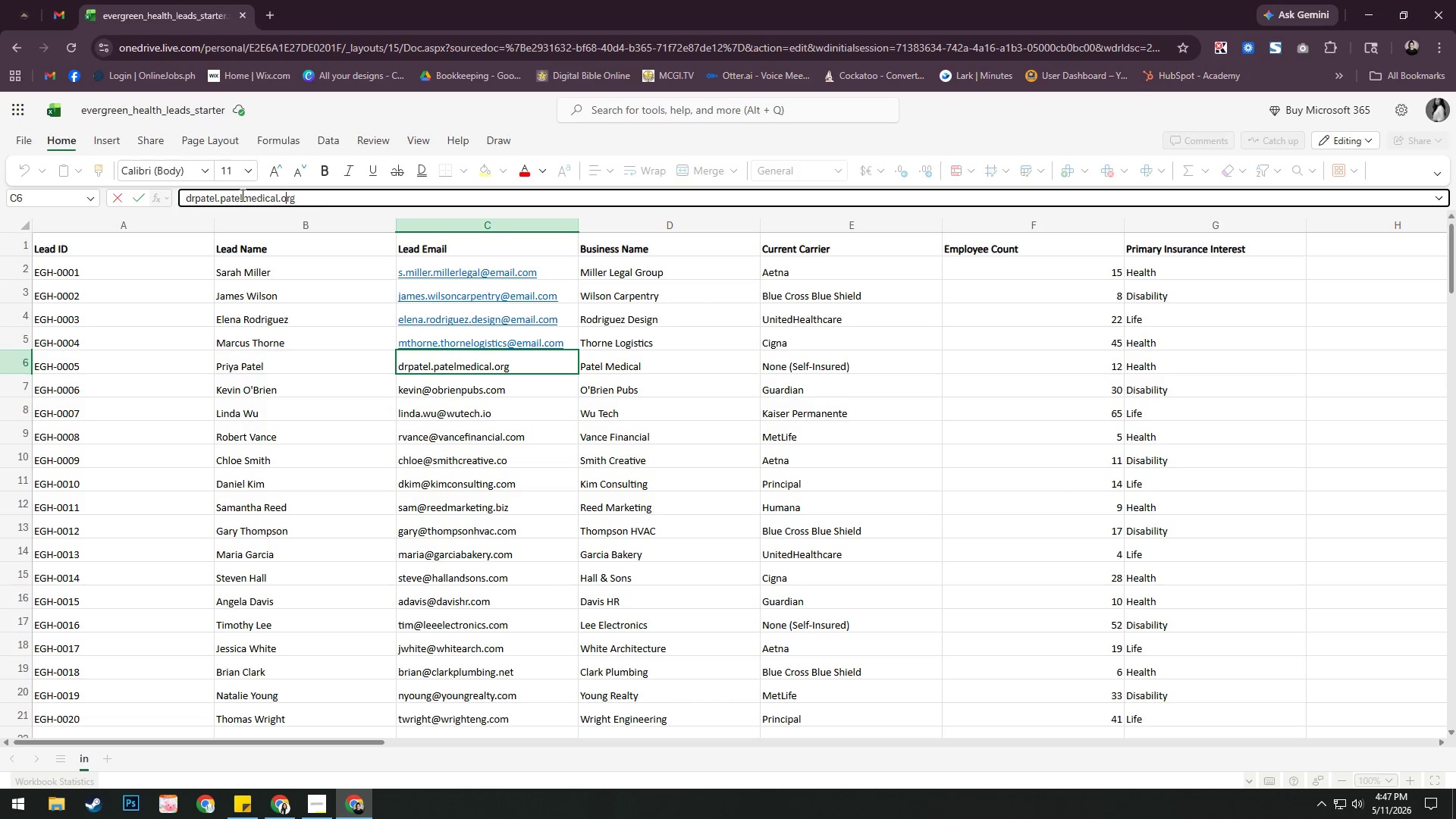 
key(ArrowRight)
 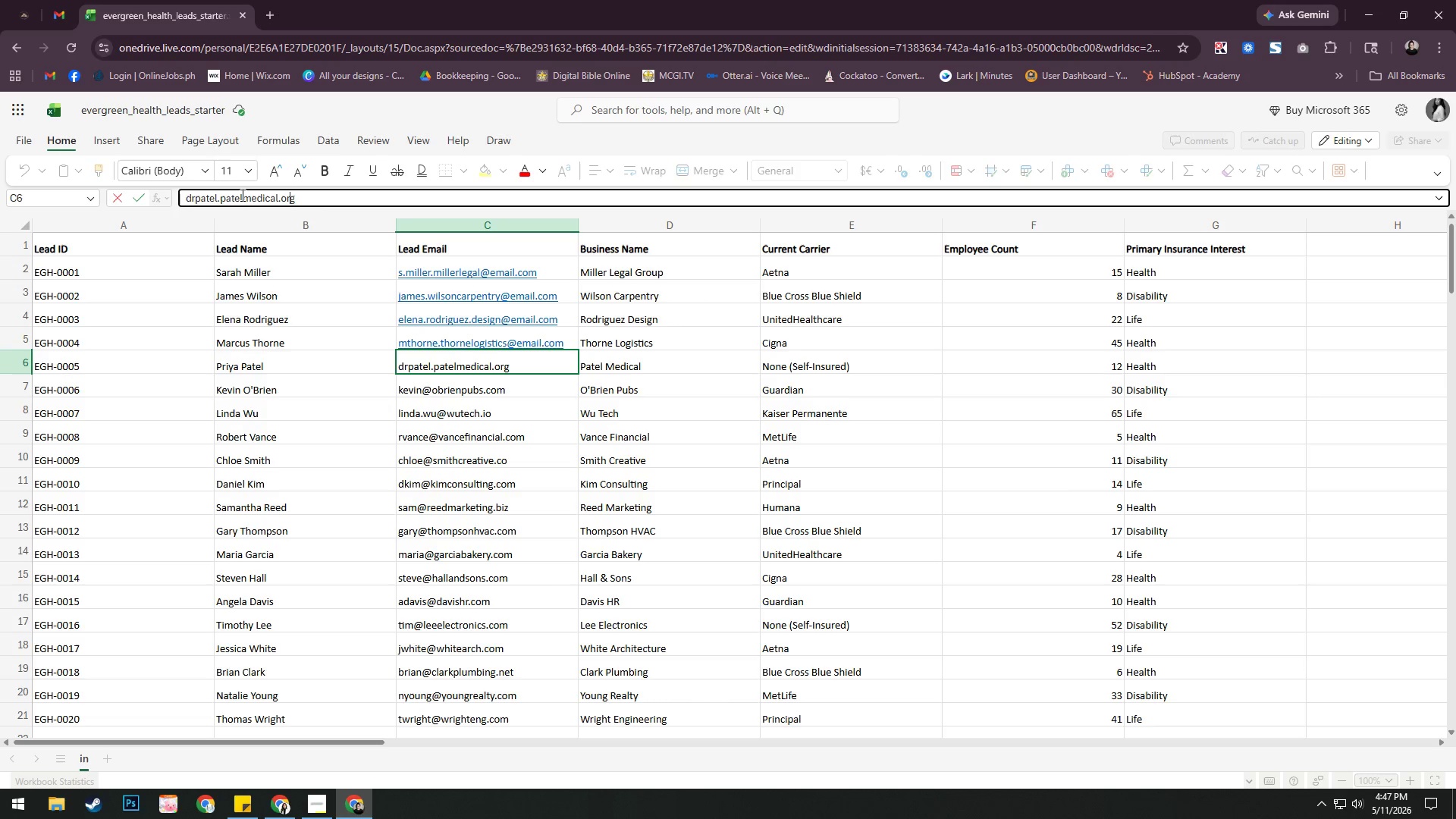 
key(ArrowRight)
 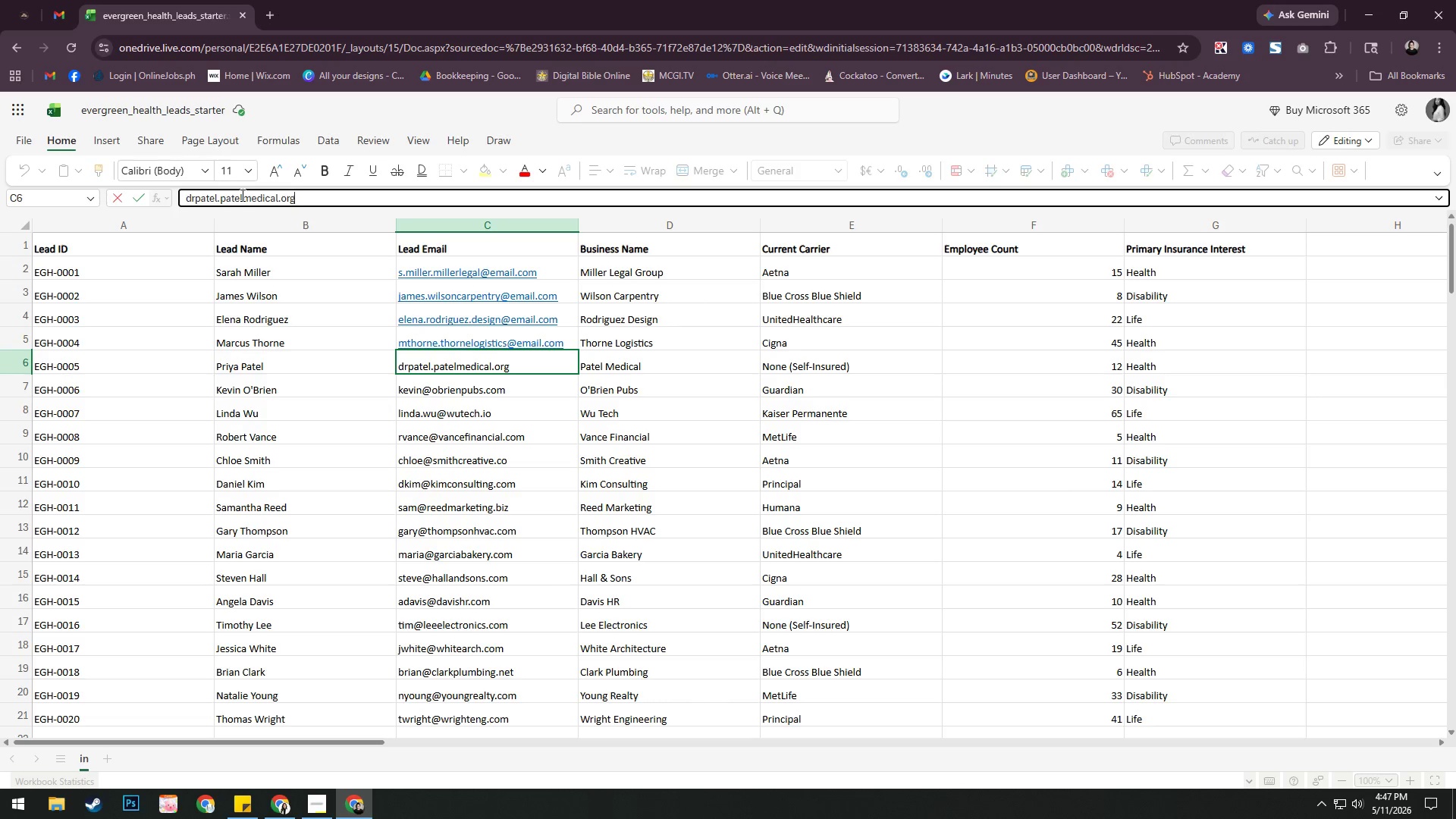 
key(ArrowRight)
 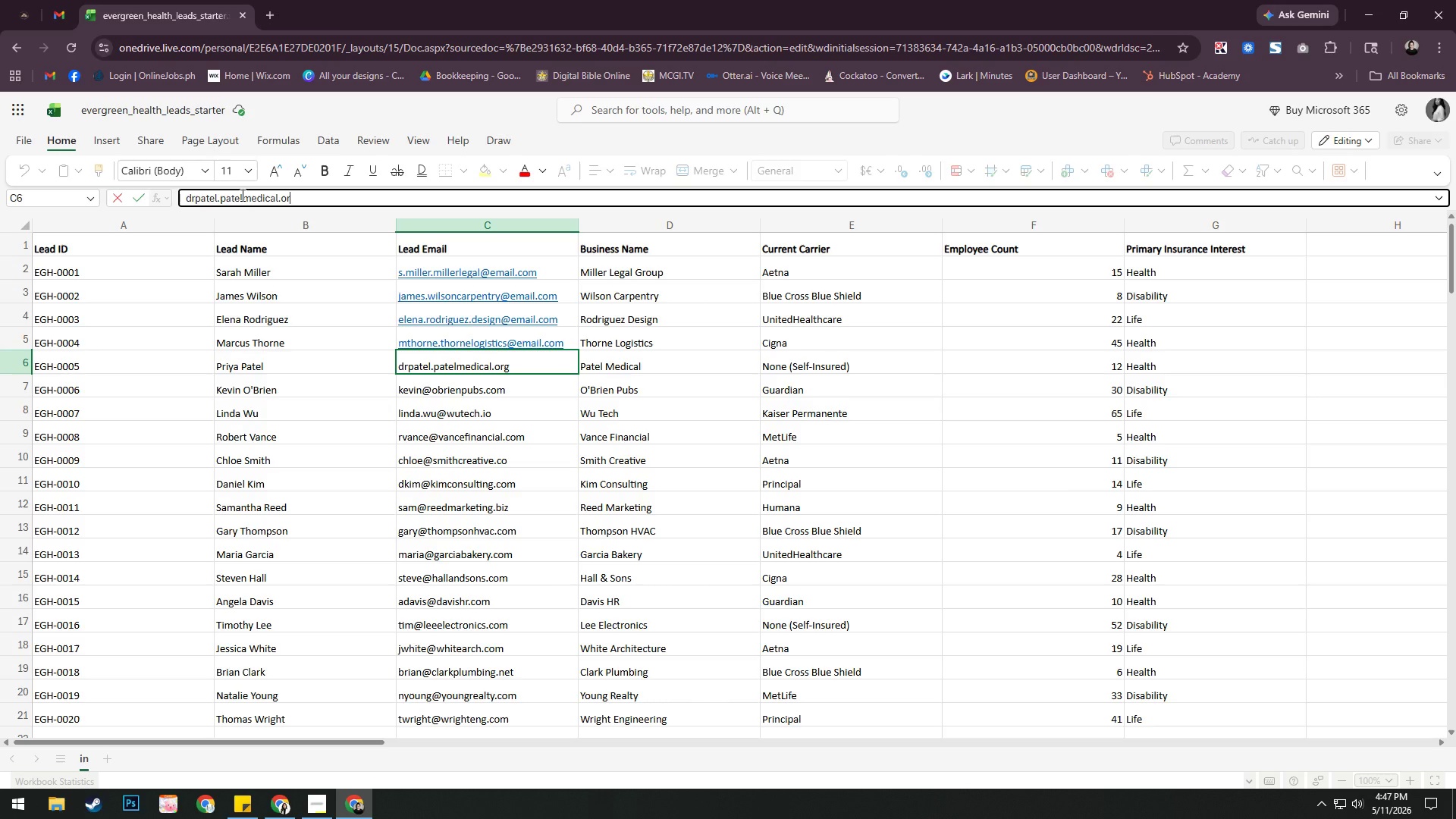 
key(Backspace)
key(Backspace)
key(Backspace)
key(Backspace)
type(@email.com)
 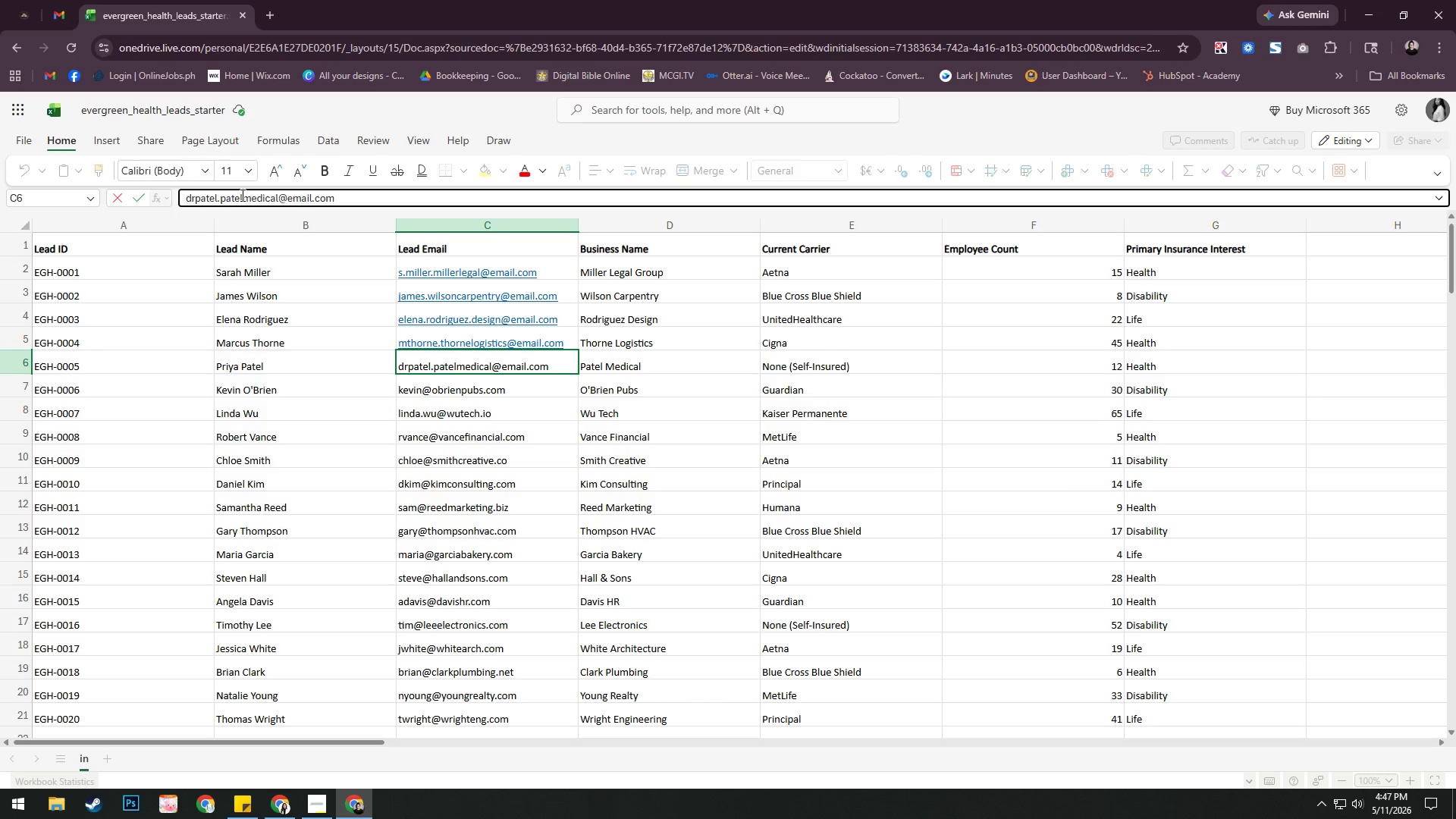 
key(Enter)
 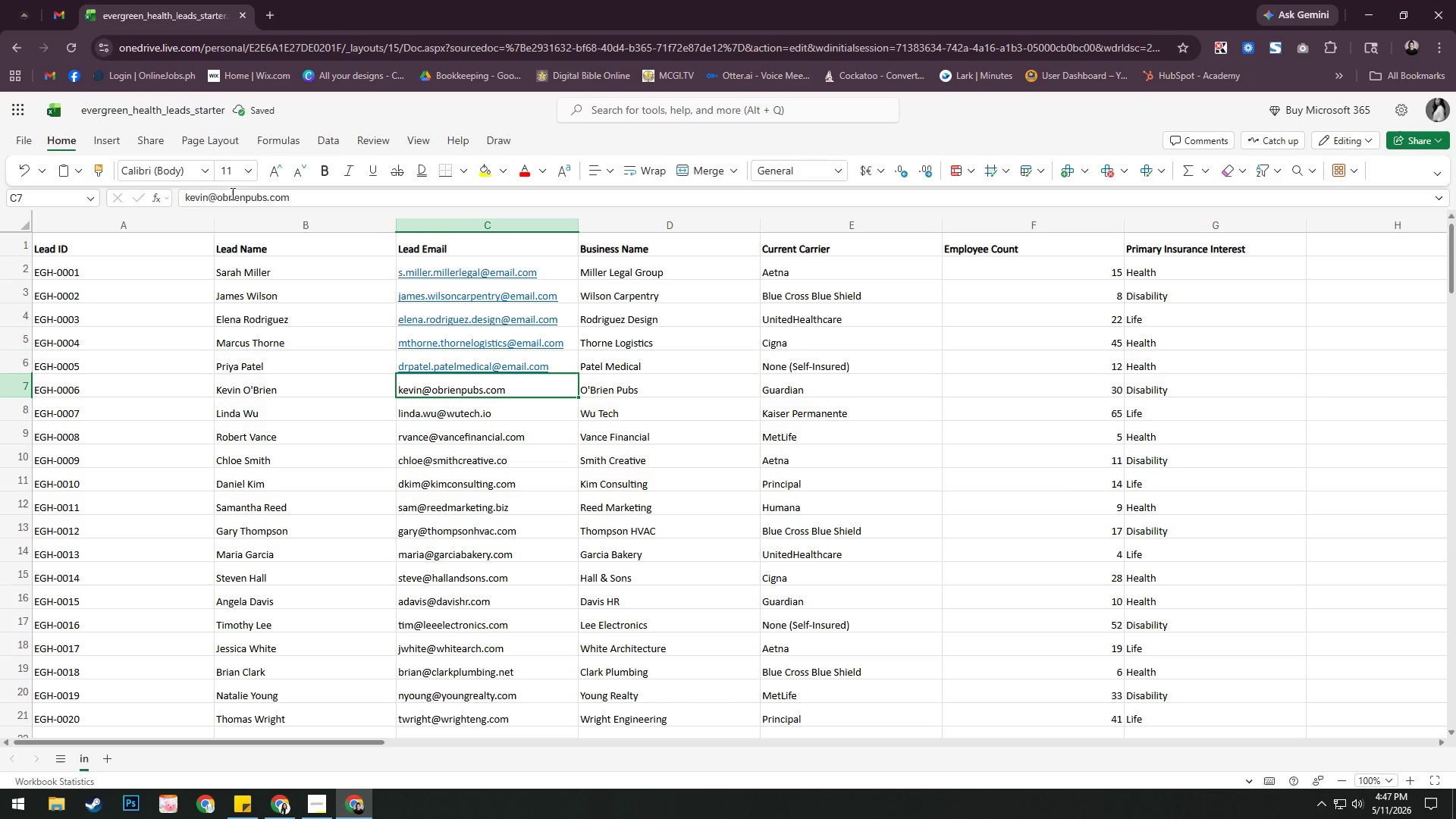 
left_click([213, 198])
 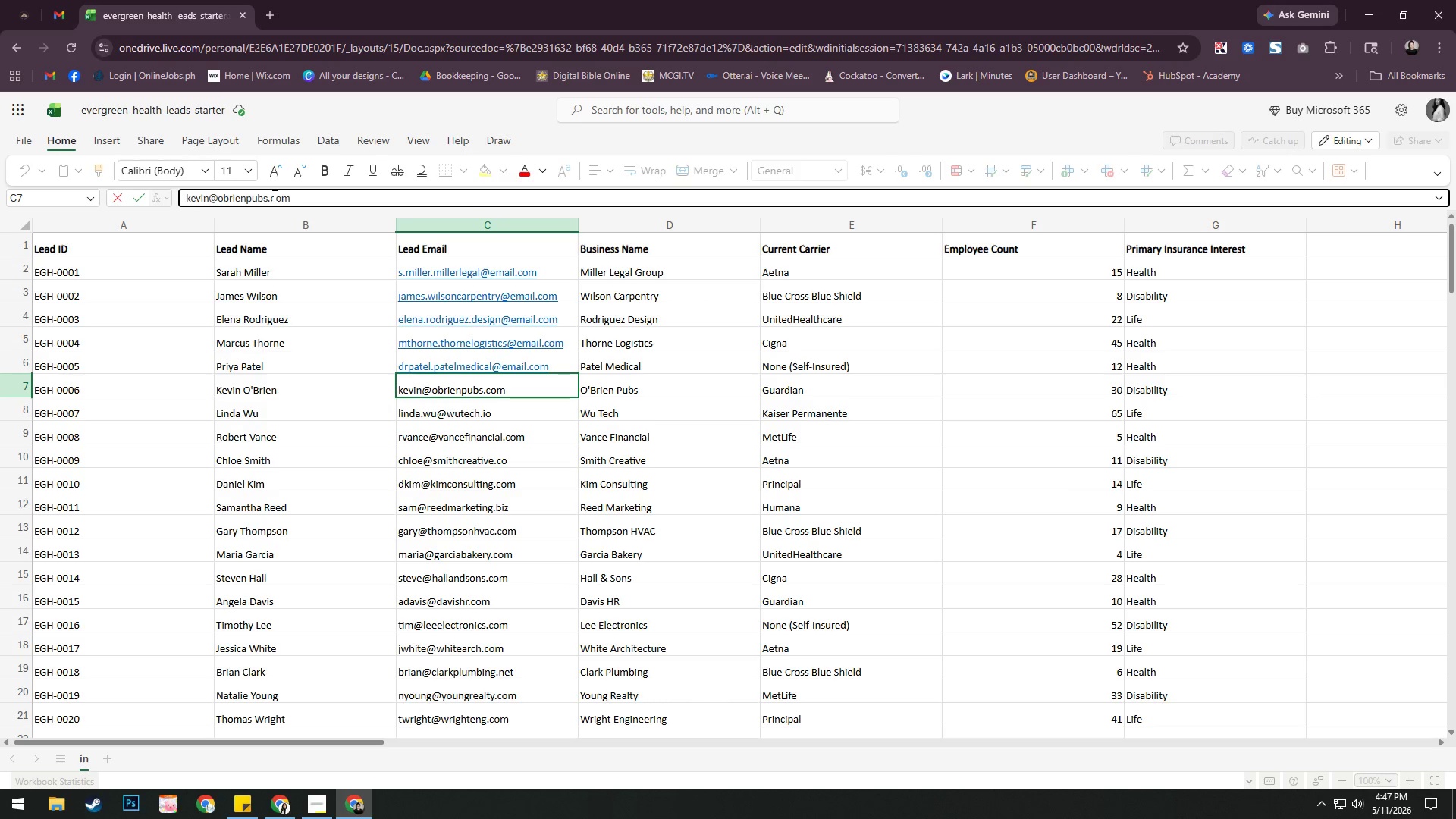 
key(Backspace)
 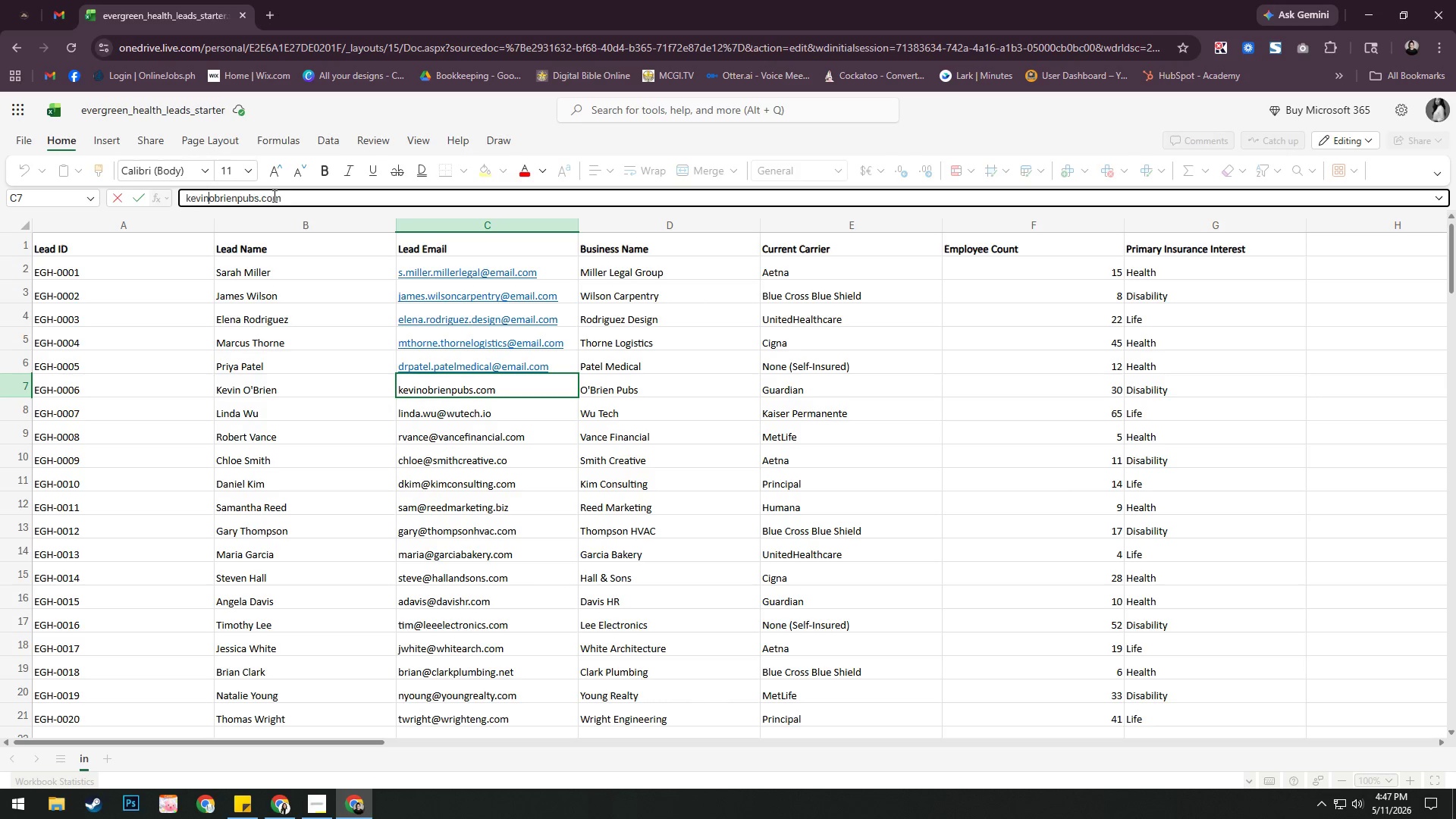 
key(Period)
 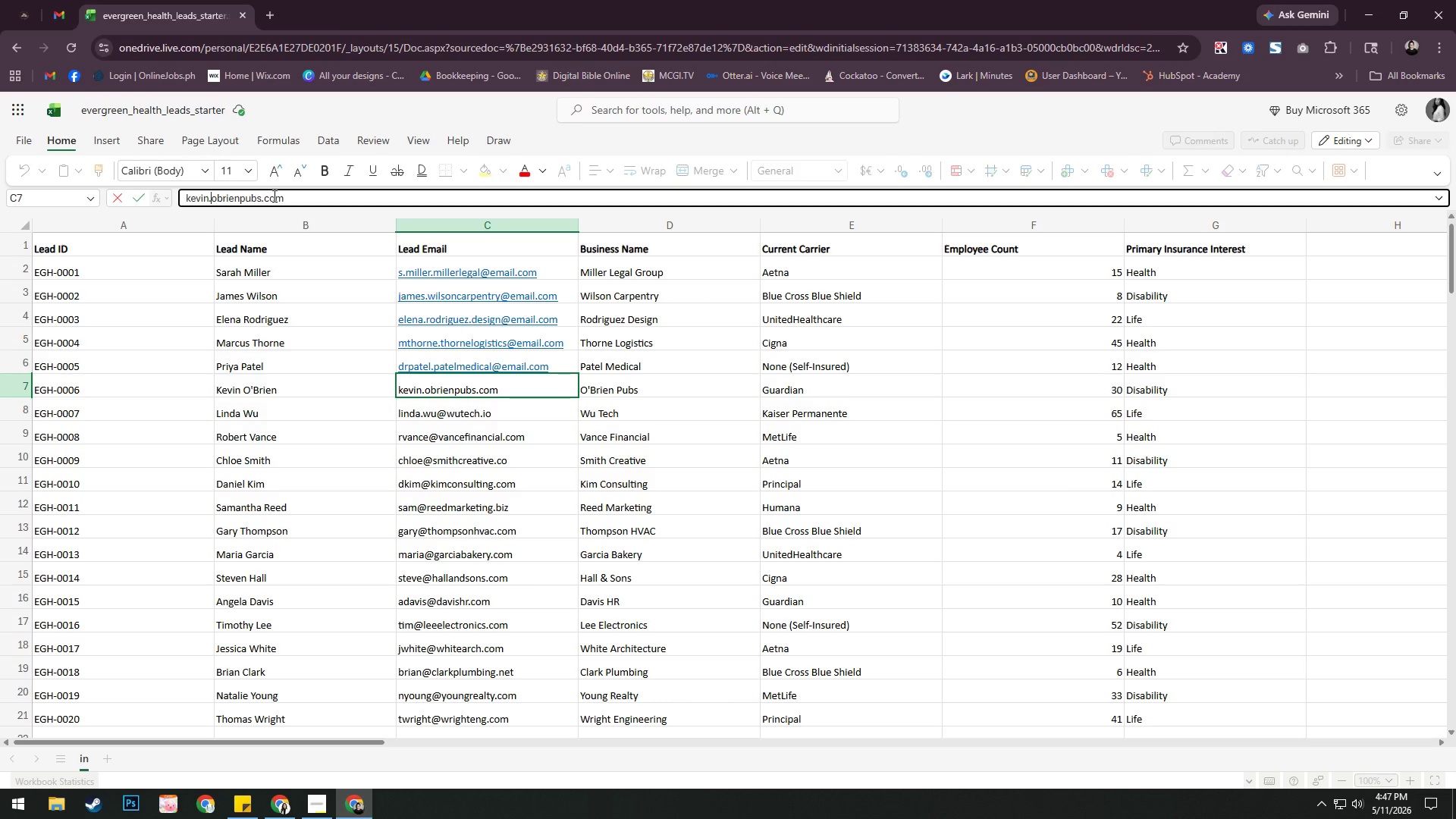 
key(ArrowRight)
 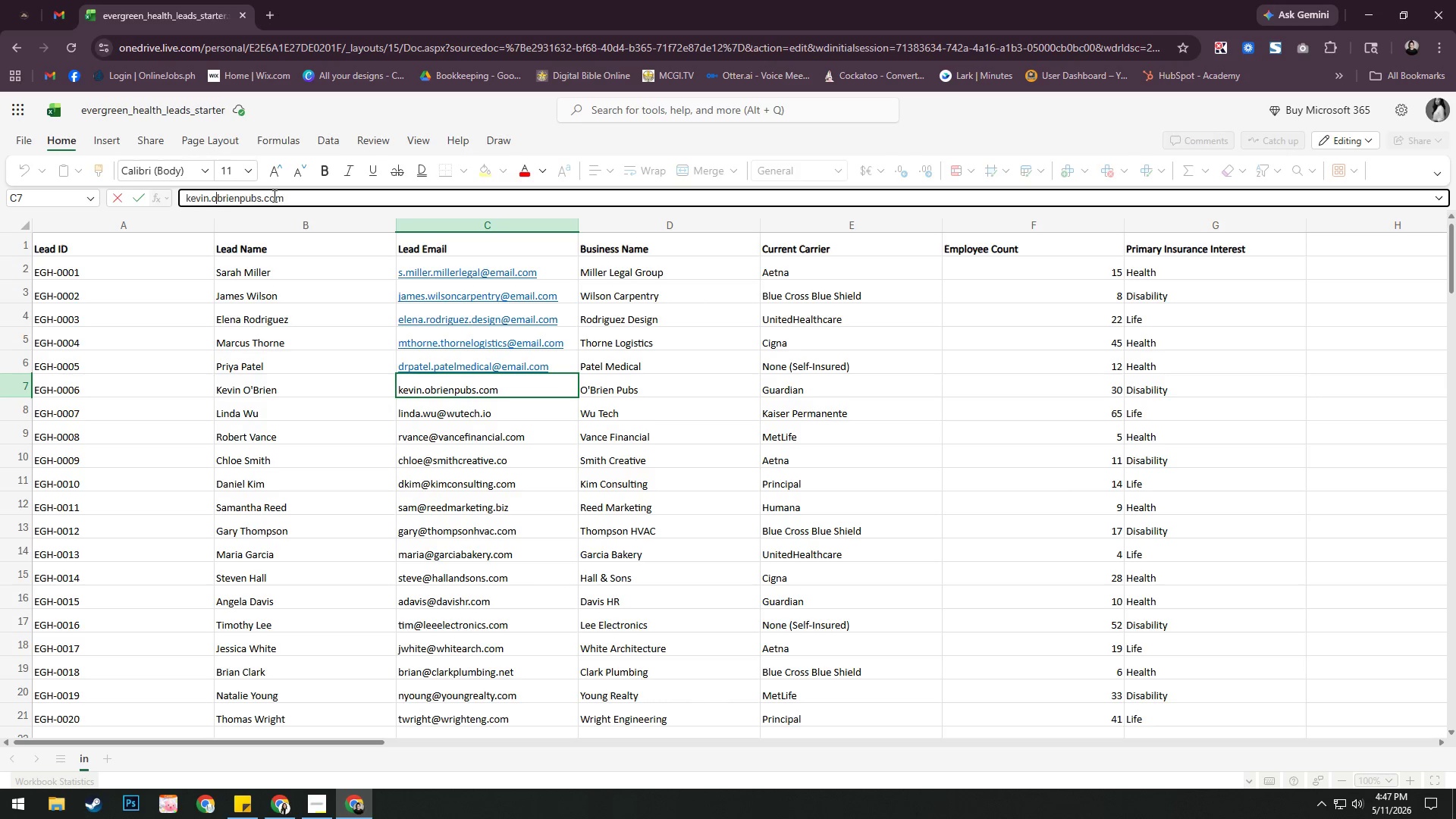 
key(ArrowRight)
 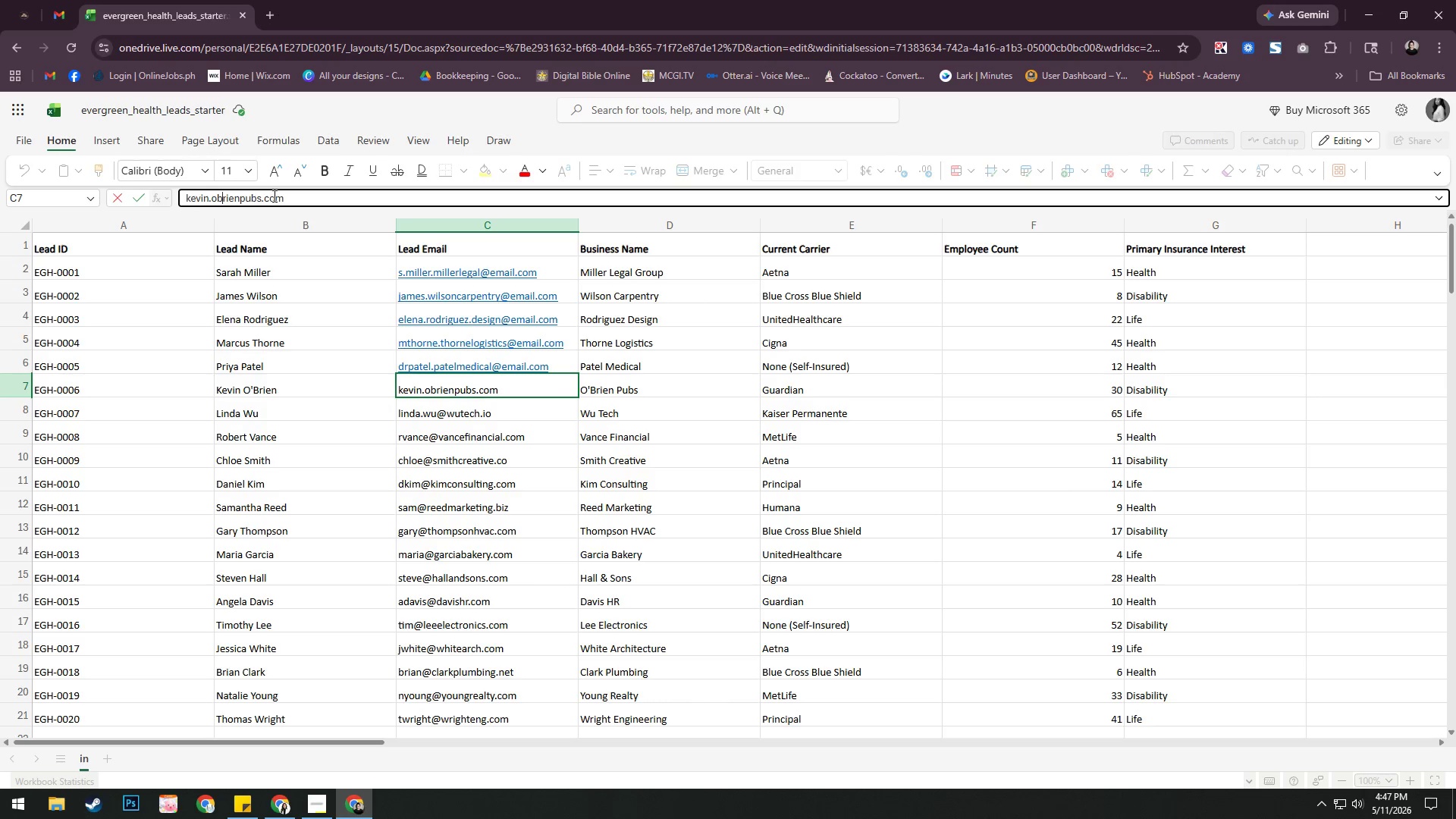 
key(ArrowRight)
 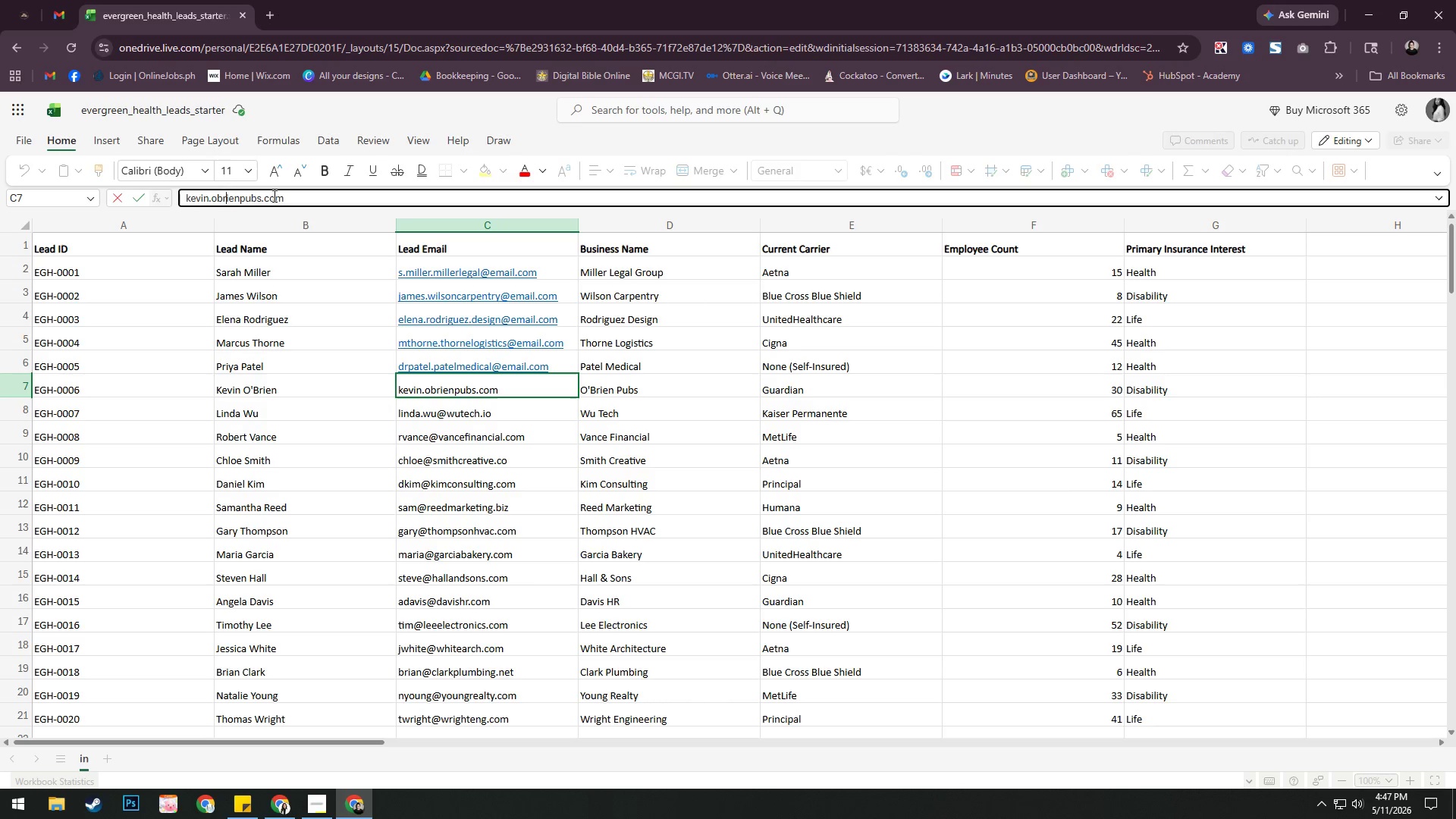 
key(ArrowRight)
 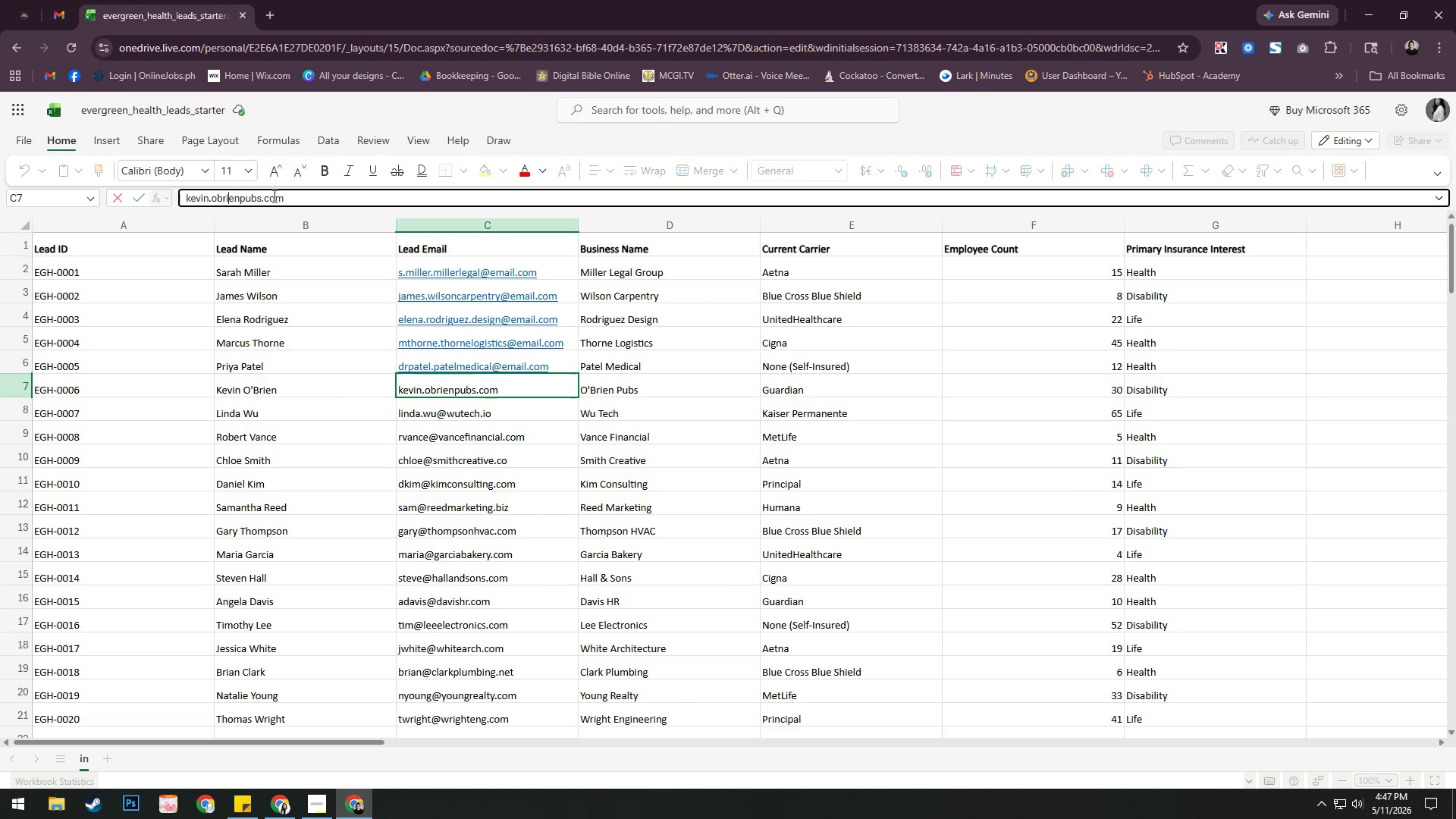 
key(ArrowRight)
 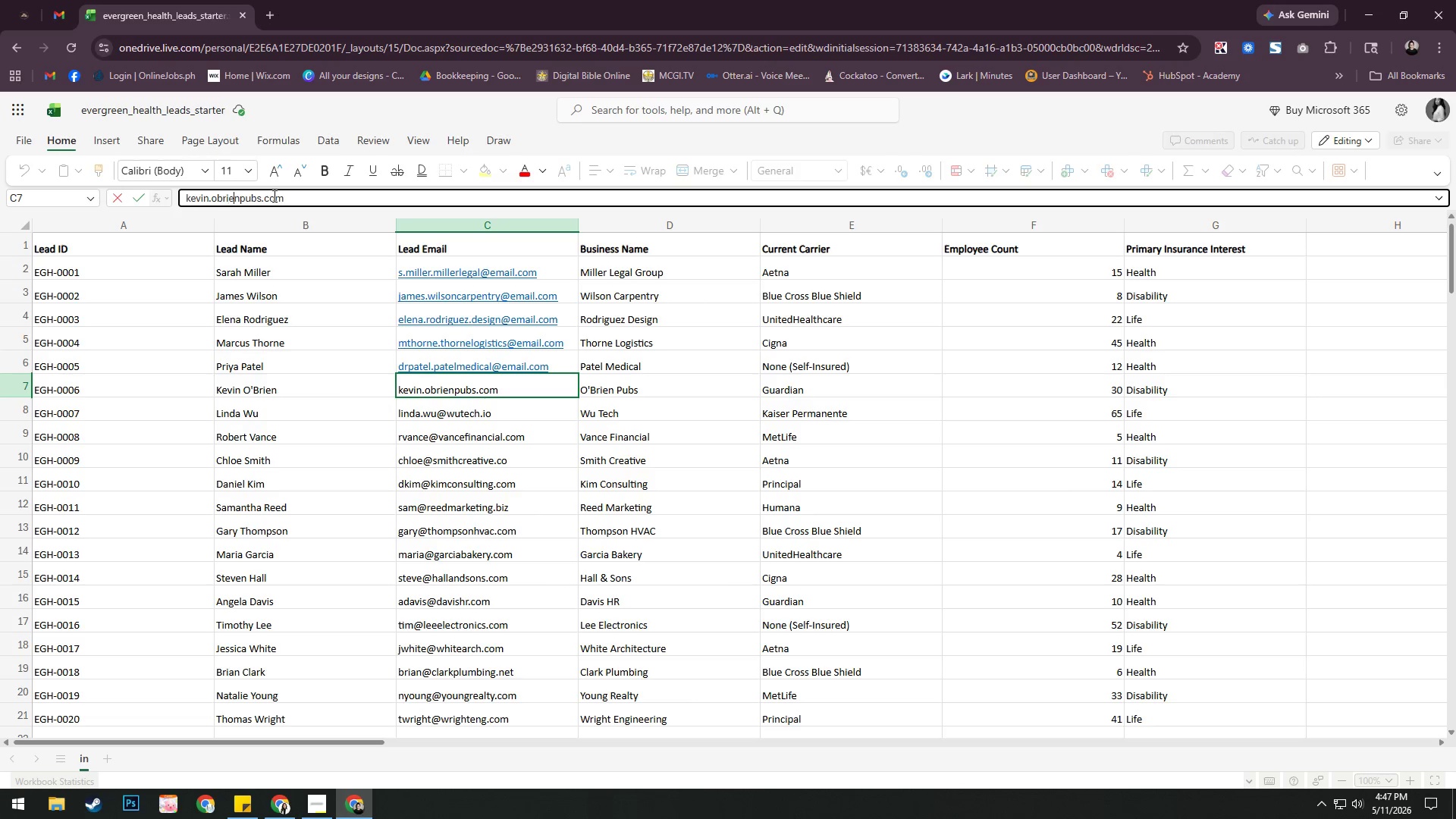 
key(ArrowRight)
 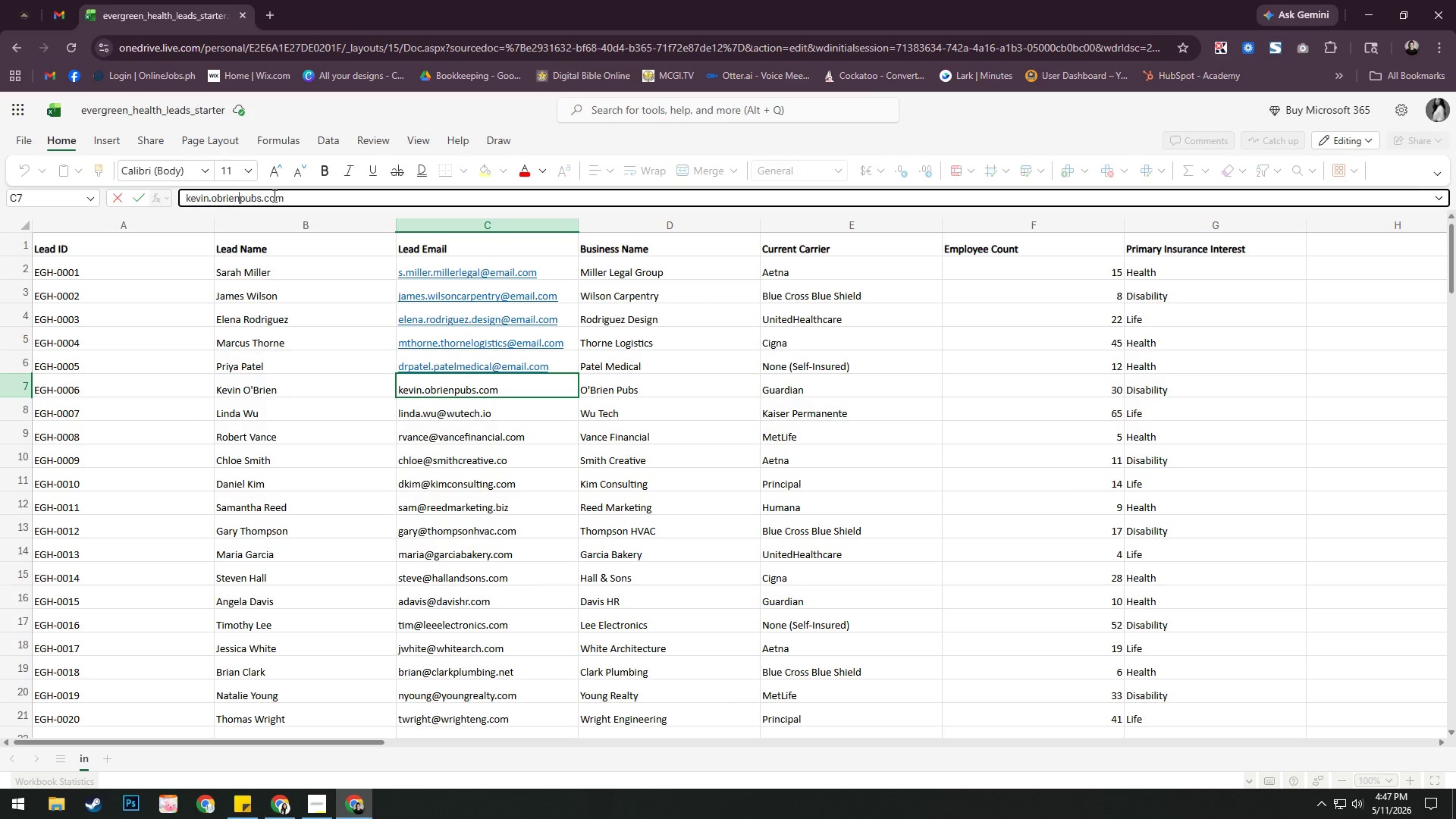 
key(ArrowRight)
 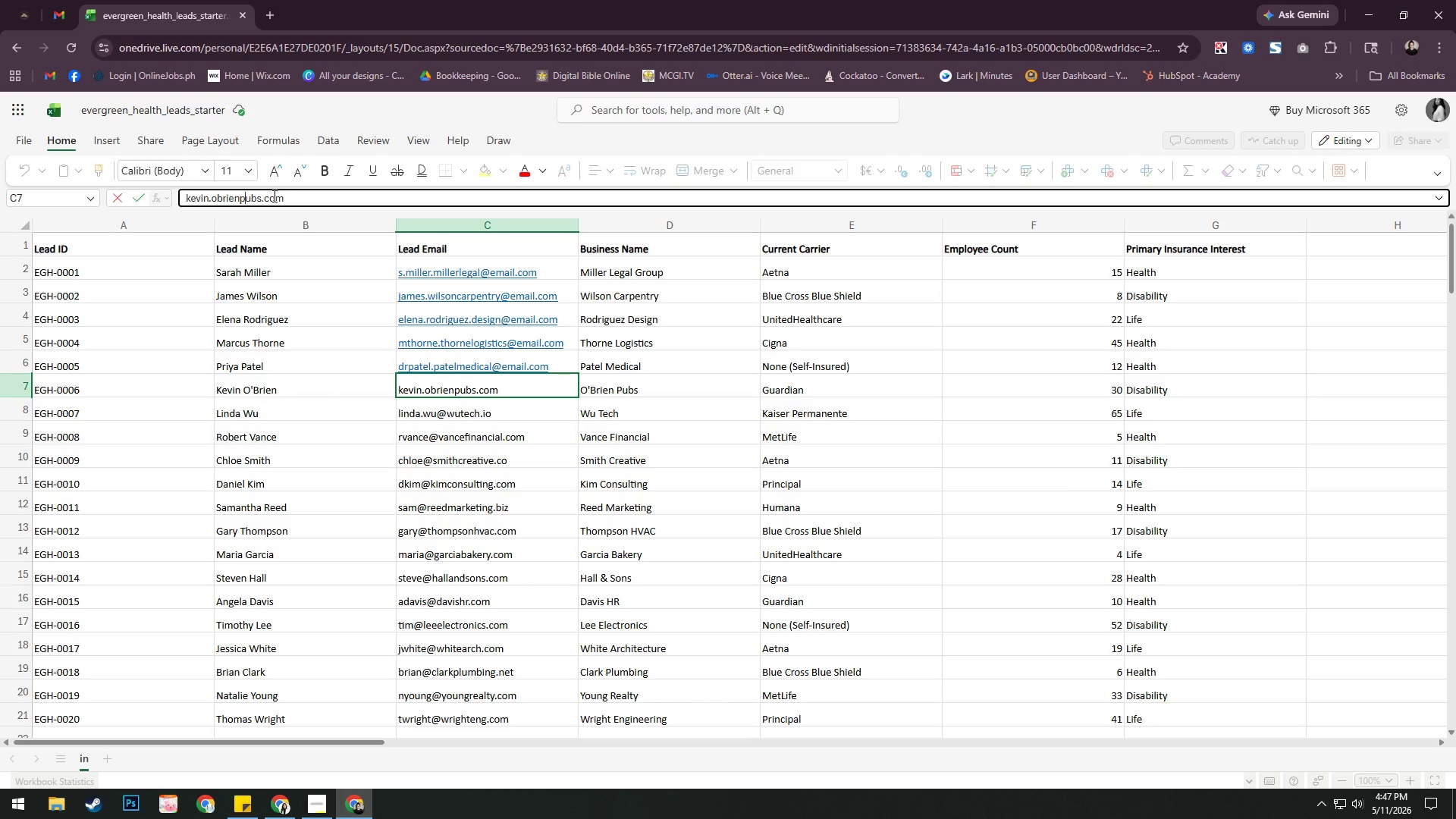 
key(ArrowRight)
 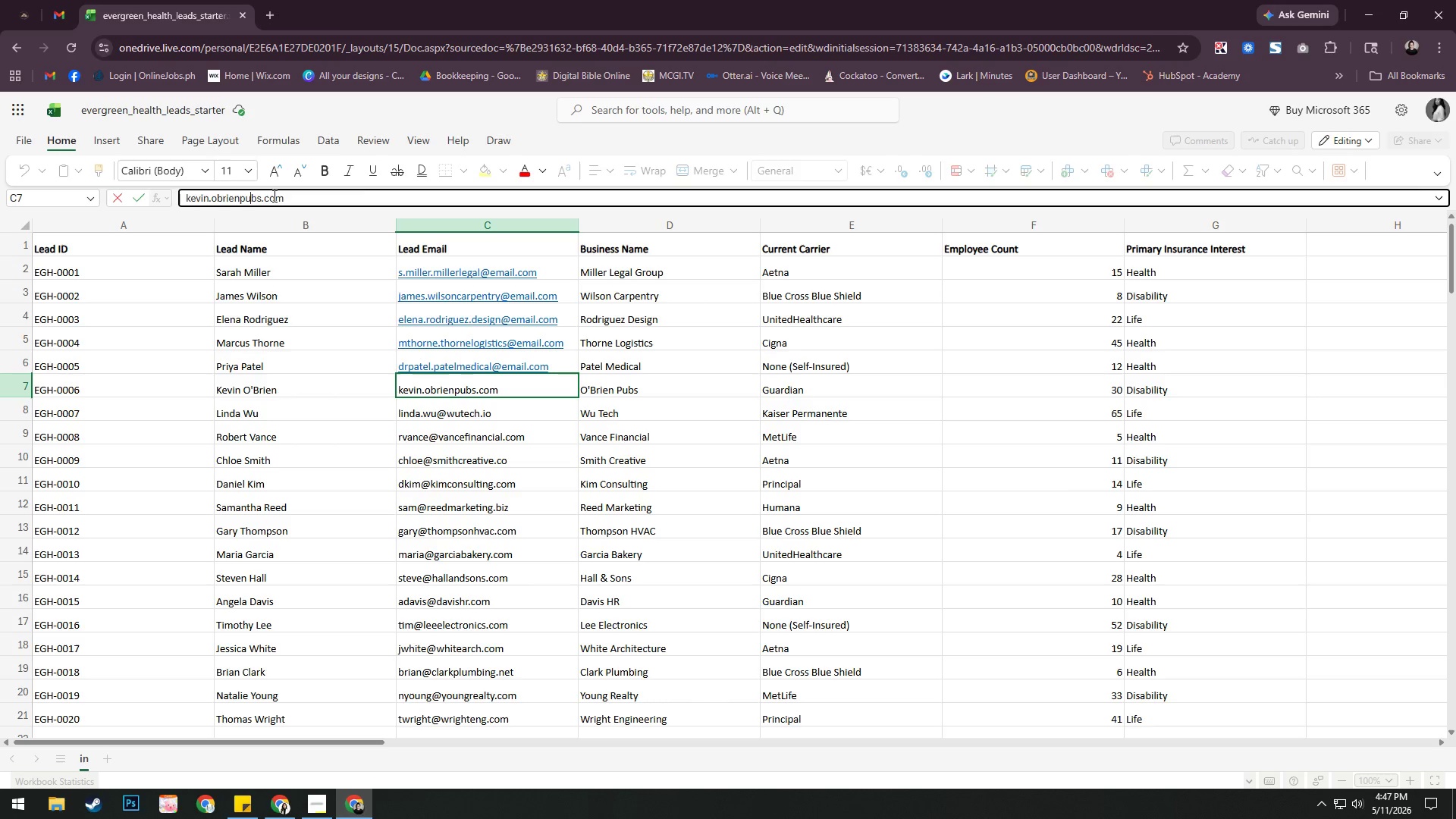 
key(ArrowRight)
 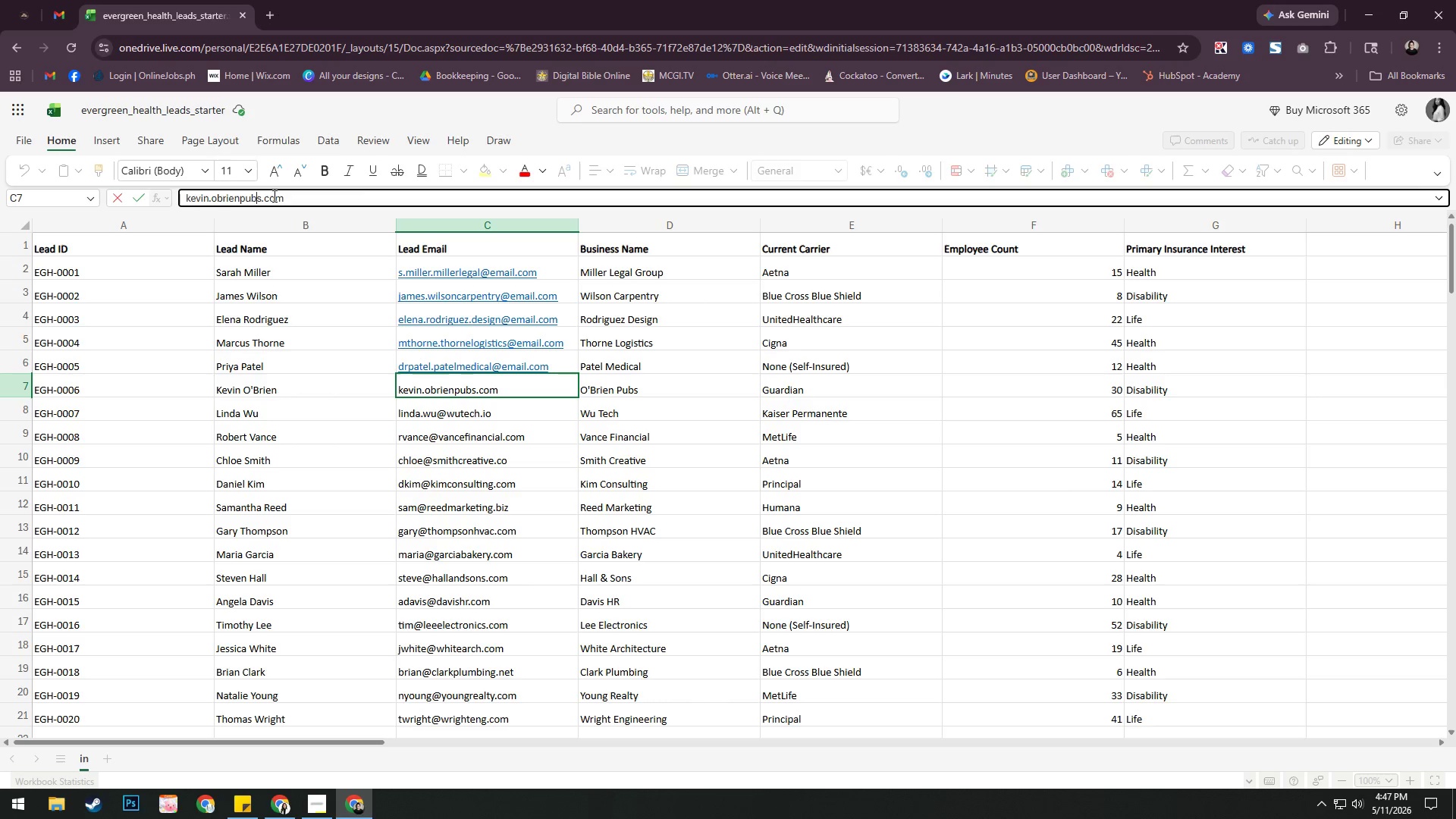 
key(ArrowRight)
 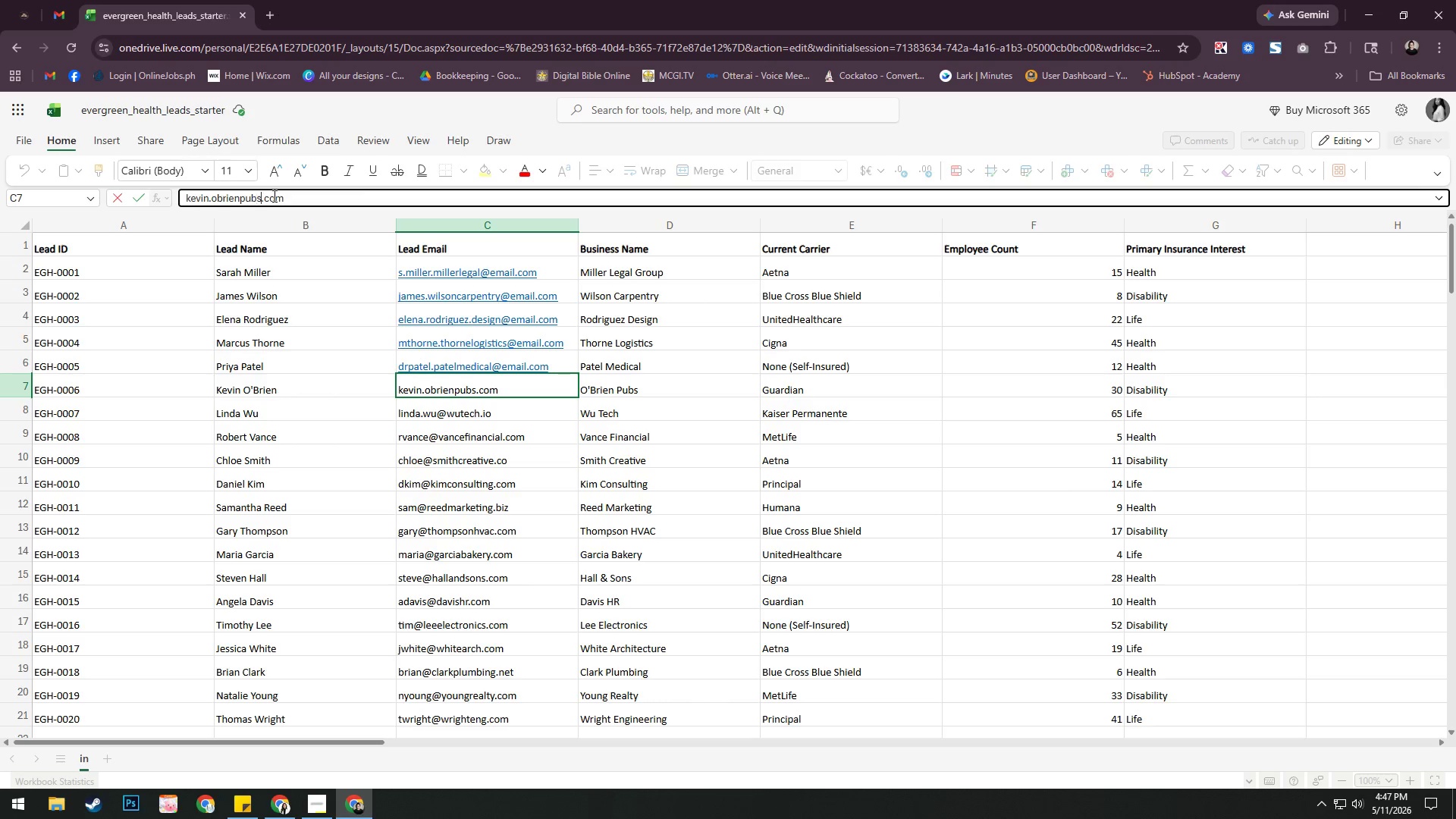 
key(ArrowRight)
 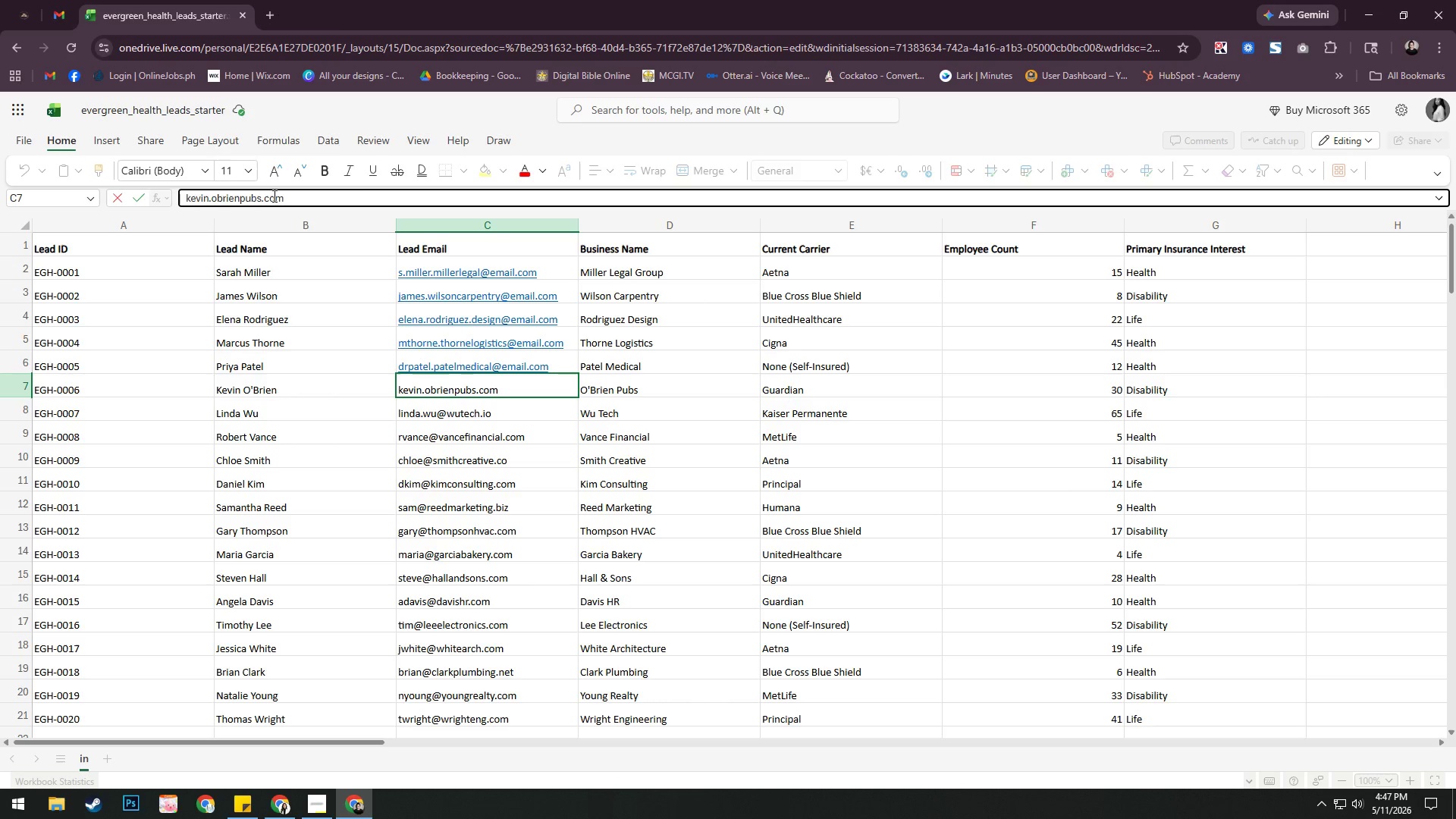 
key(Backspace)
type(@email.c)
key(Backspace)
key(Backspace)
type(.)
 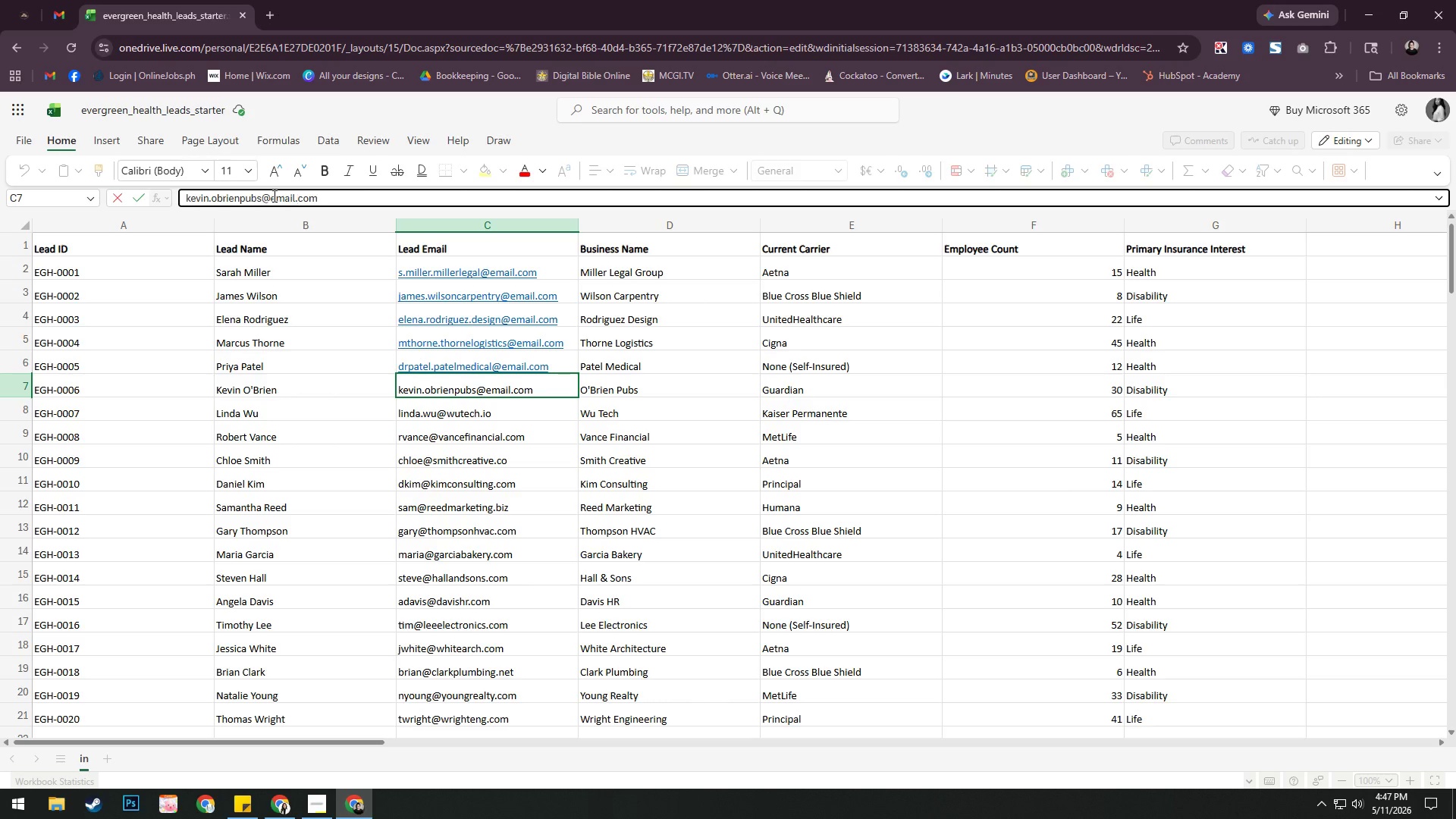 
key(Enter)
 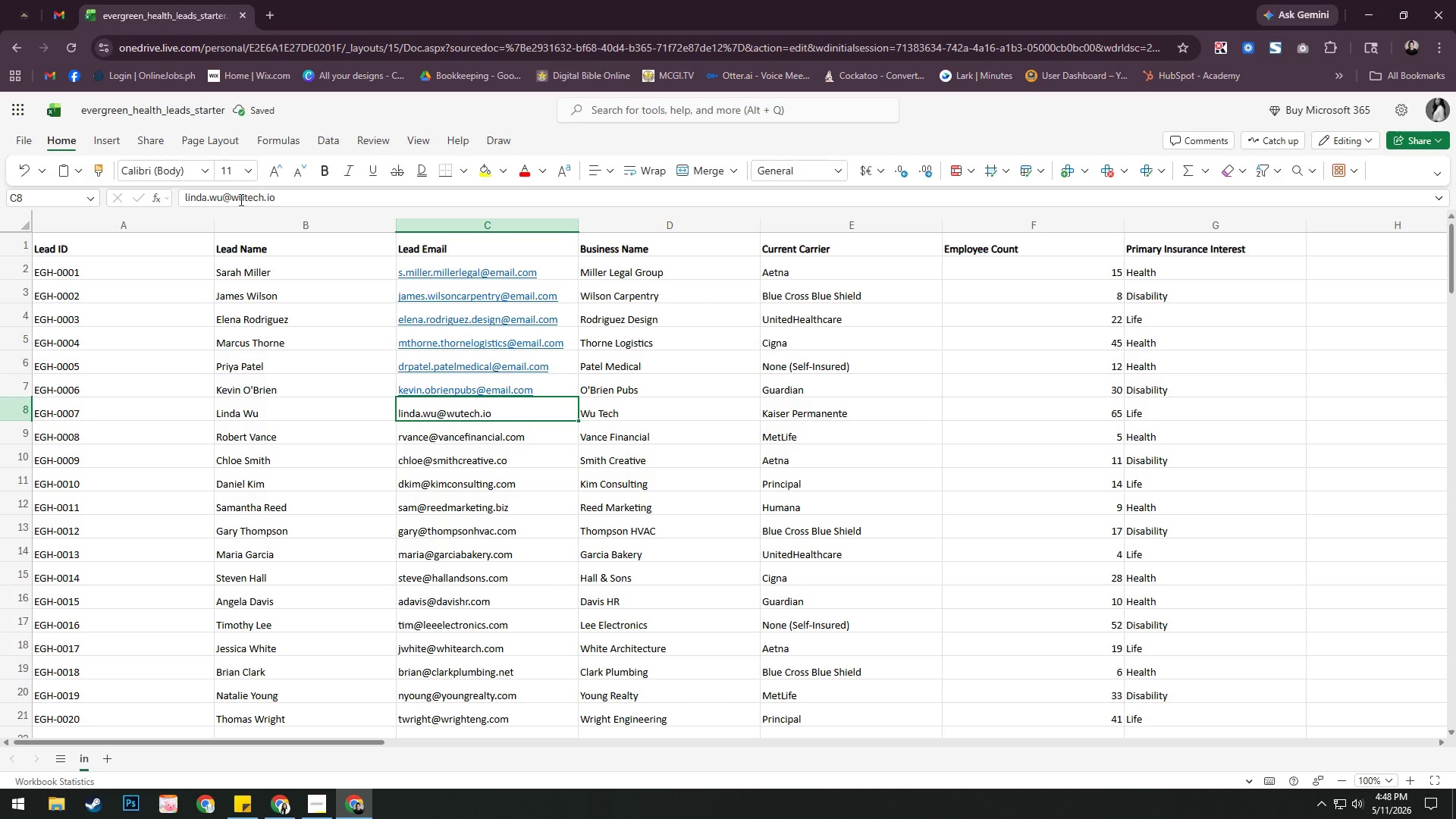 
left_click([234, 199])
 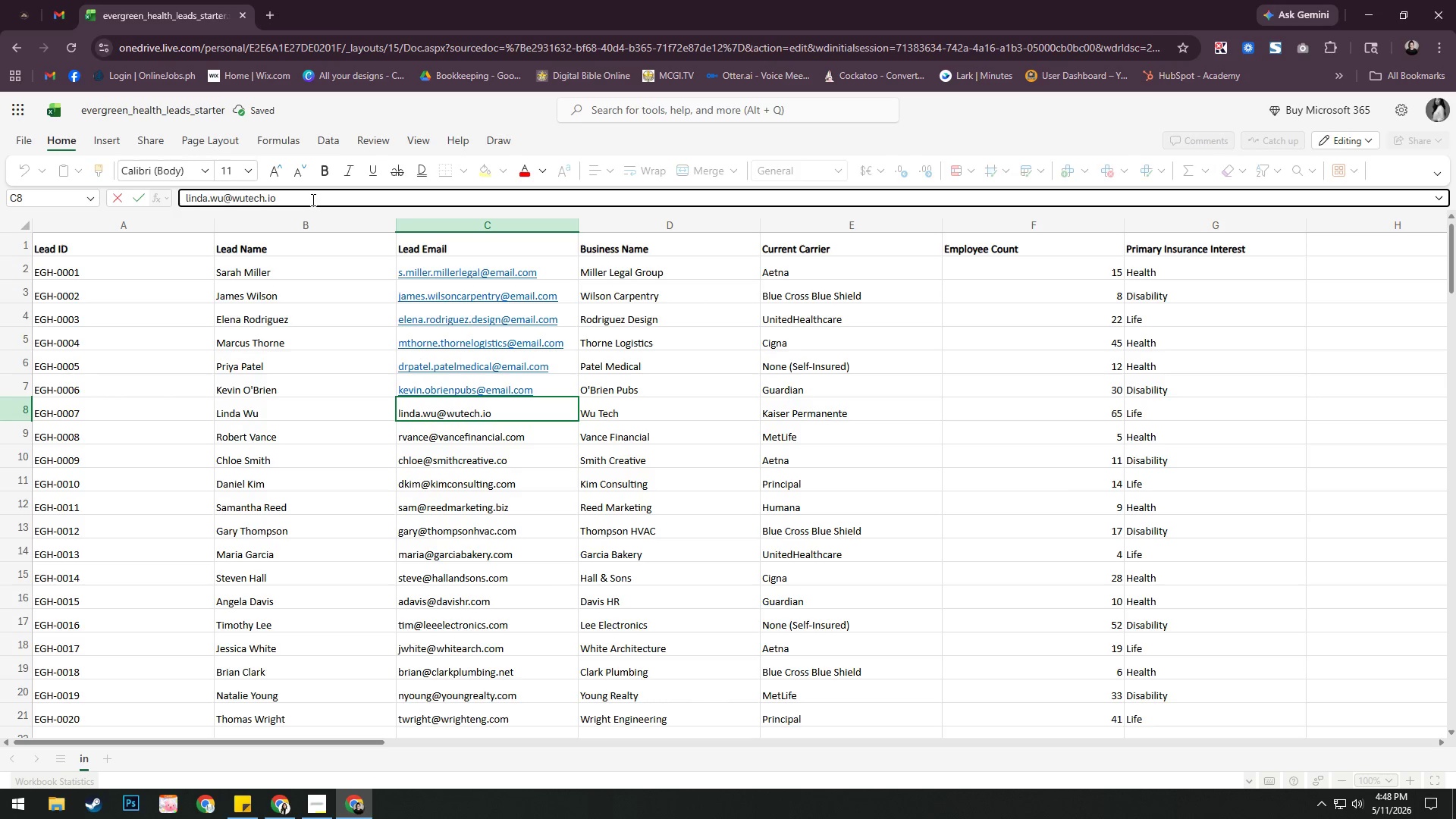 
key(Backspace)
 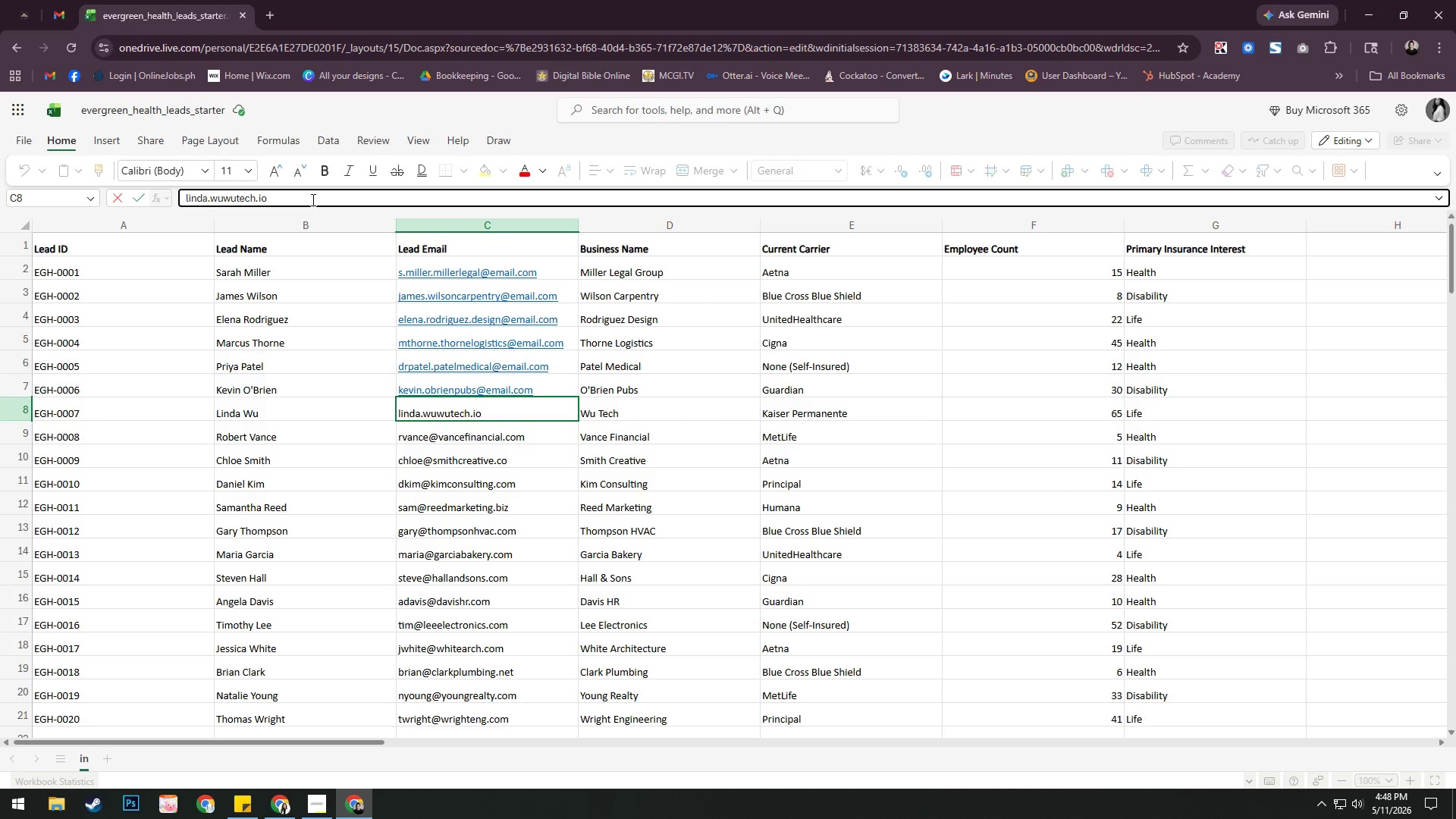 
key(Period)
 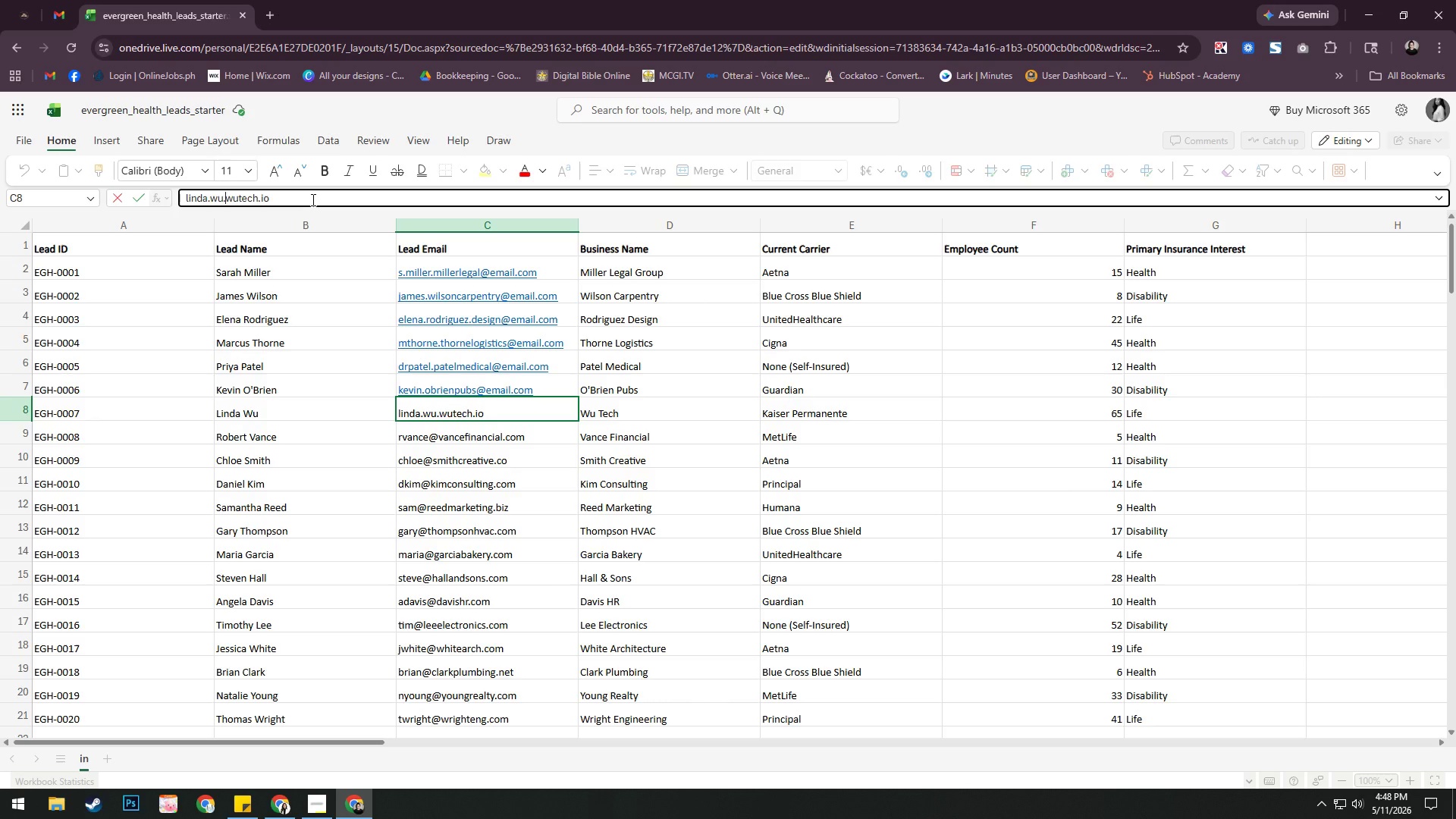 
key(ArrowRight)
 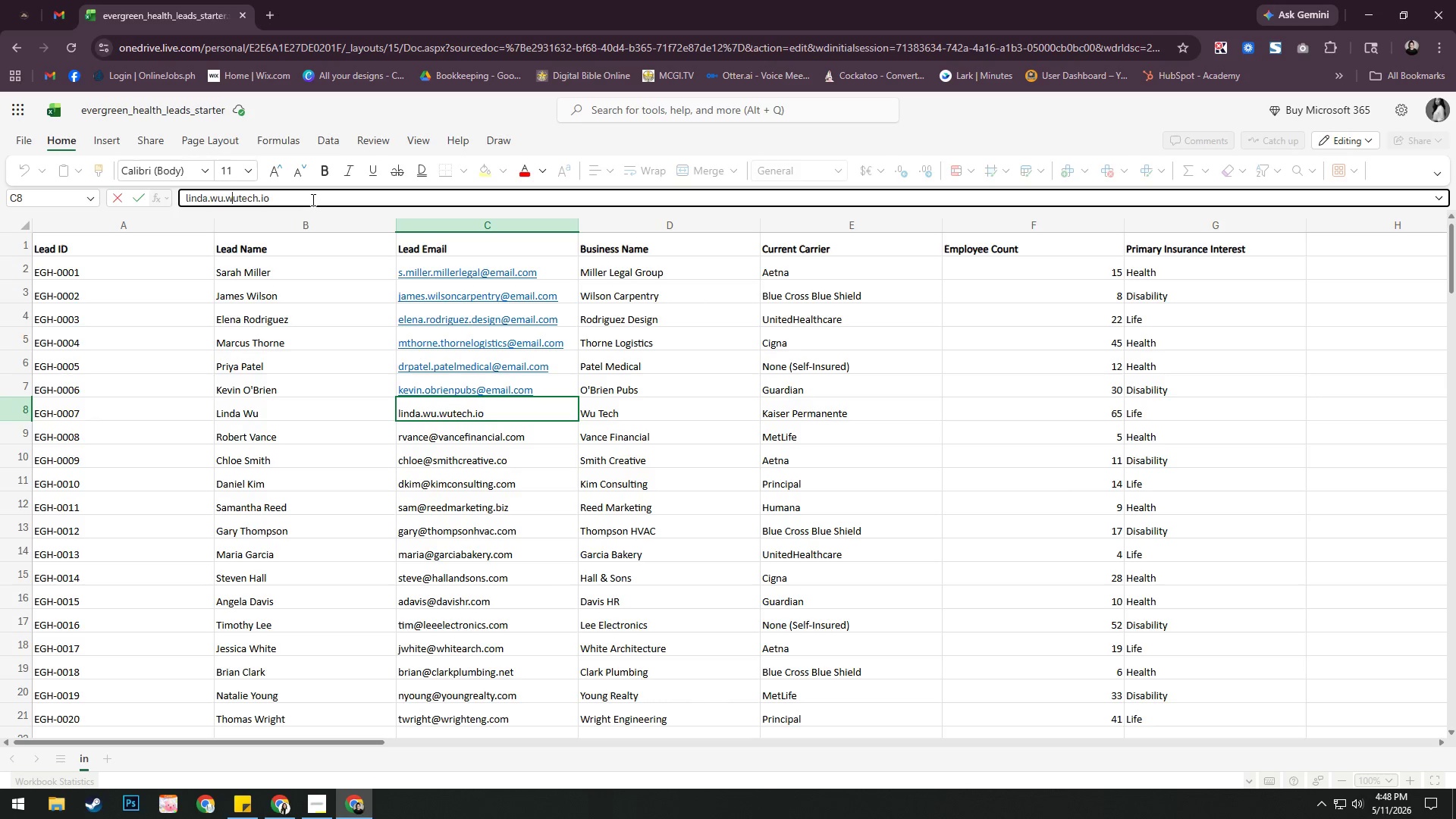 
key(ArrowRight)
 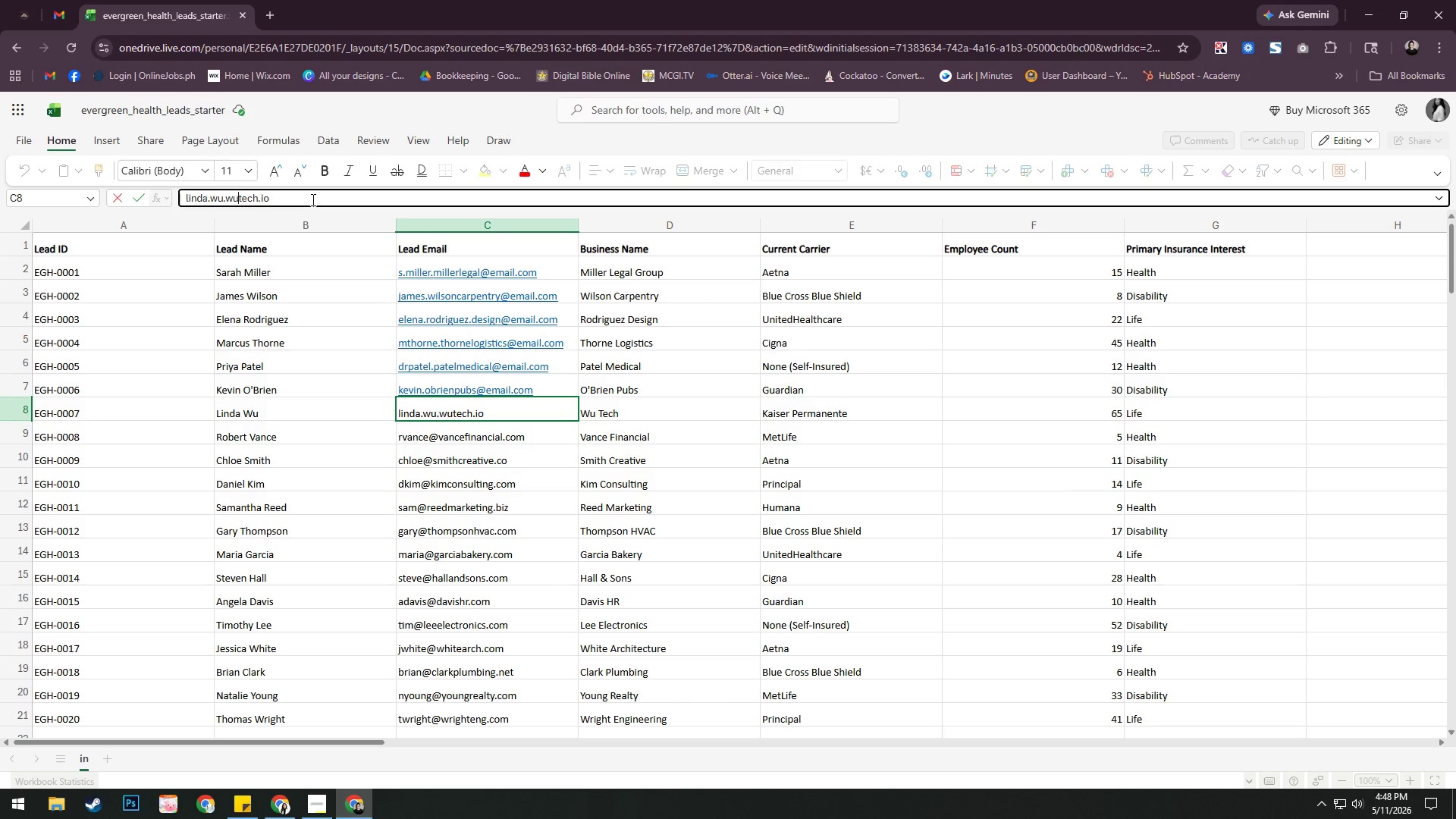 
key(ArrowRight)
 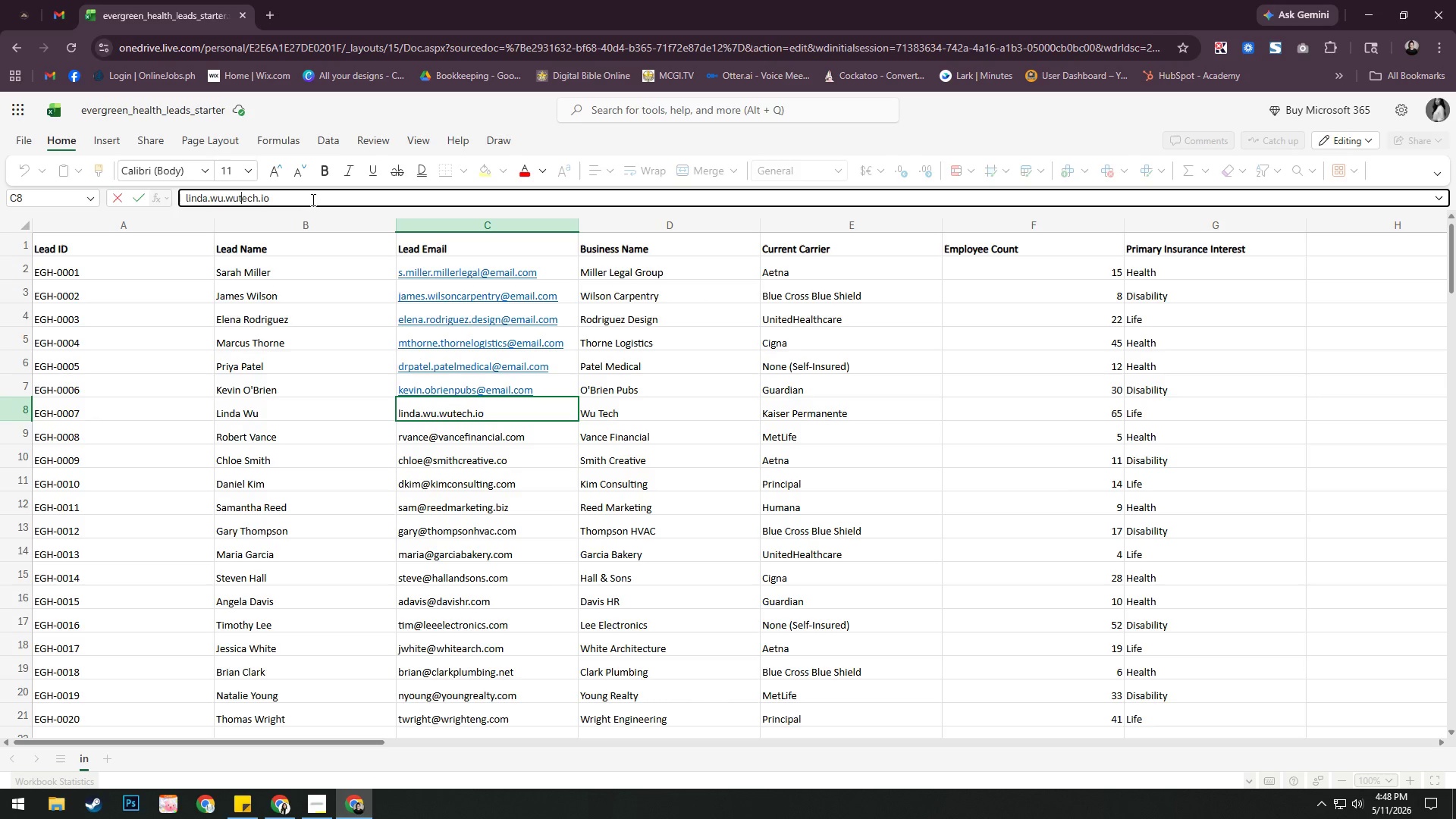 
key(ArrowRight)
 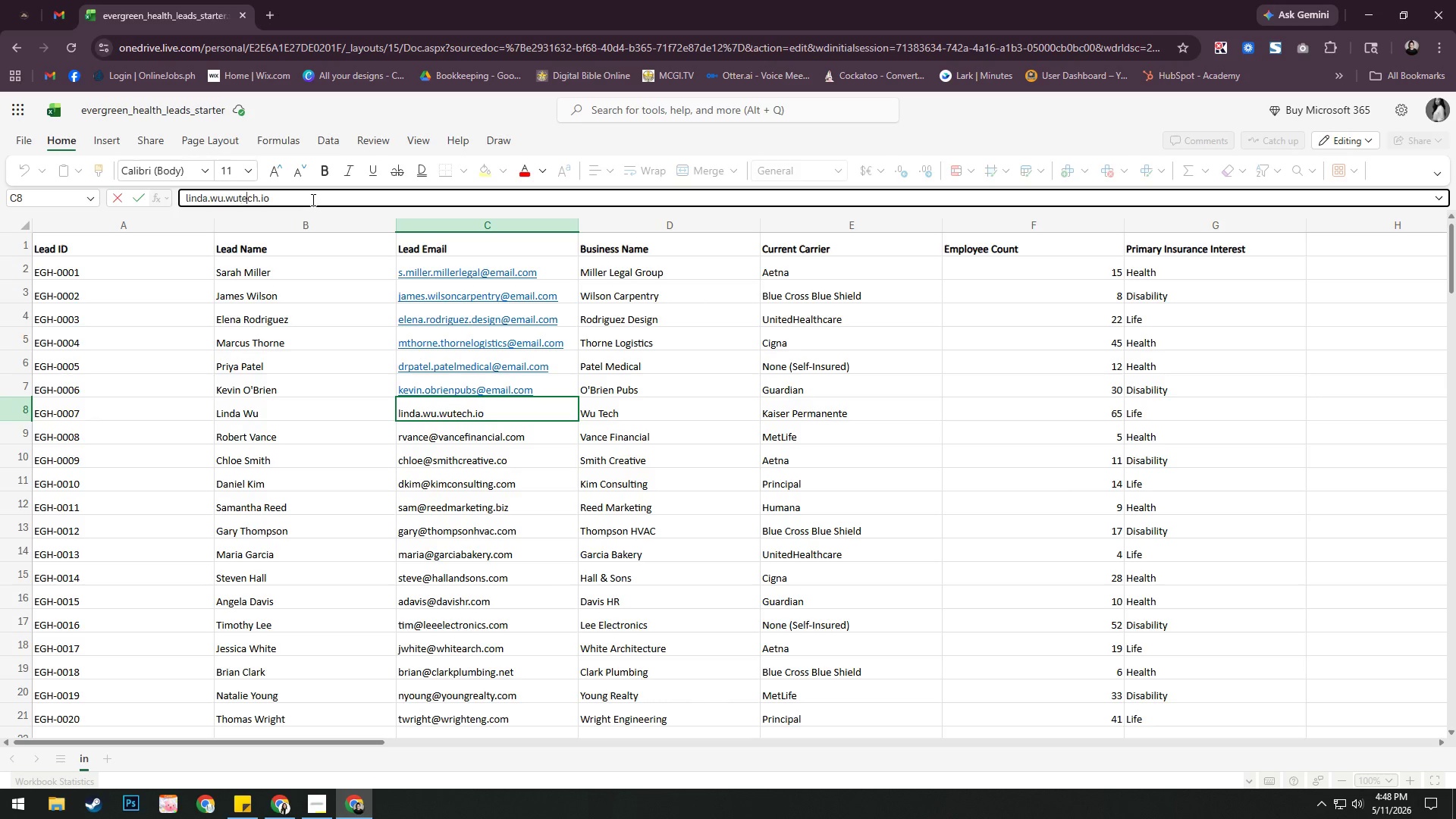 
key(ArrowRight)
 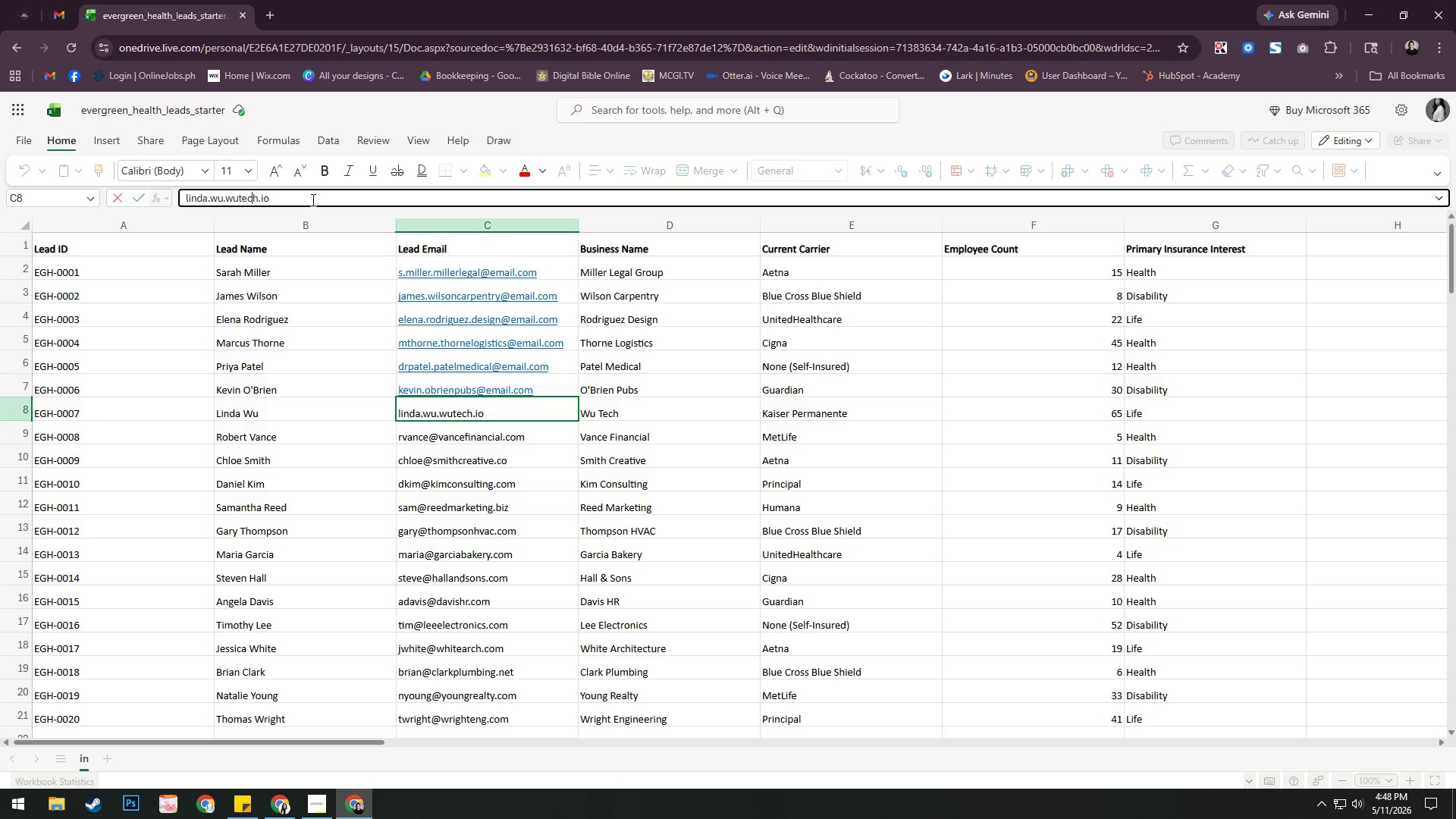 
key(ArrowRight)
 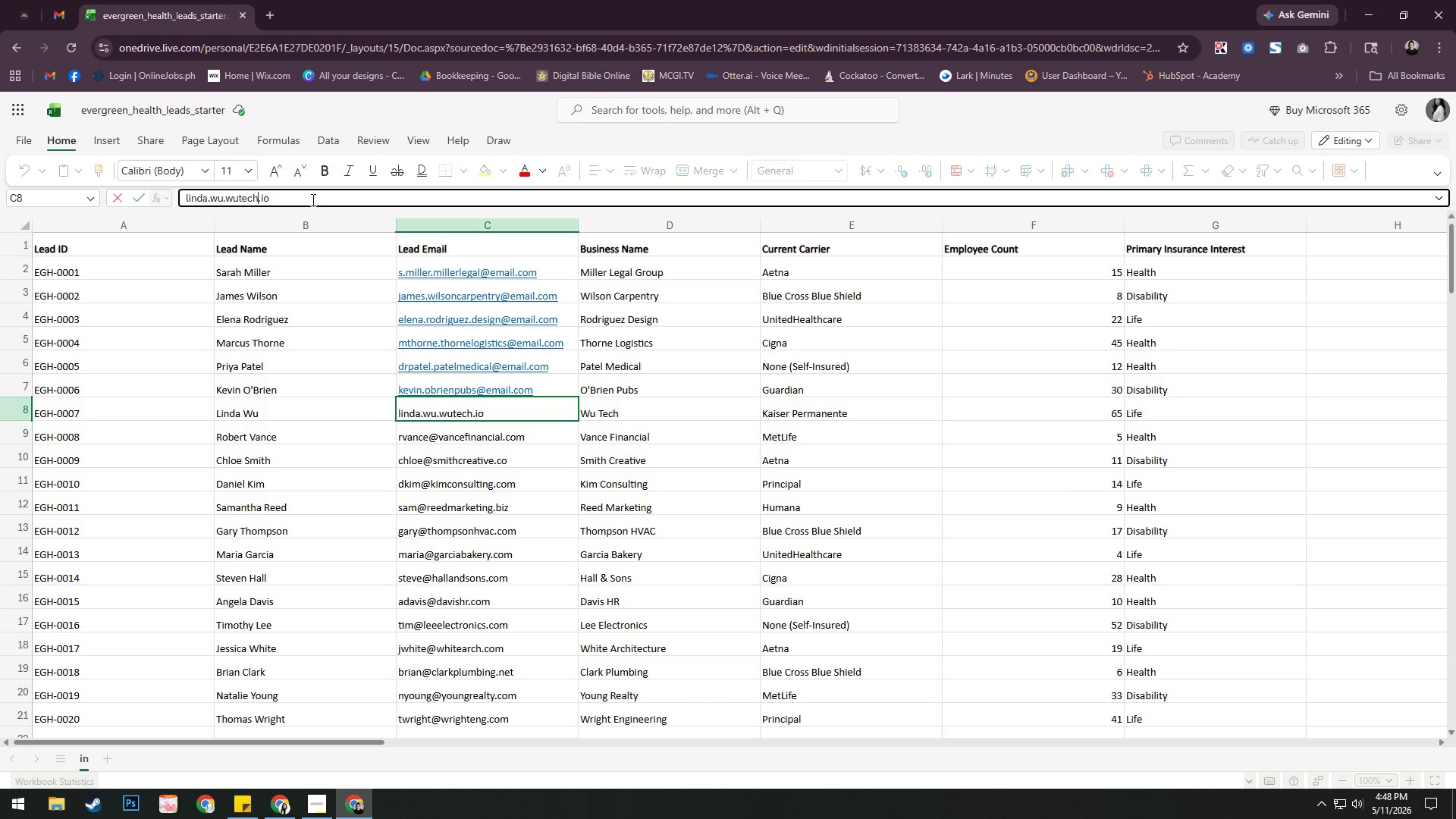 
key(ArrowRight)
 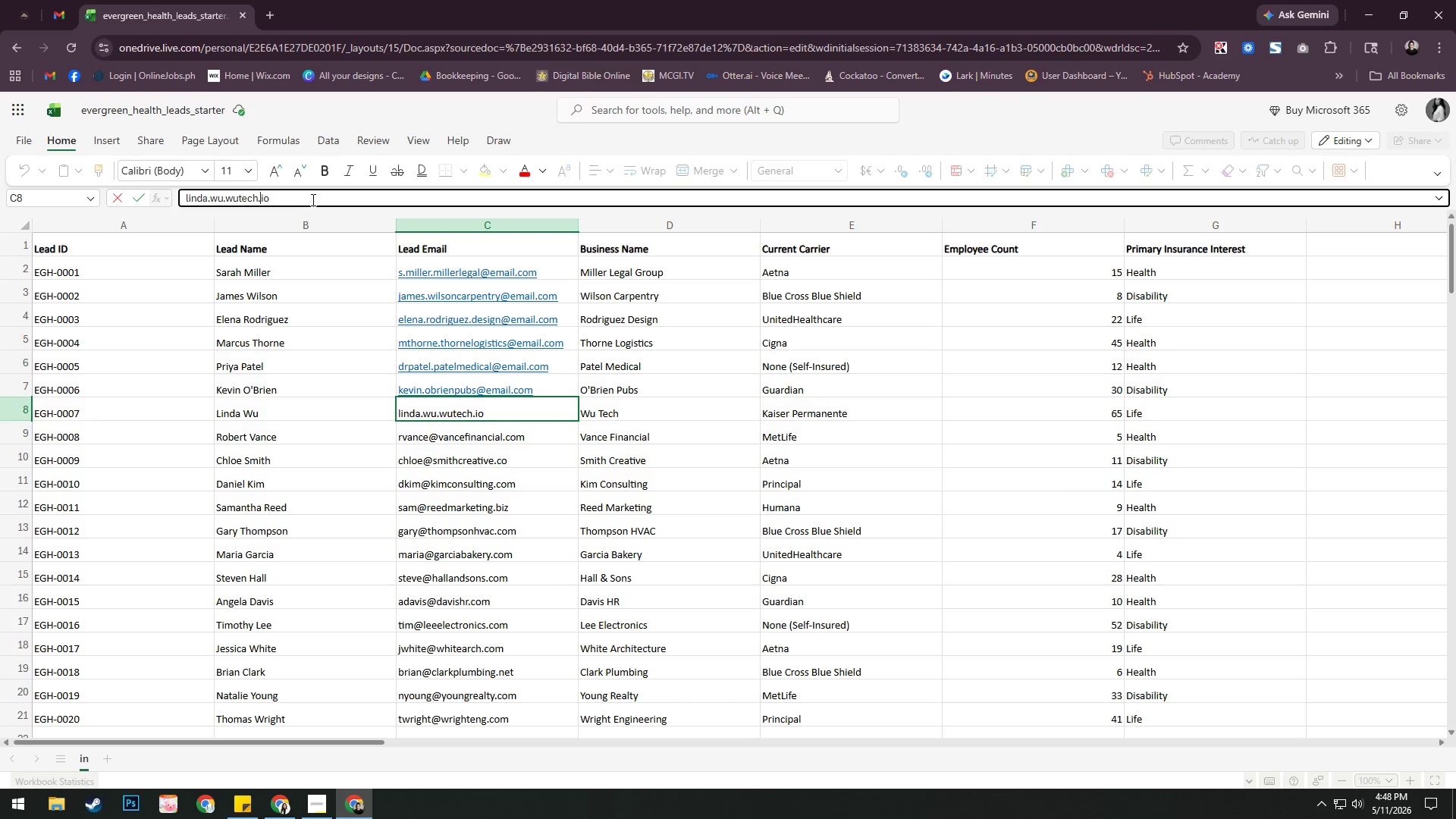 
key(ArrowRight)
 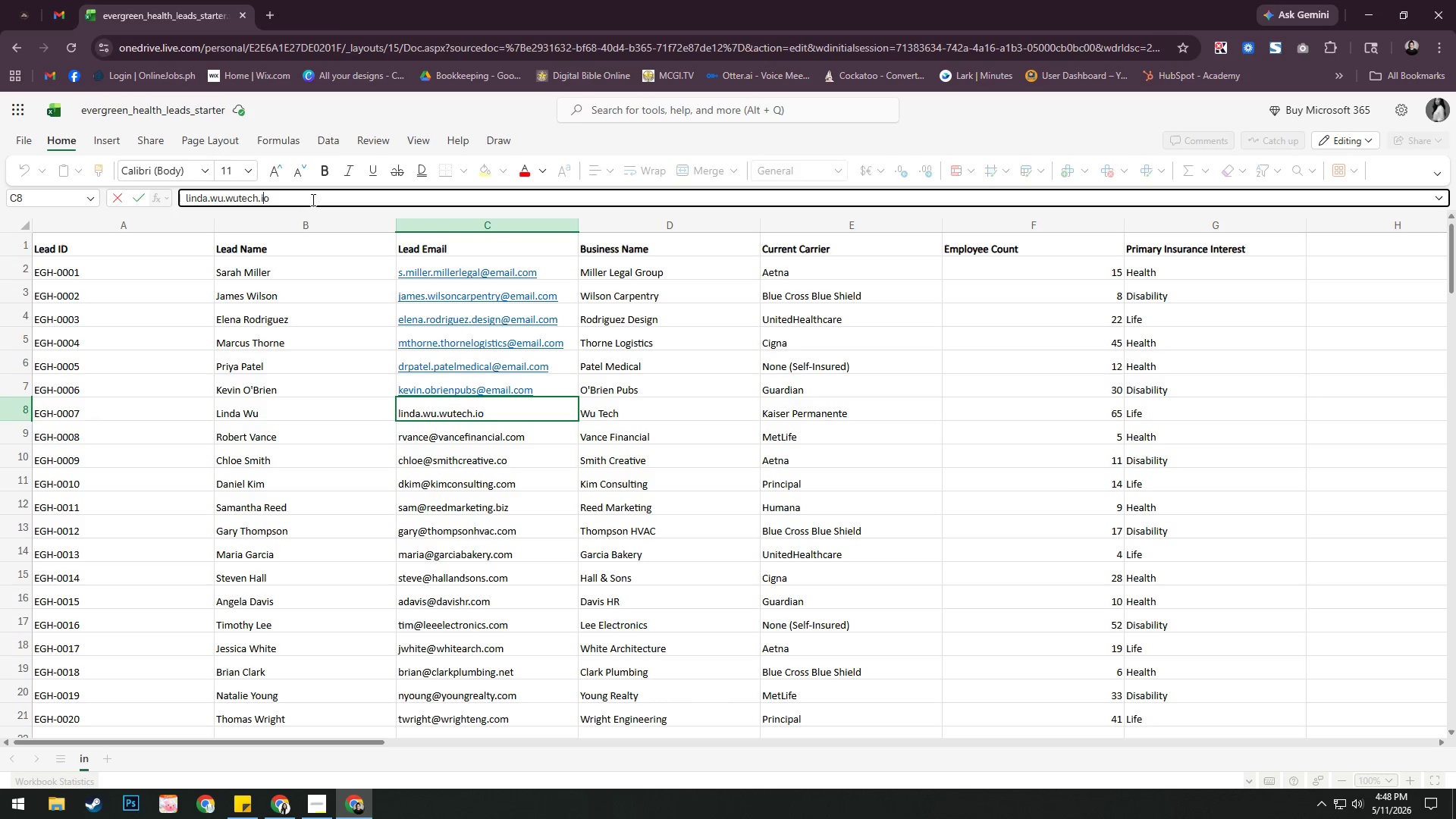 
key(ArrowRight)
 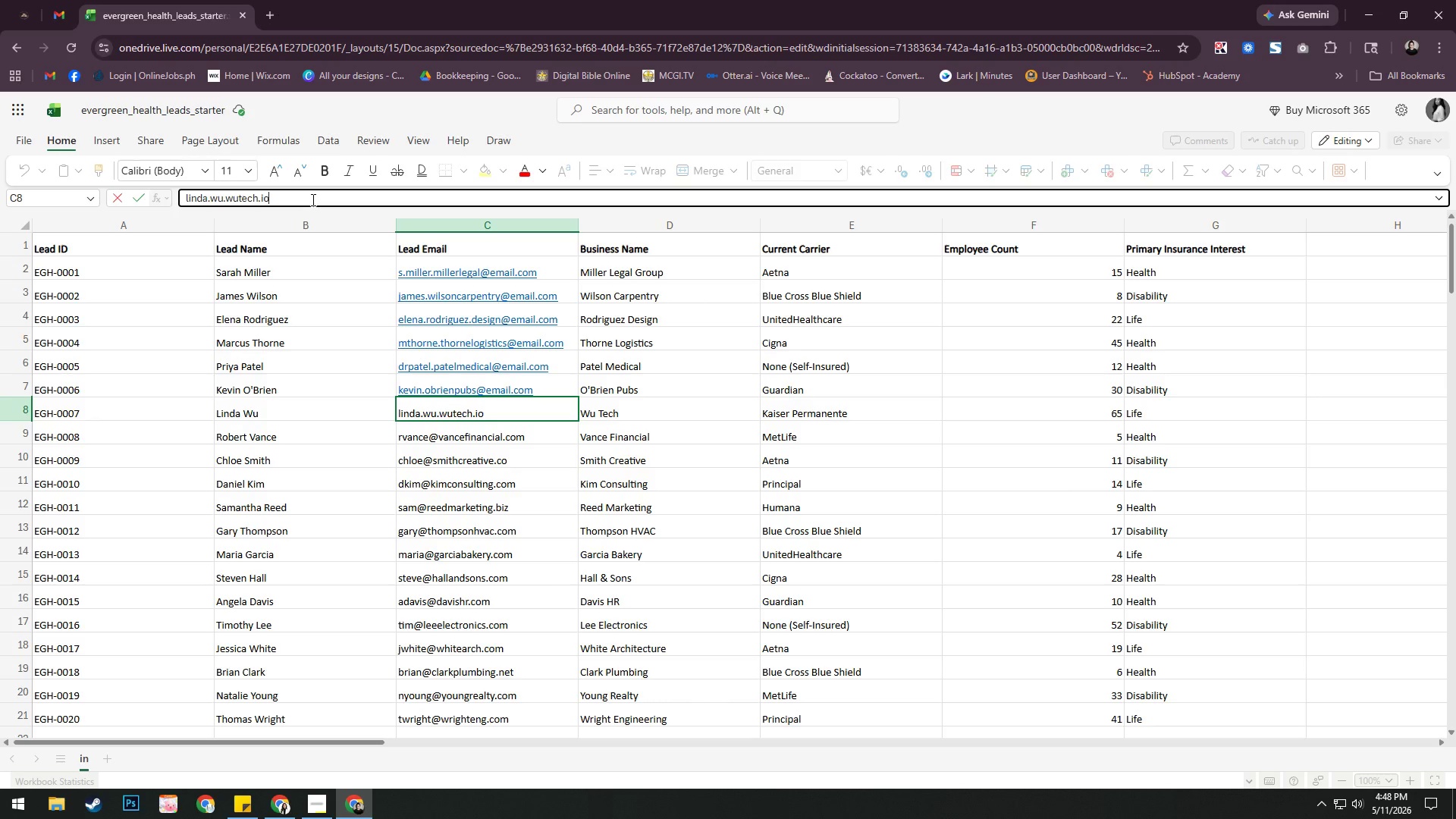 
hold_key(key=Backspace, duration=0.75)
 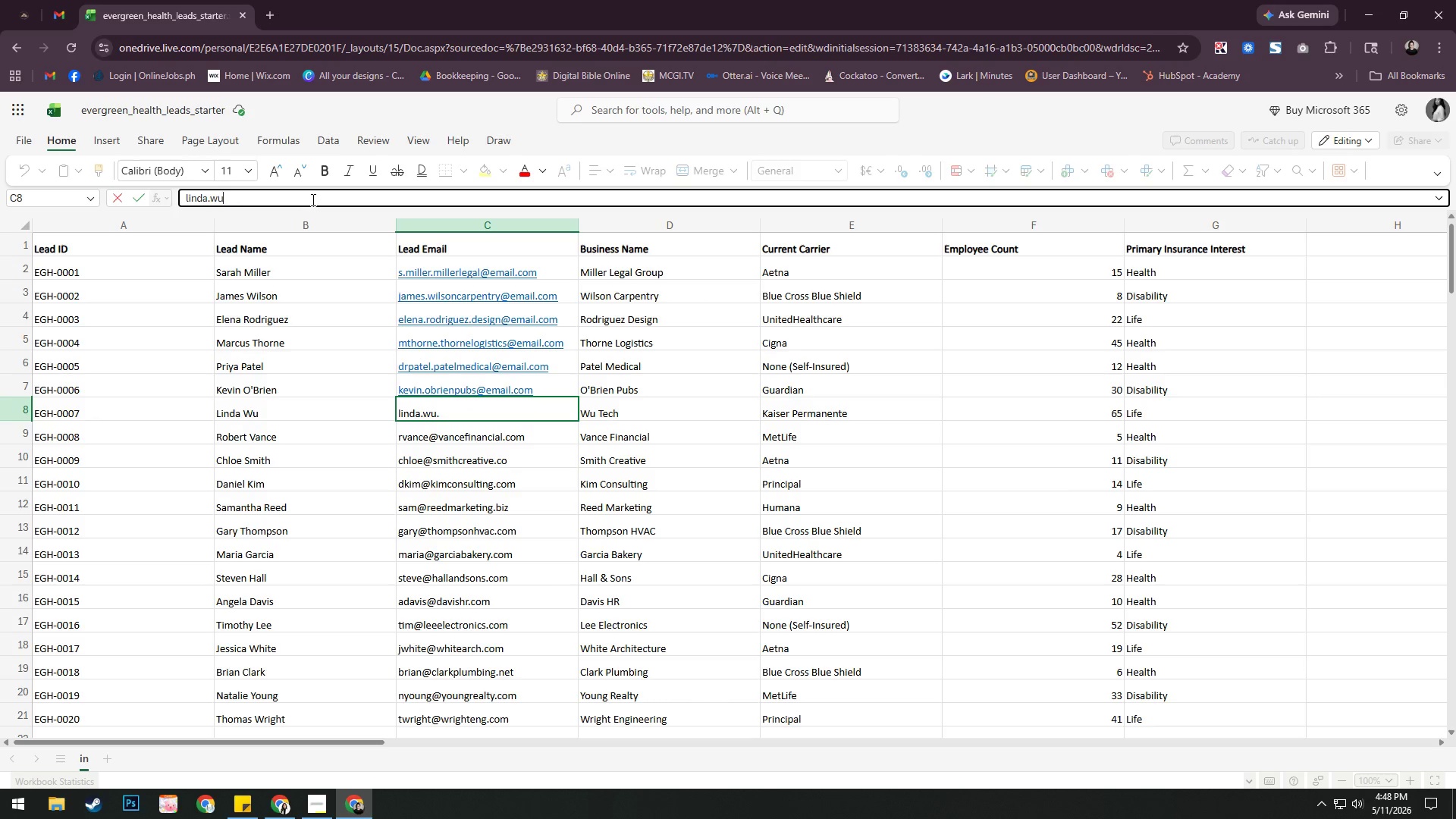 
key(Backspace)
type(@email,cm)
key(Backspace)
key(Backspace)
key(Backspace)
type(.com)
 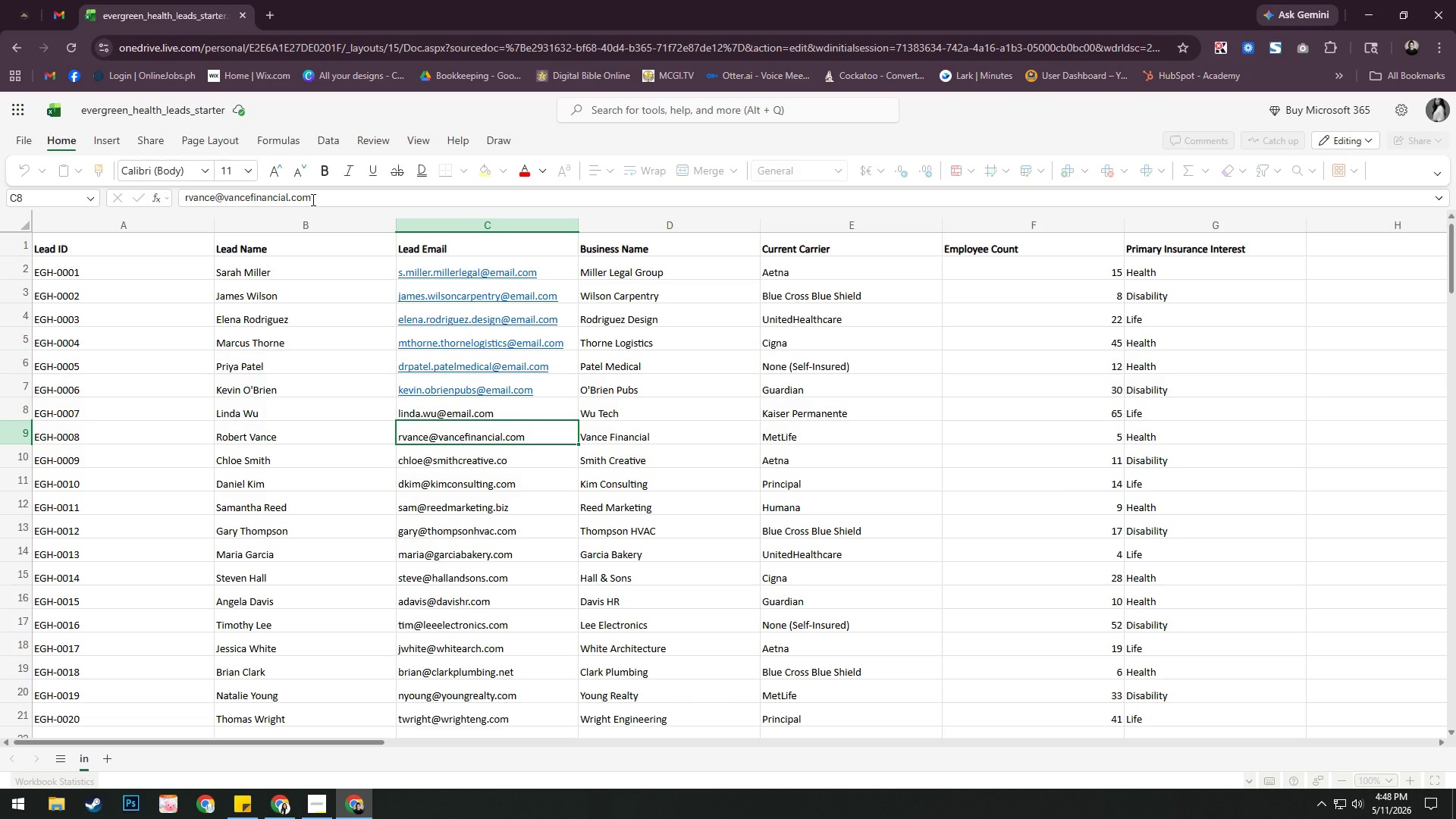 
 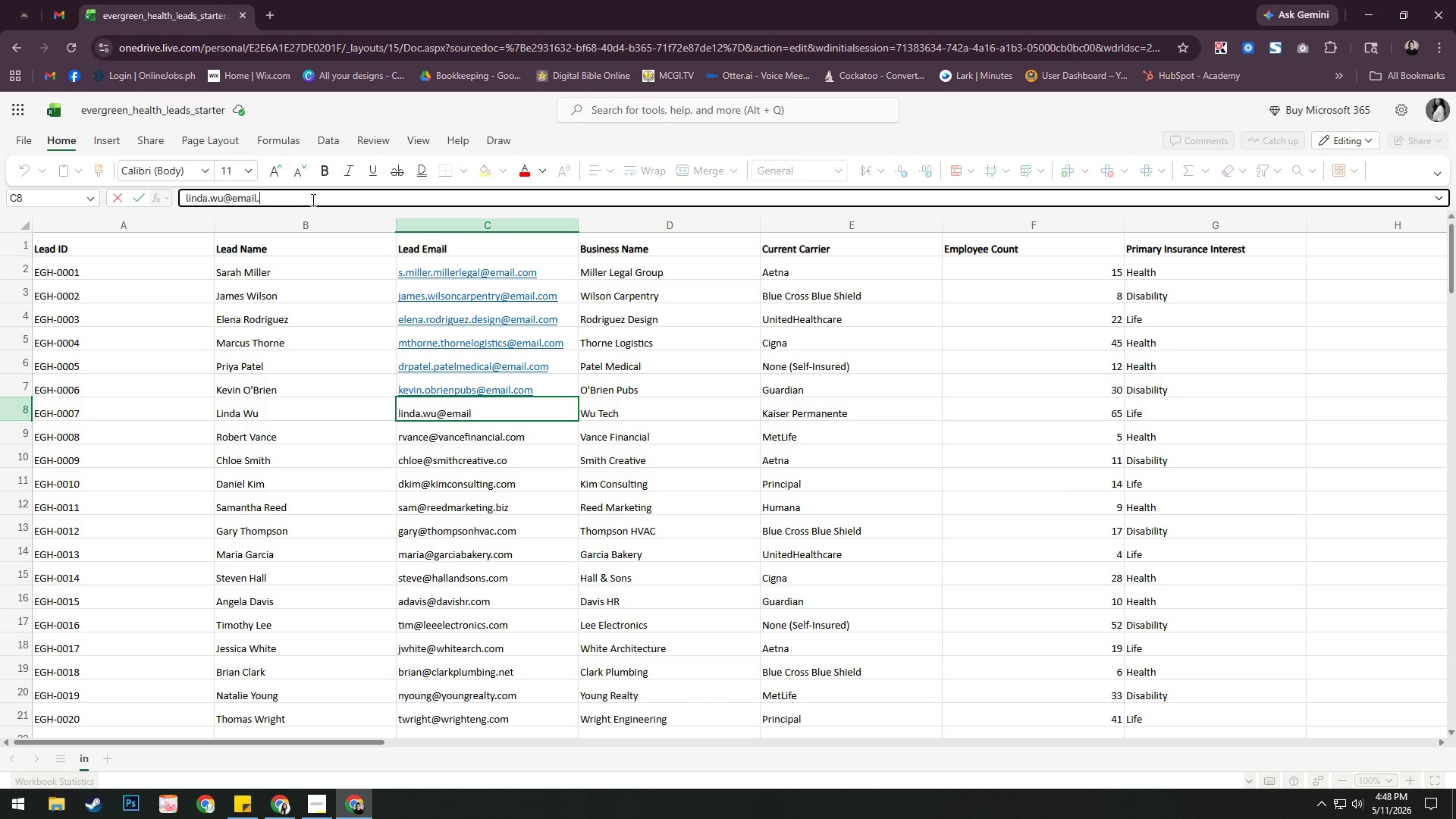 
key(Enter)
 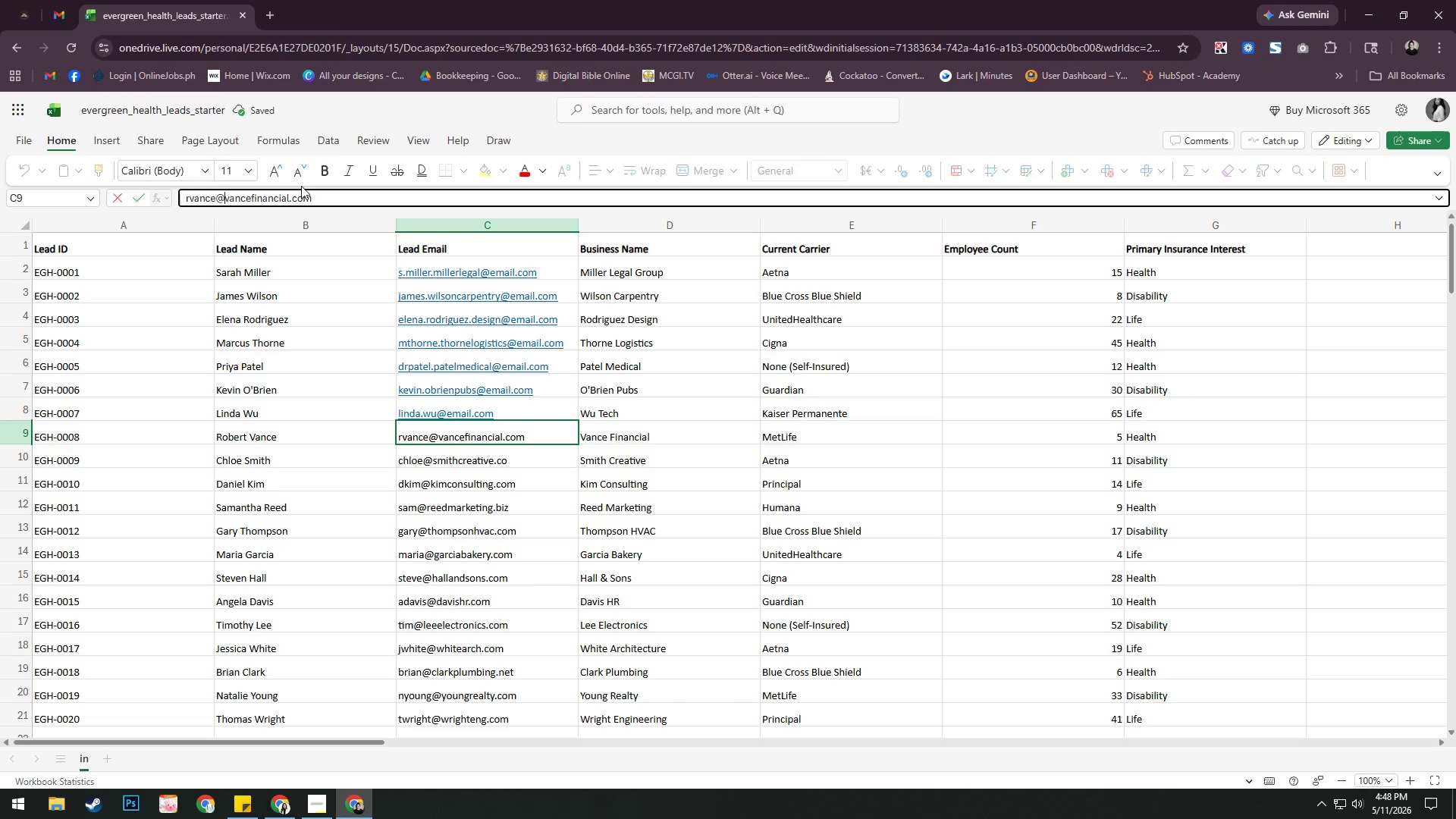 
key(Backspace)
 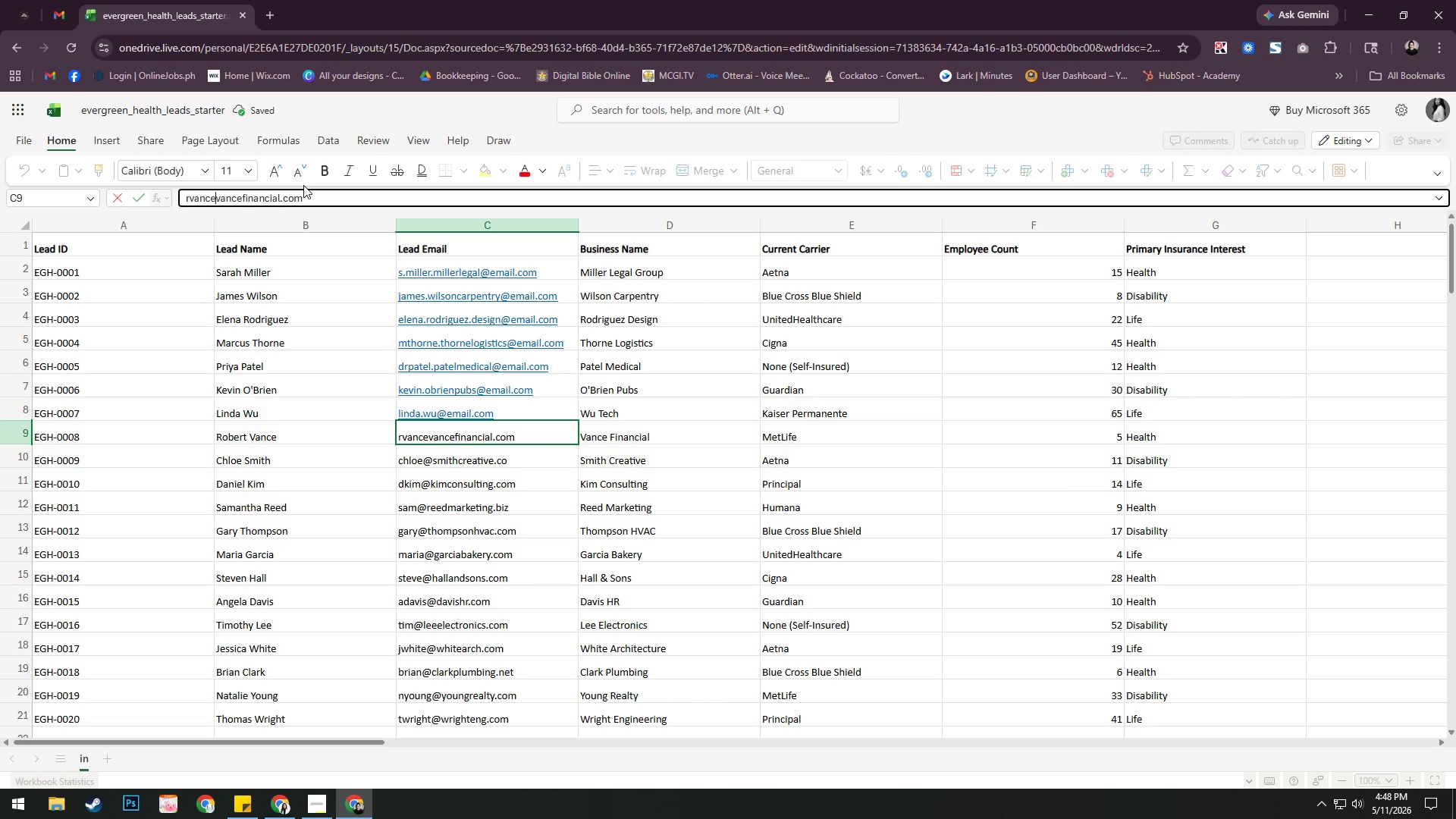 
key(Period)
 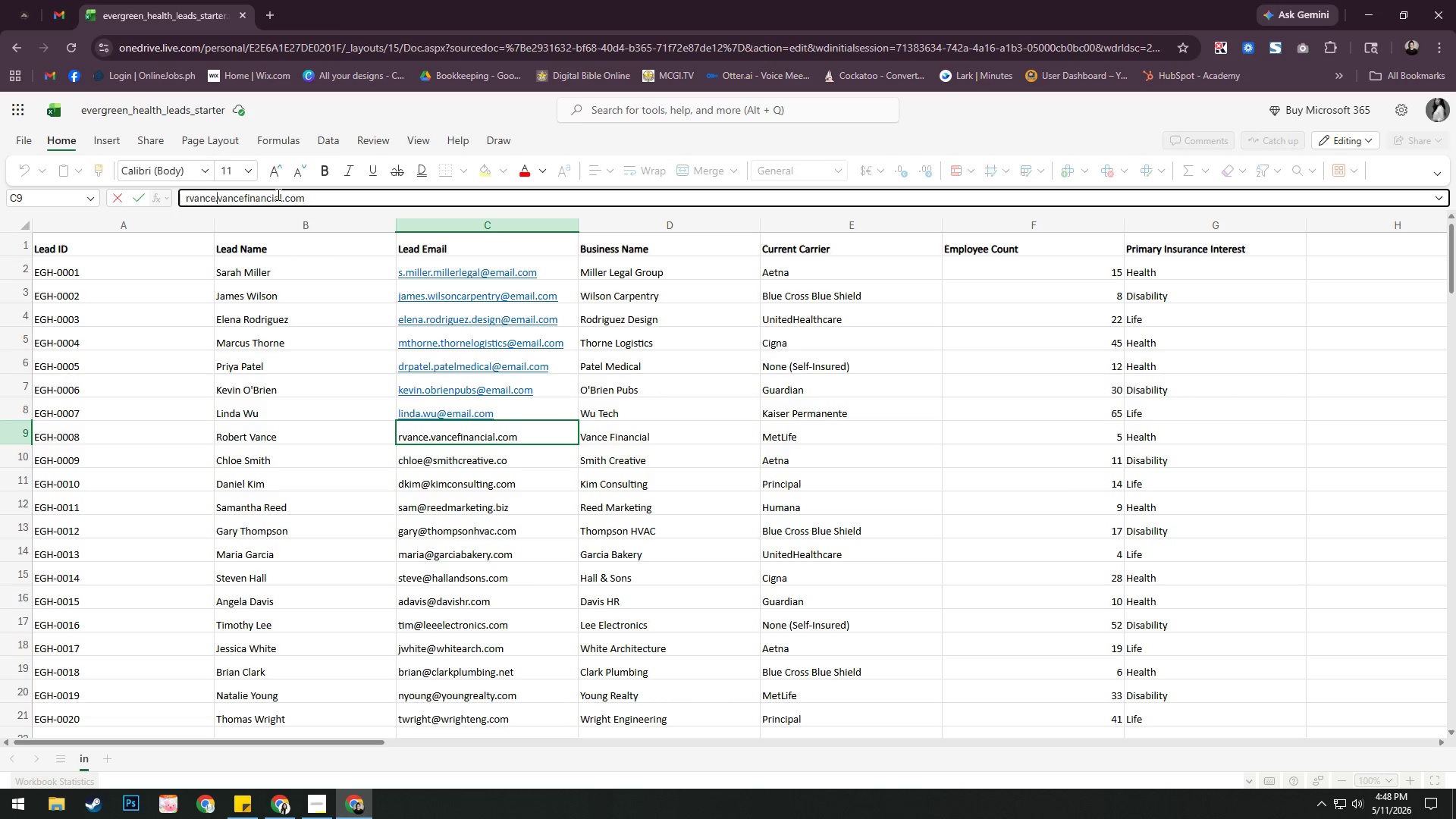 
left_click([284, 194])
 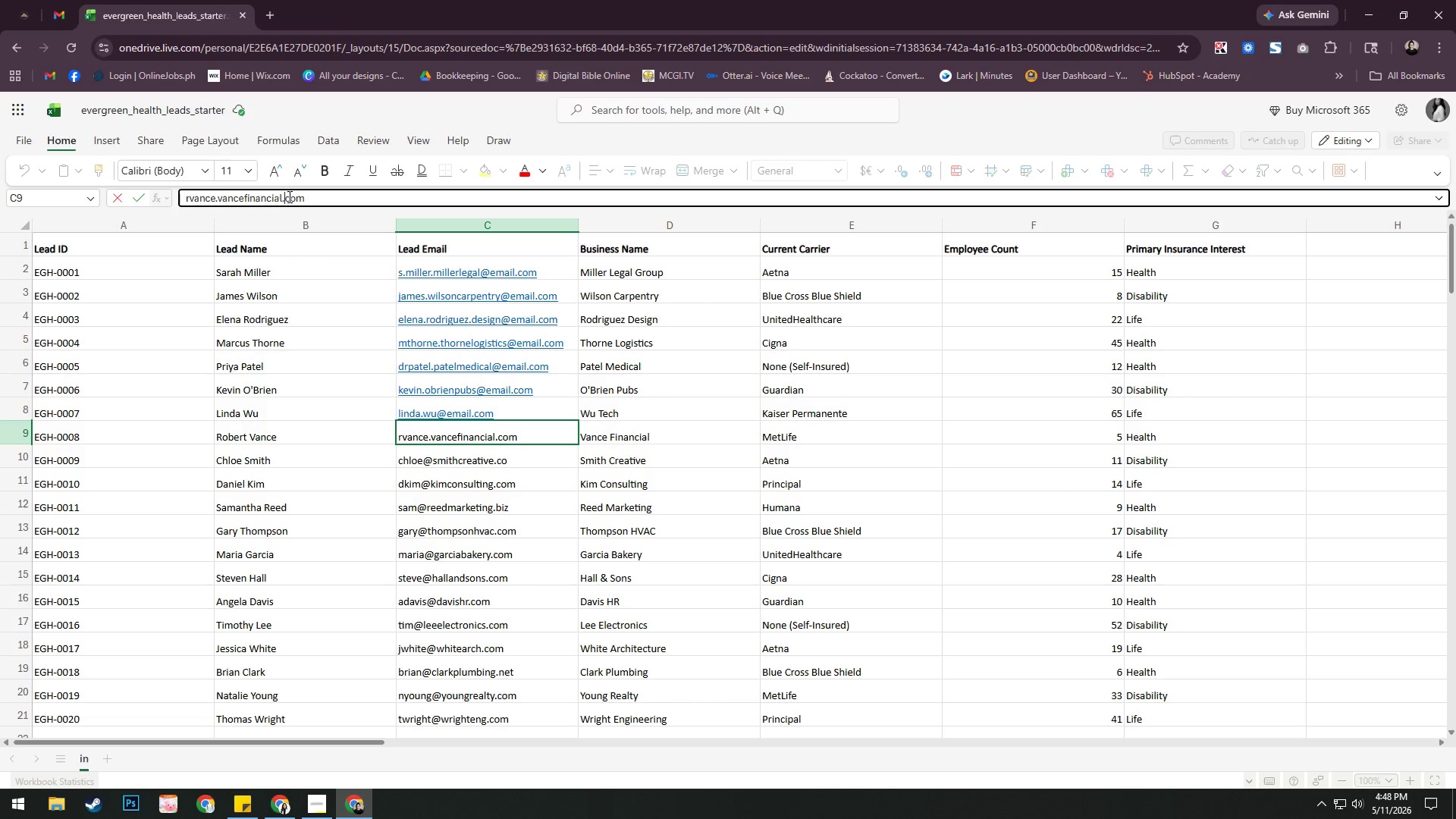 
key(ArrowLeft)
 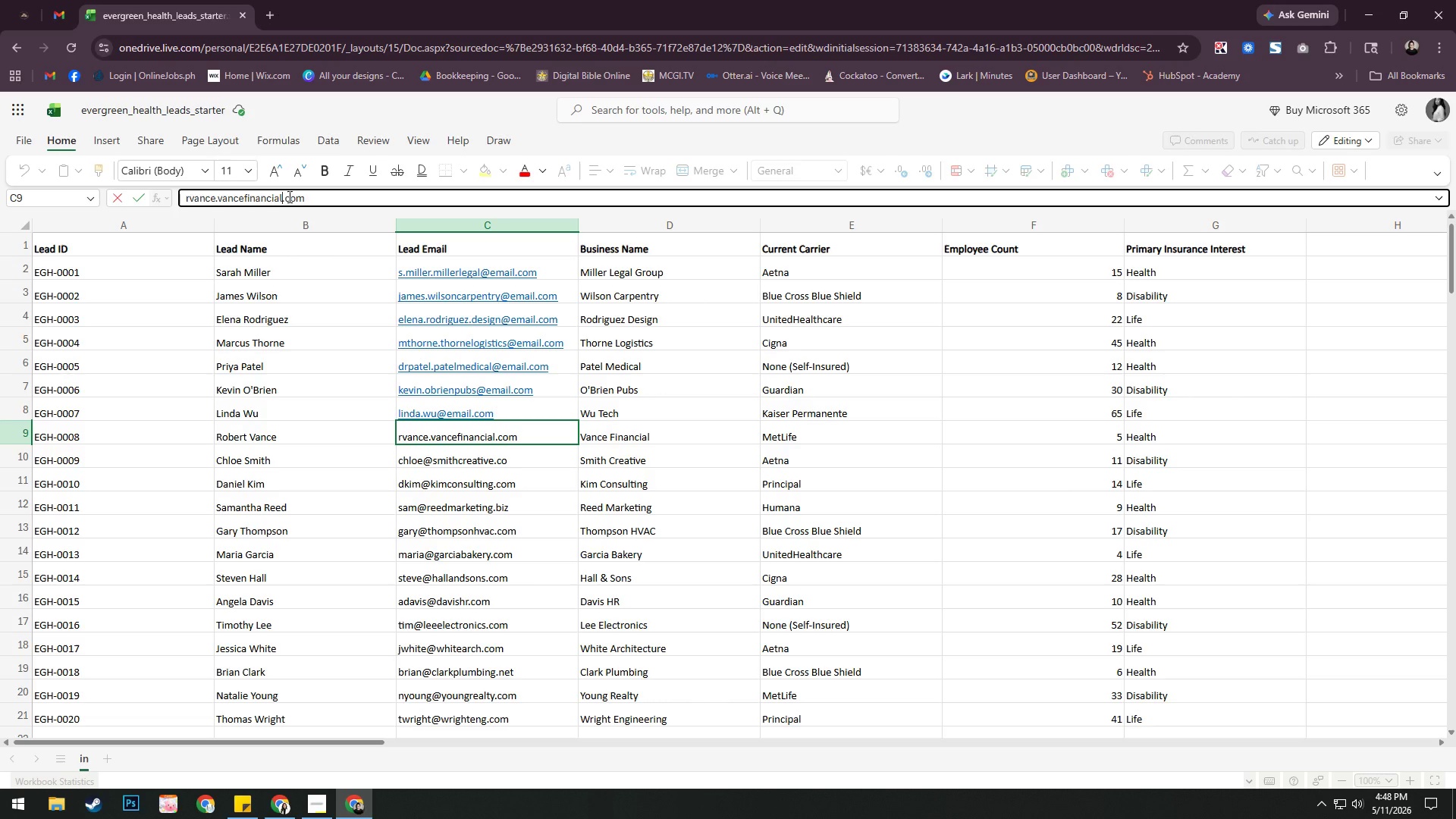 
type(@email)
 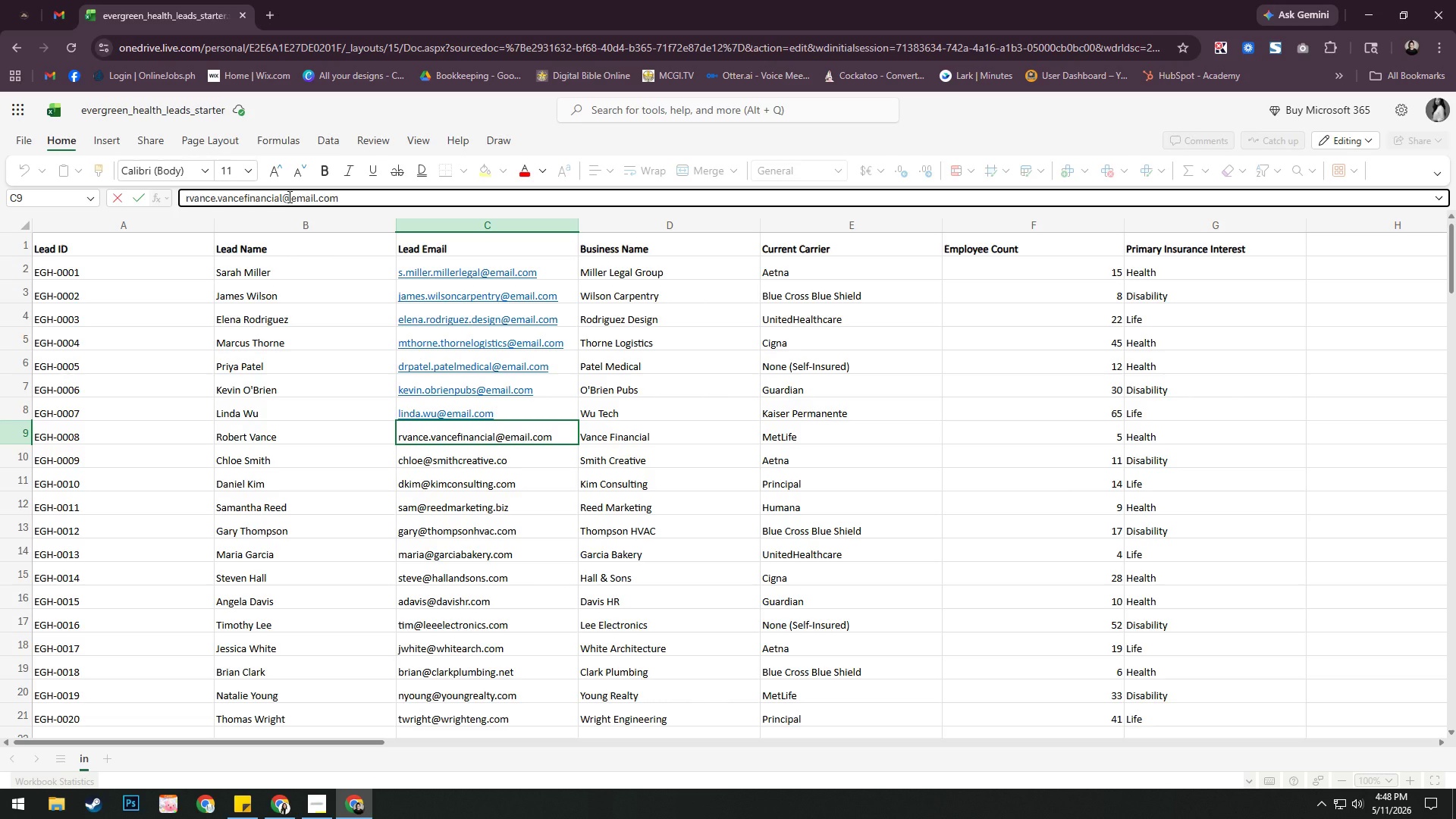 
key(Enter)
 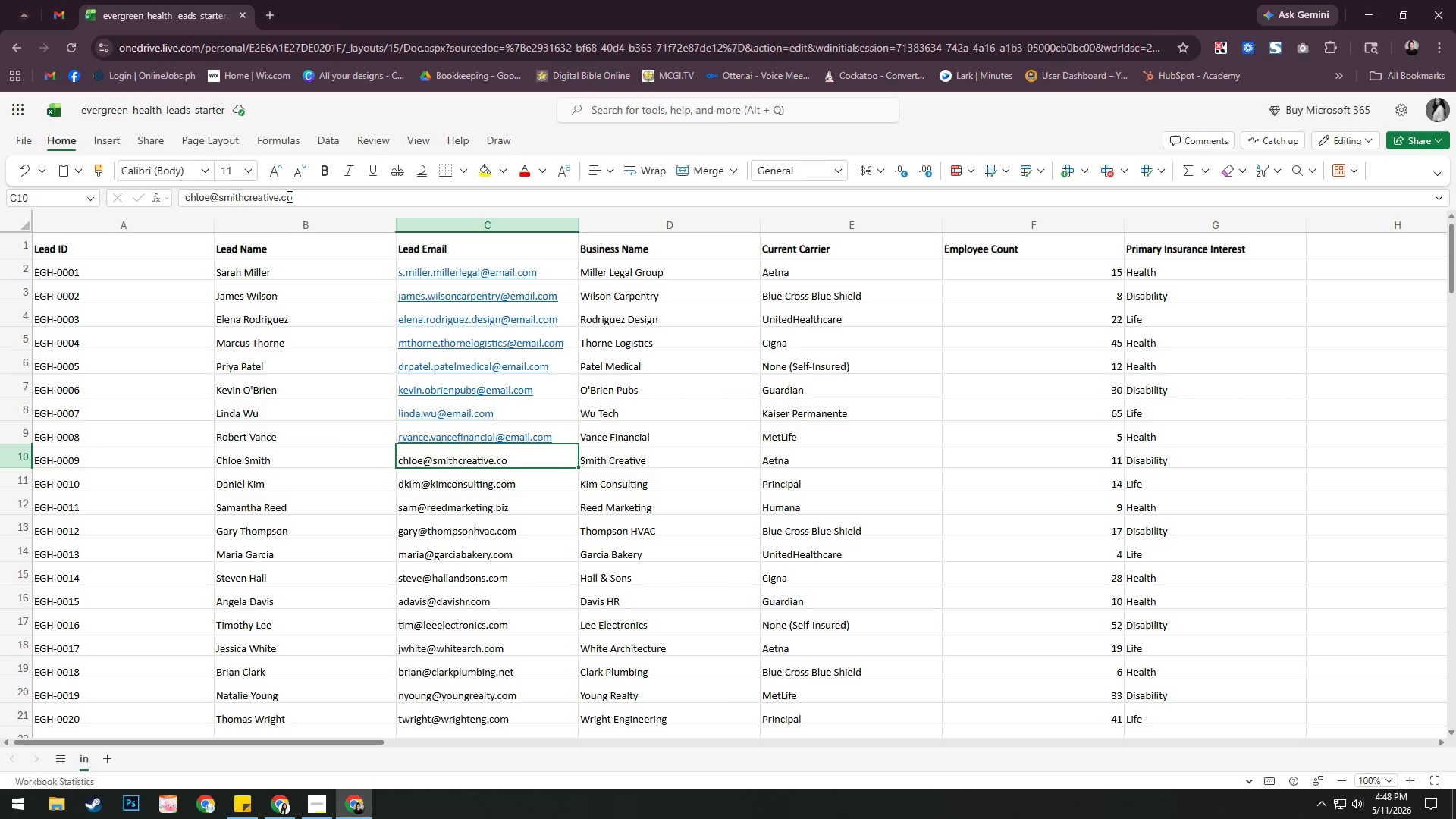 
wait(8.27)
 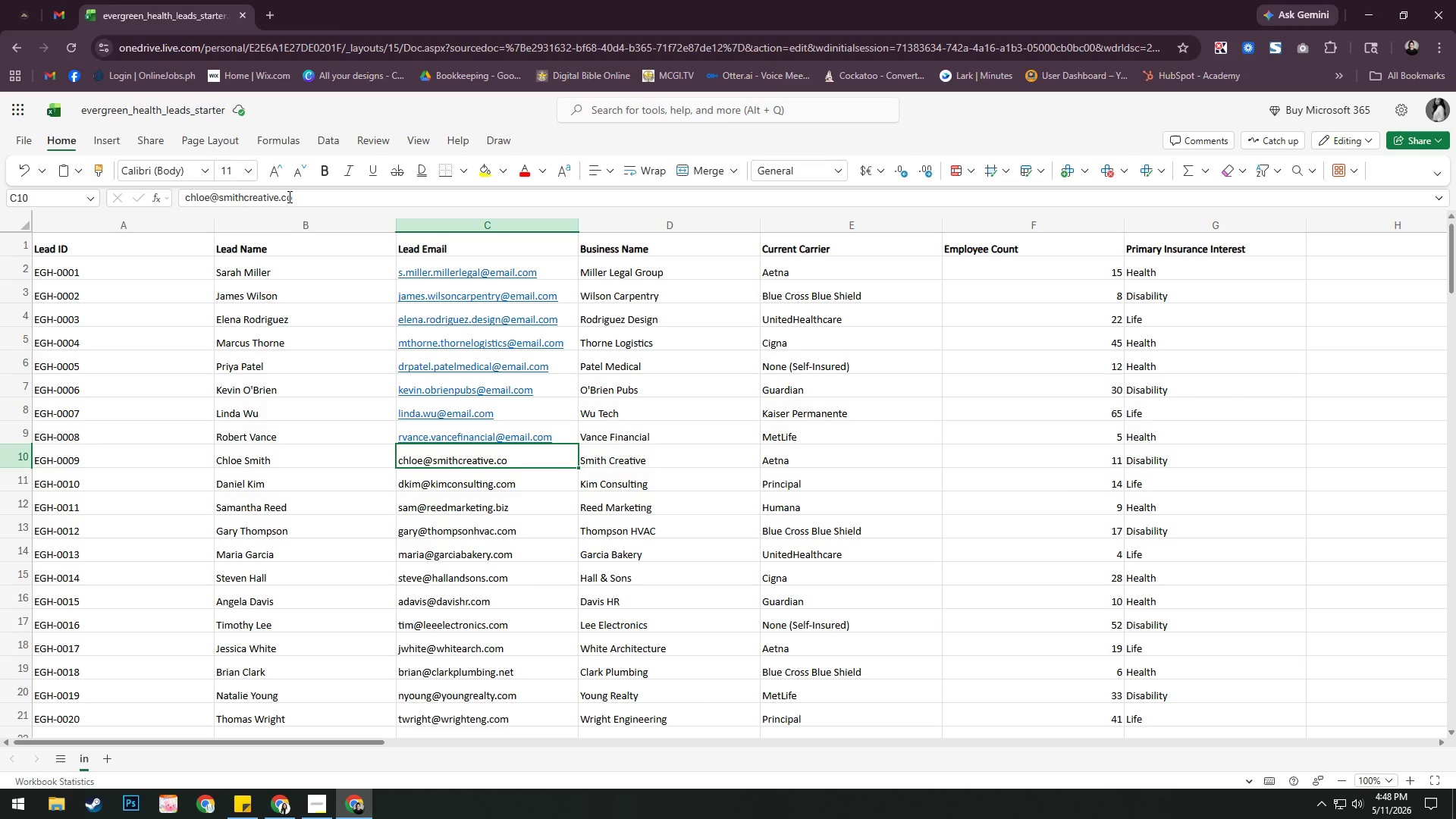 
left_click([217, 199])
 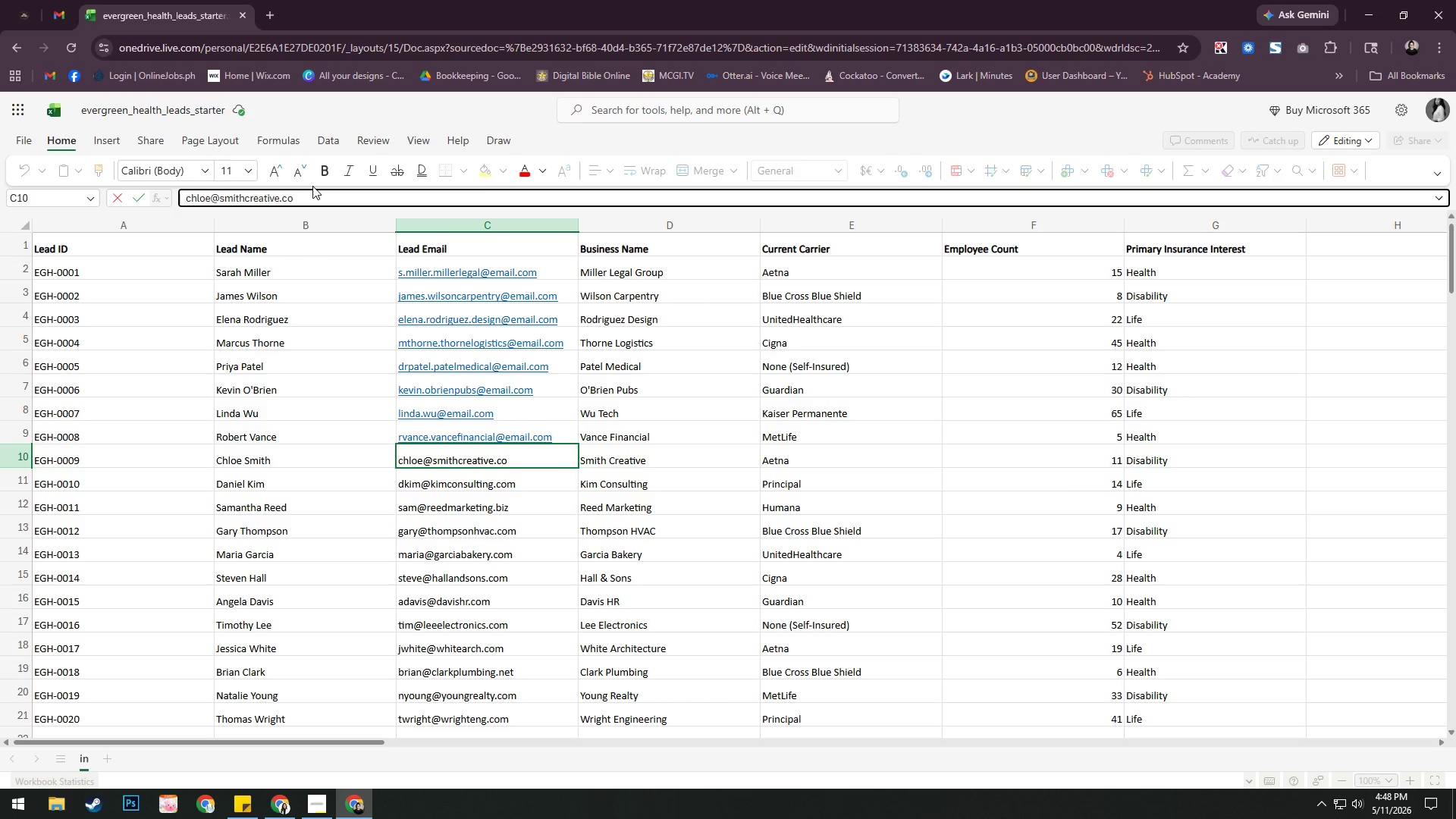 
key(Backspace)
 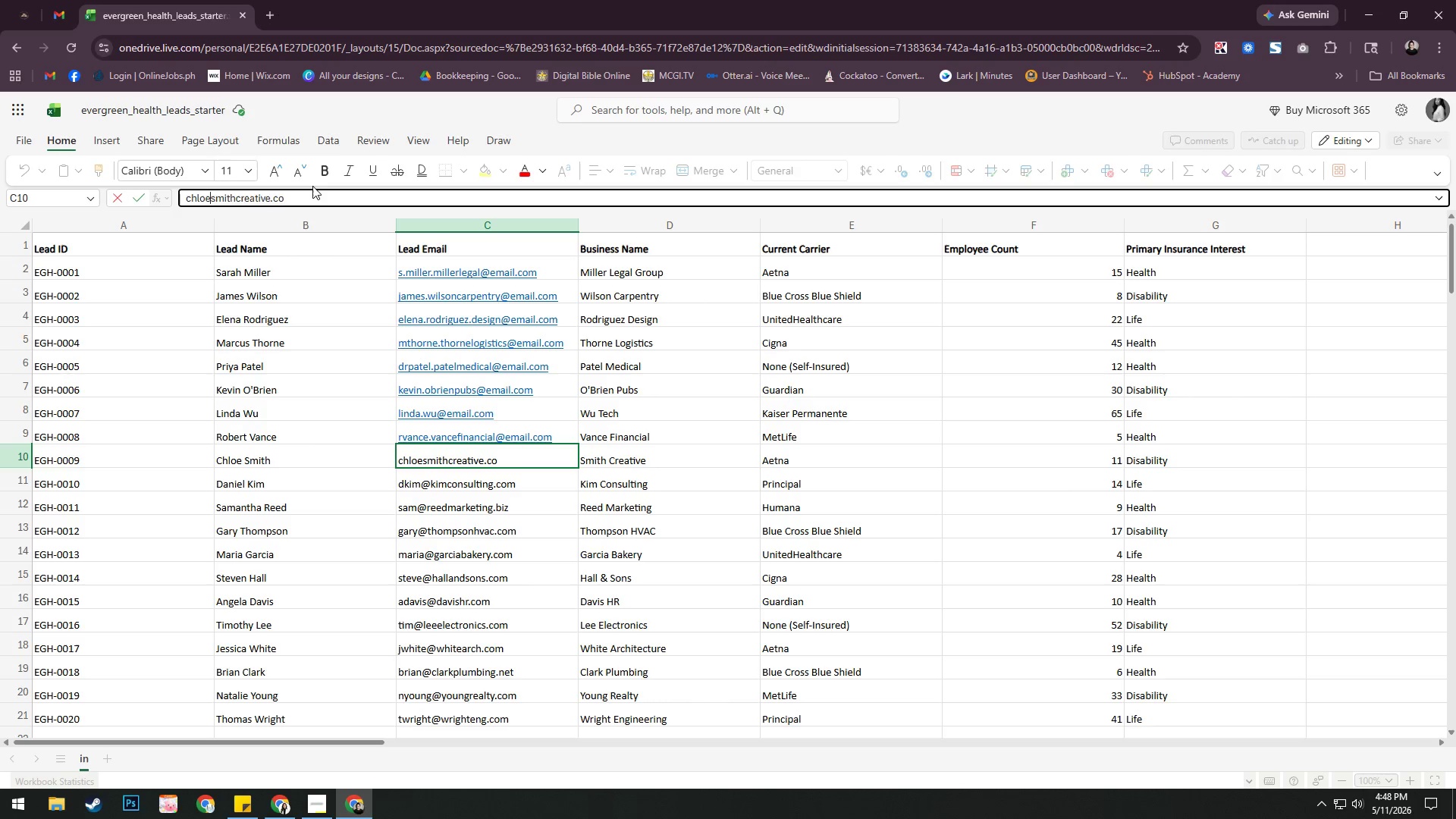 
key(Period)
 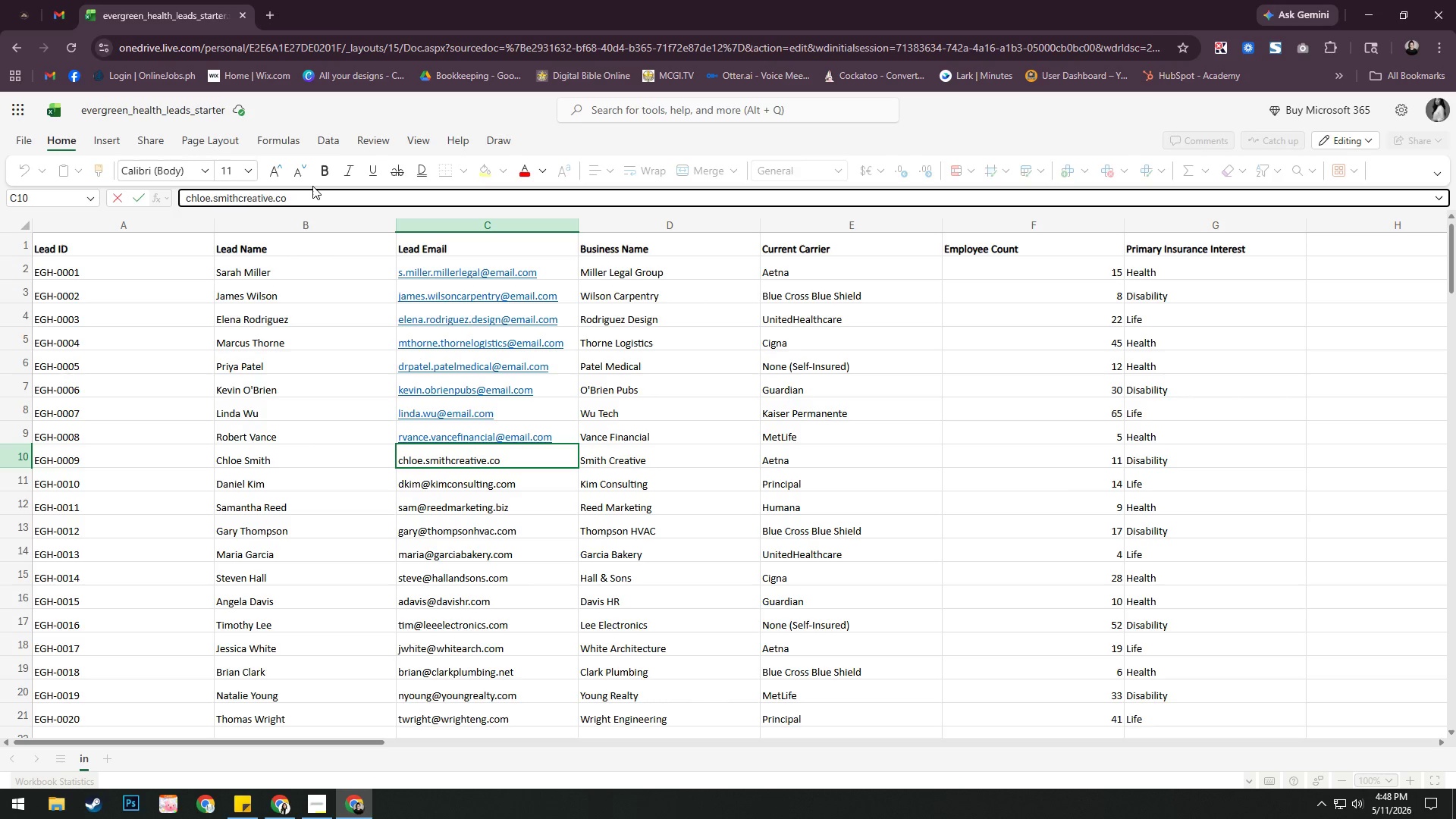 
key(ArrowRight)
 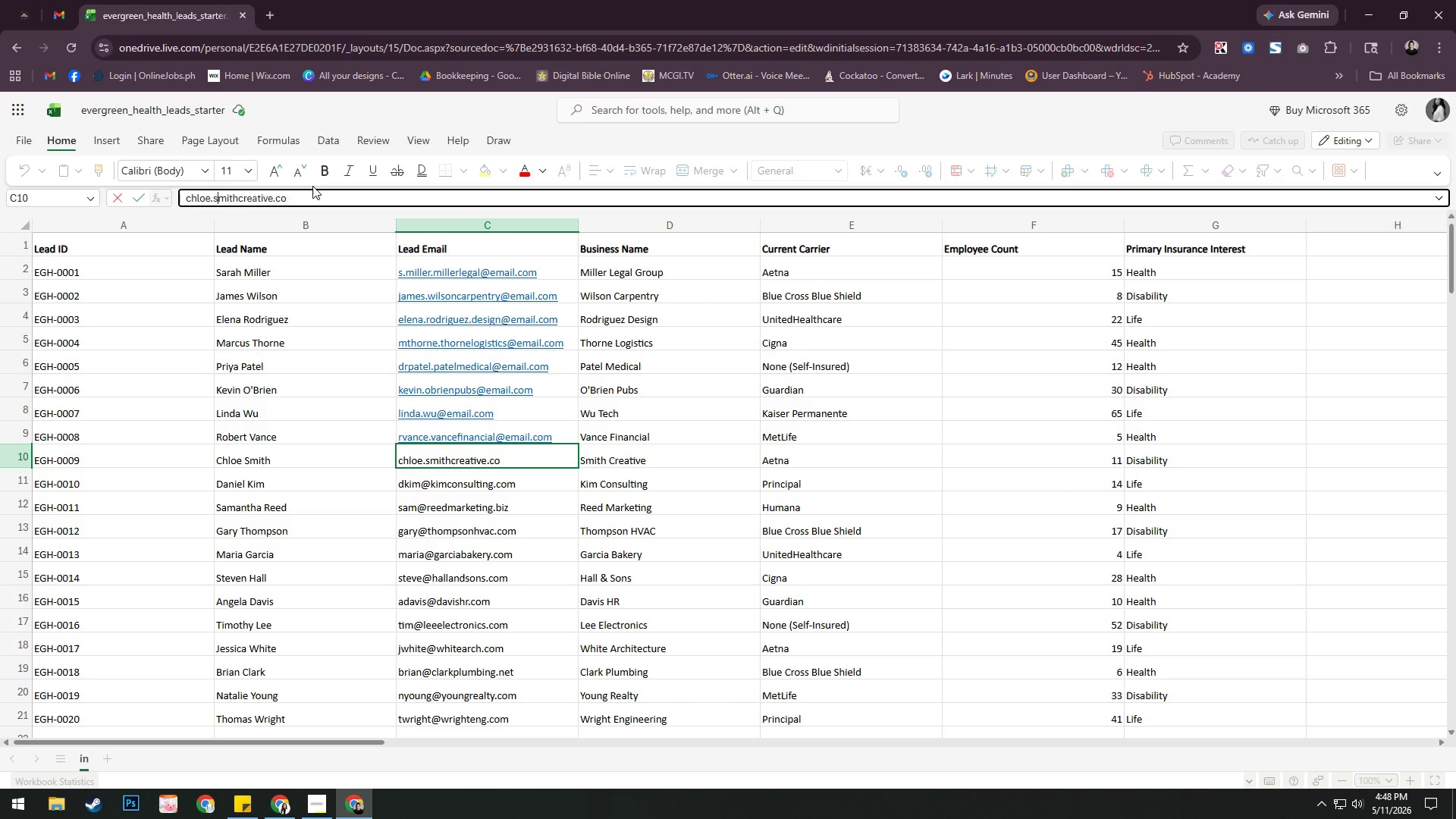 
key(ArrowRight)
 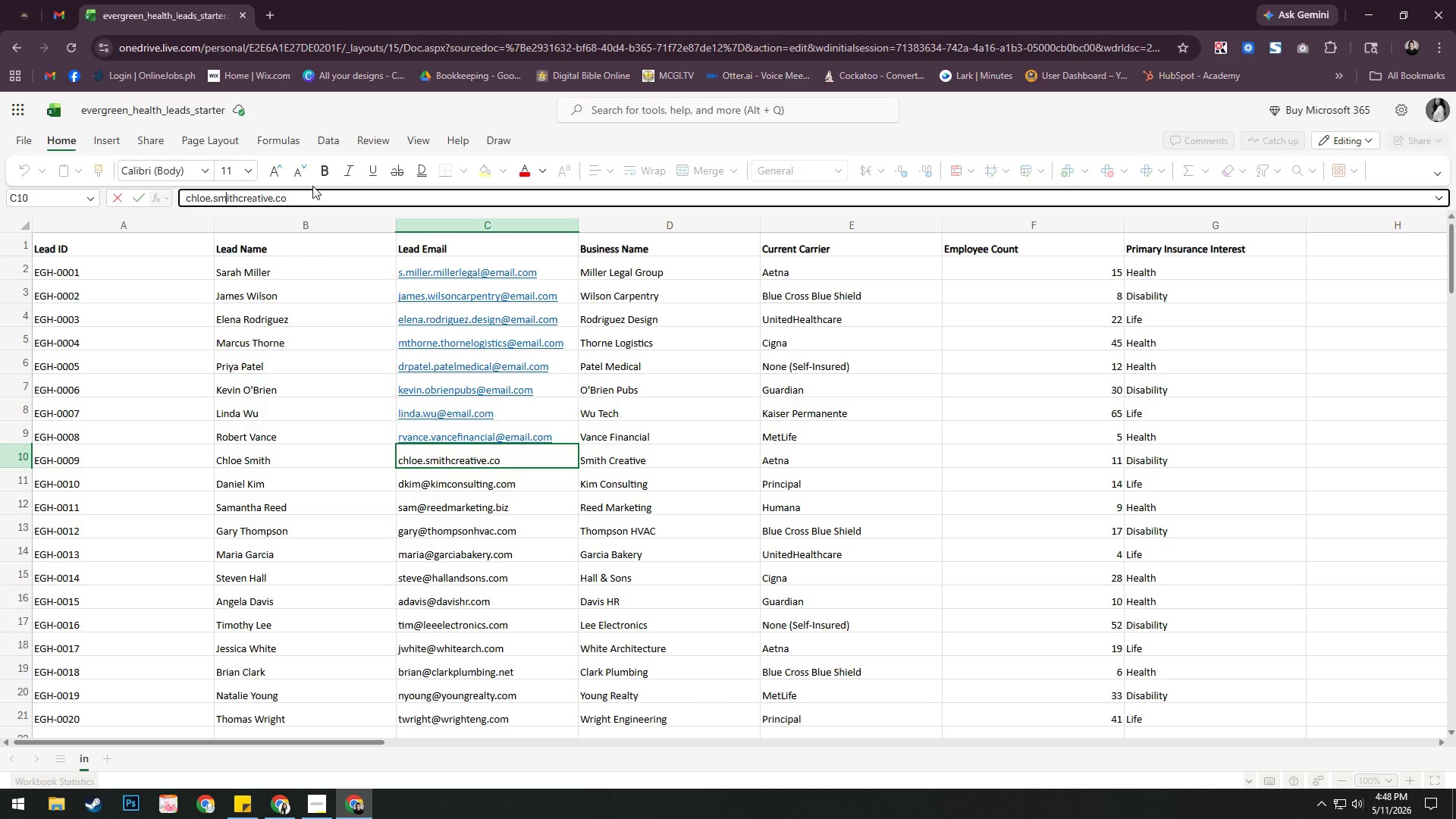 
key(ArrowRight)
 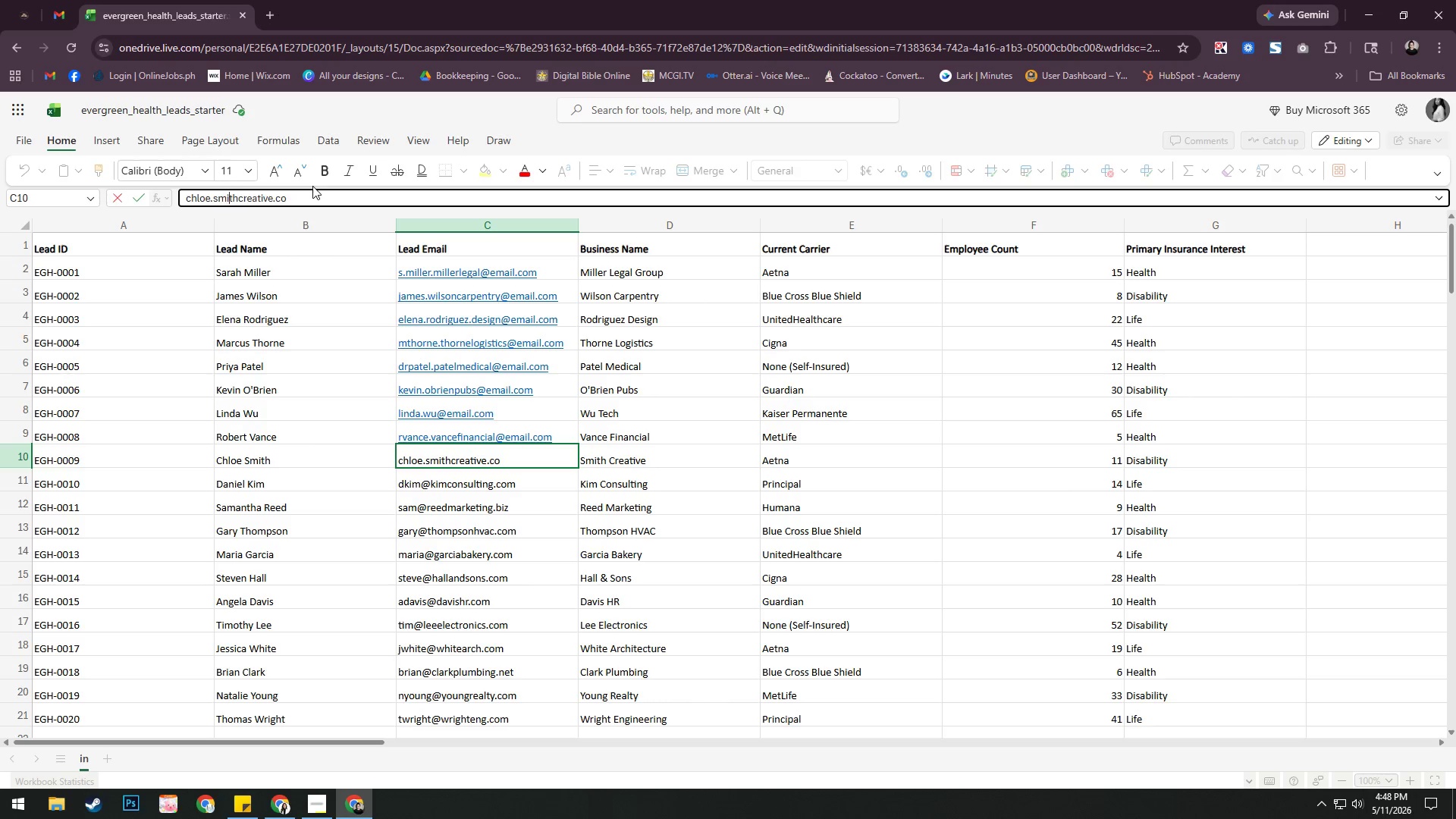 
hold_key(key=ArrowRight, duration=1.0)
 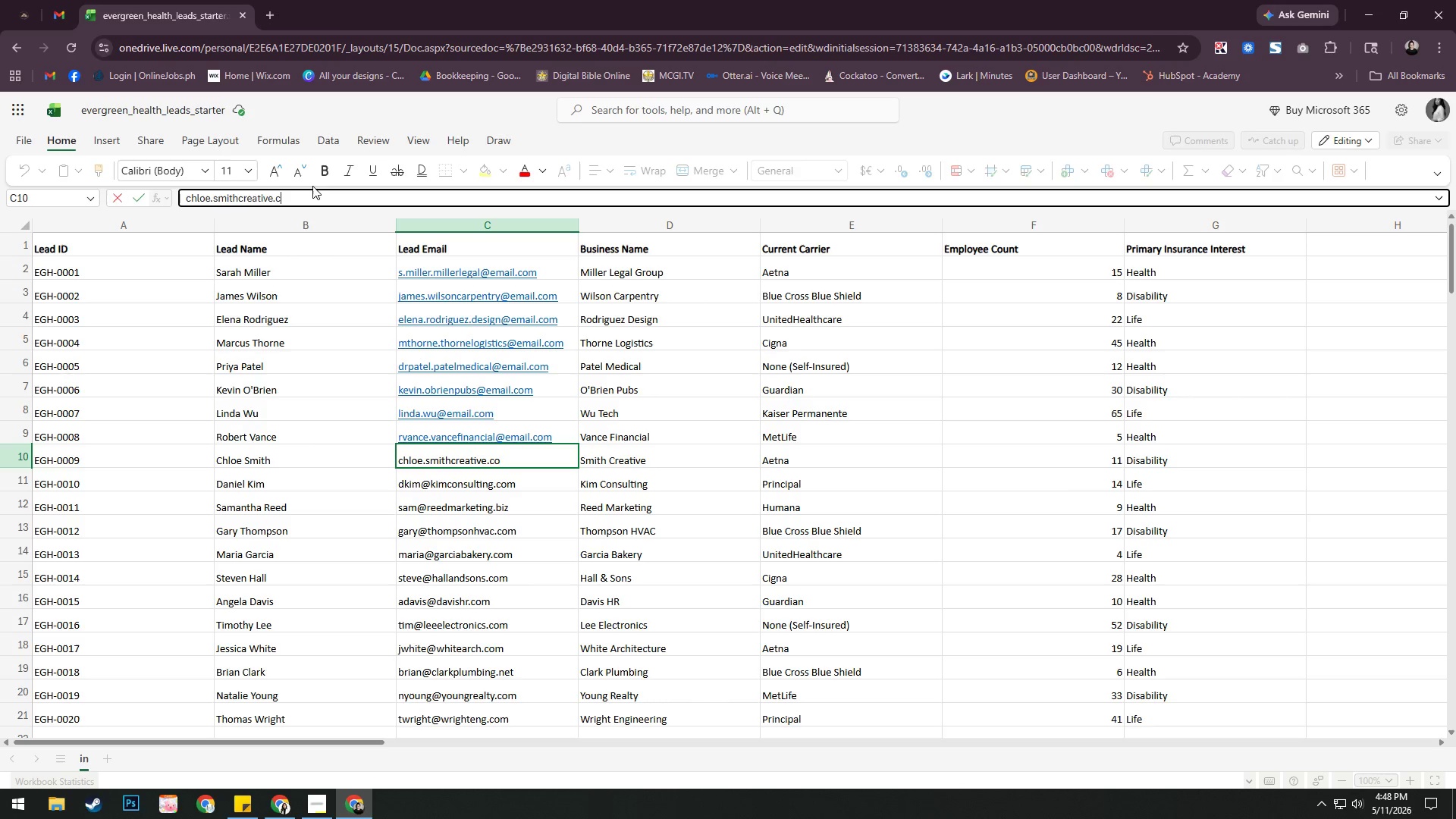 
key(Backspace)
key(Backspace)
key(Backspace)
type(@email.com)
 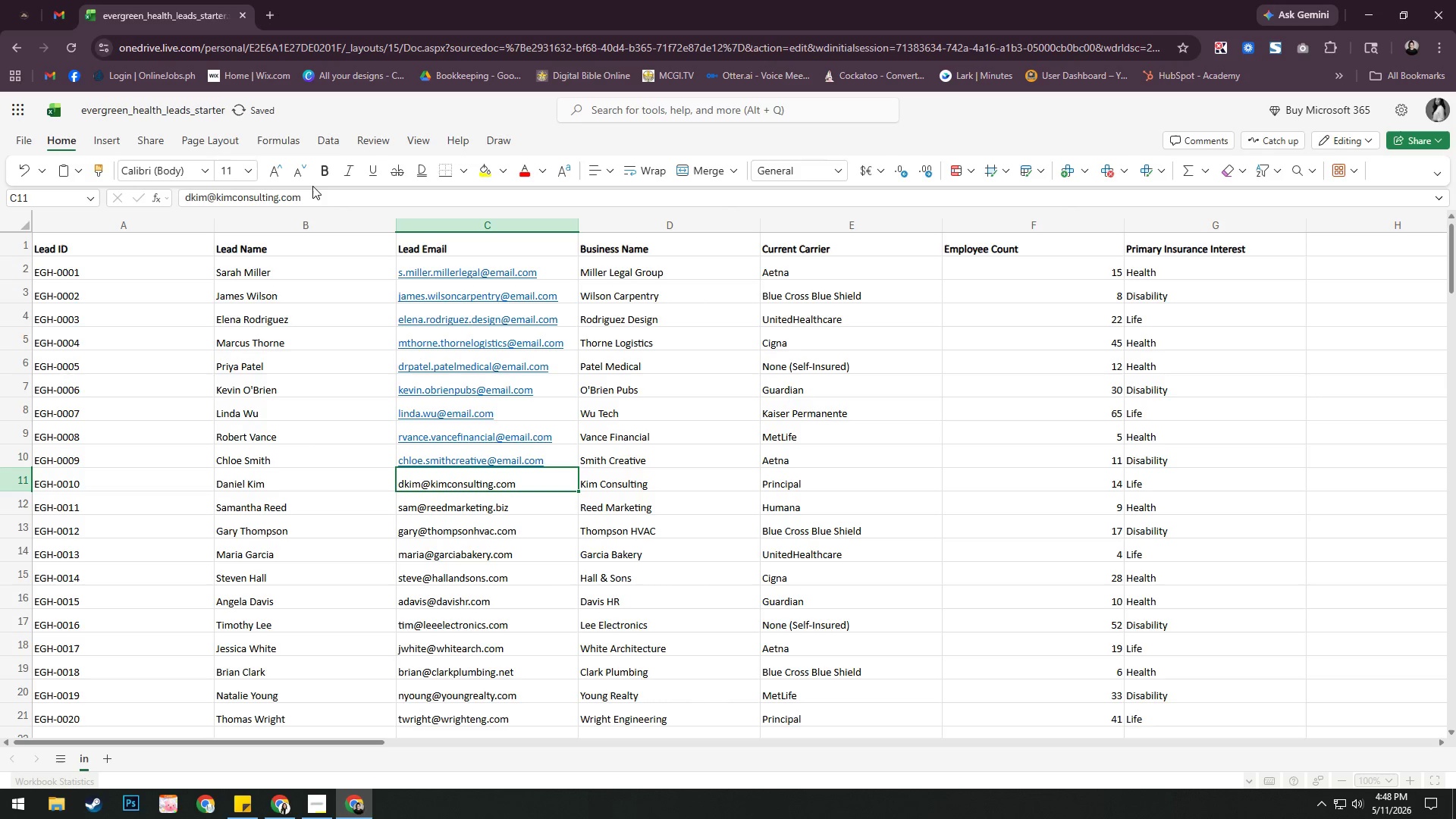 
 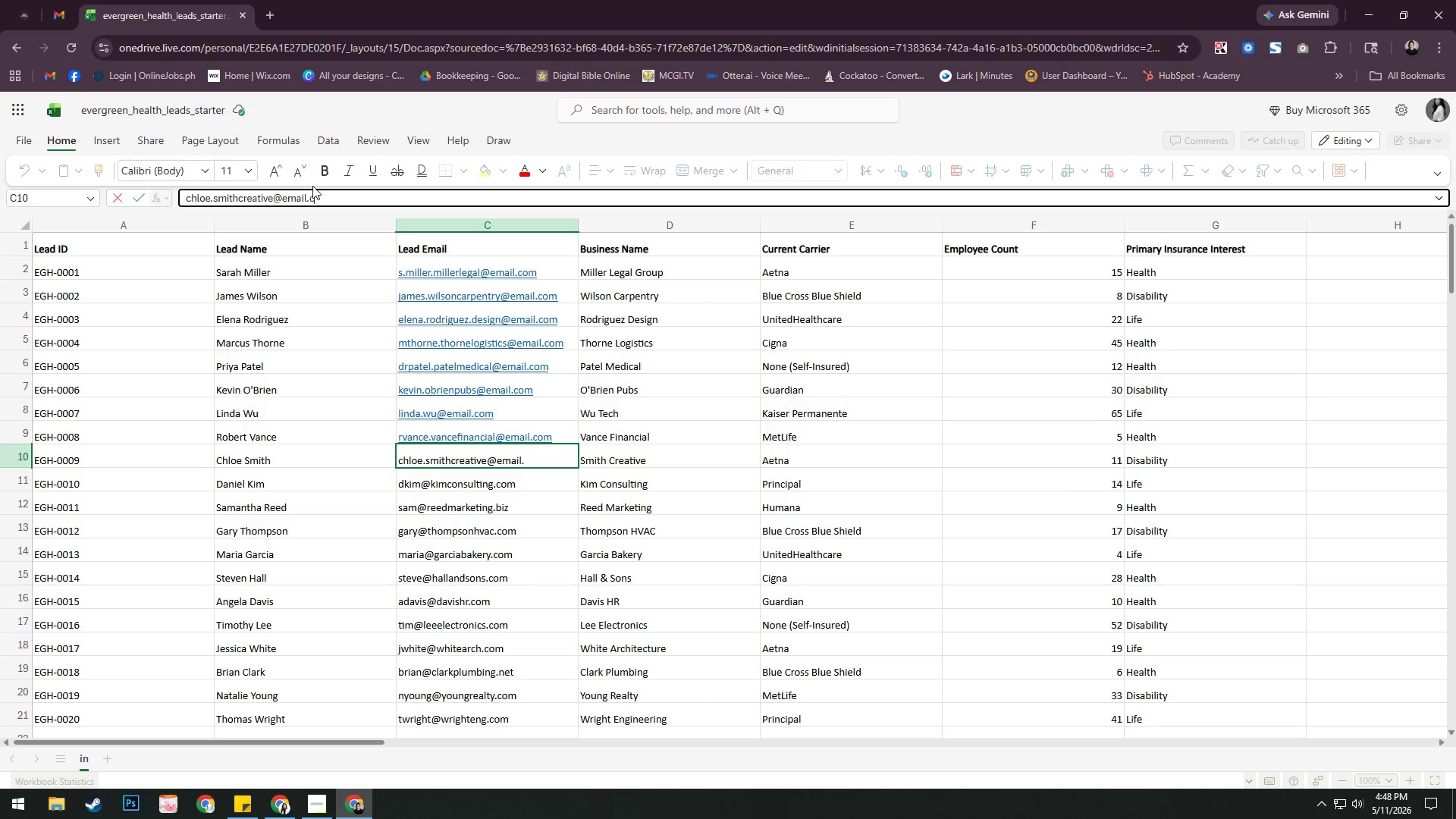 
key(Enter)
 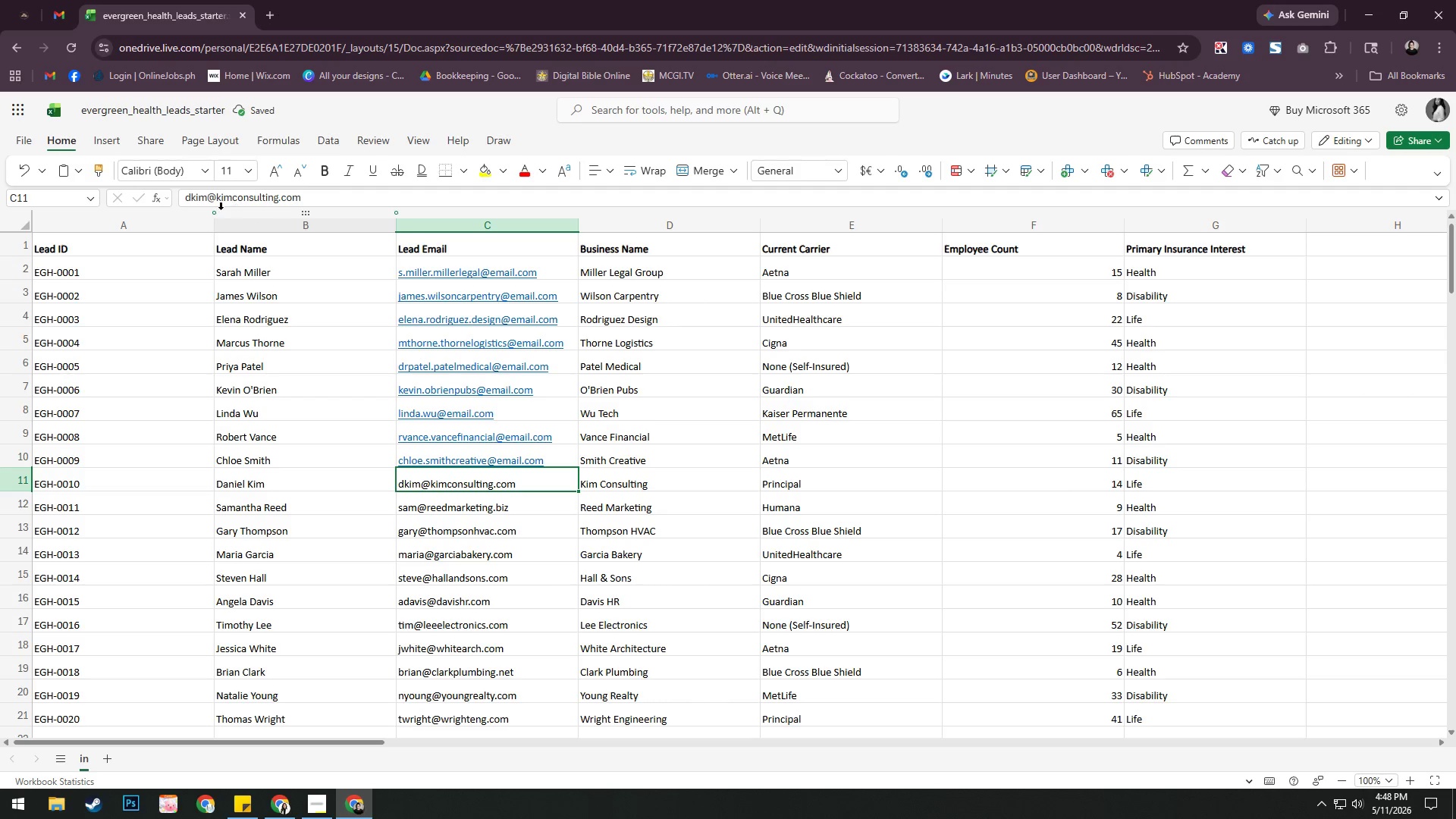 
left_click([215, 198])
 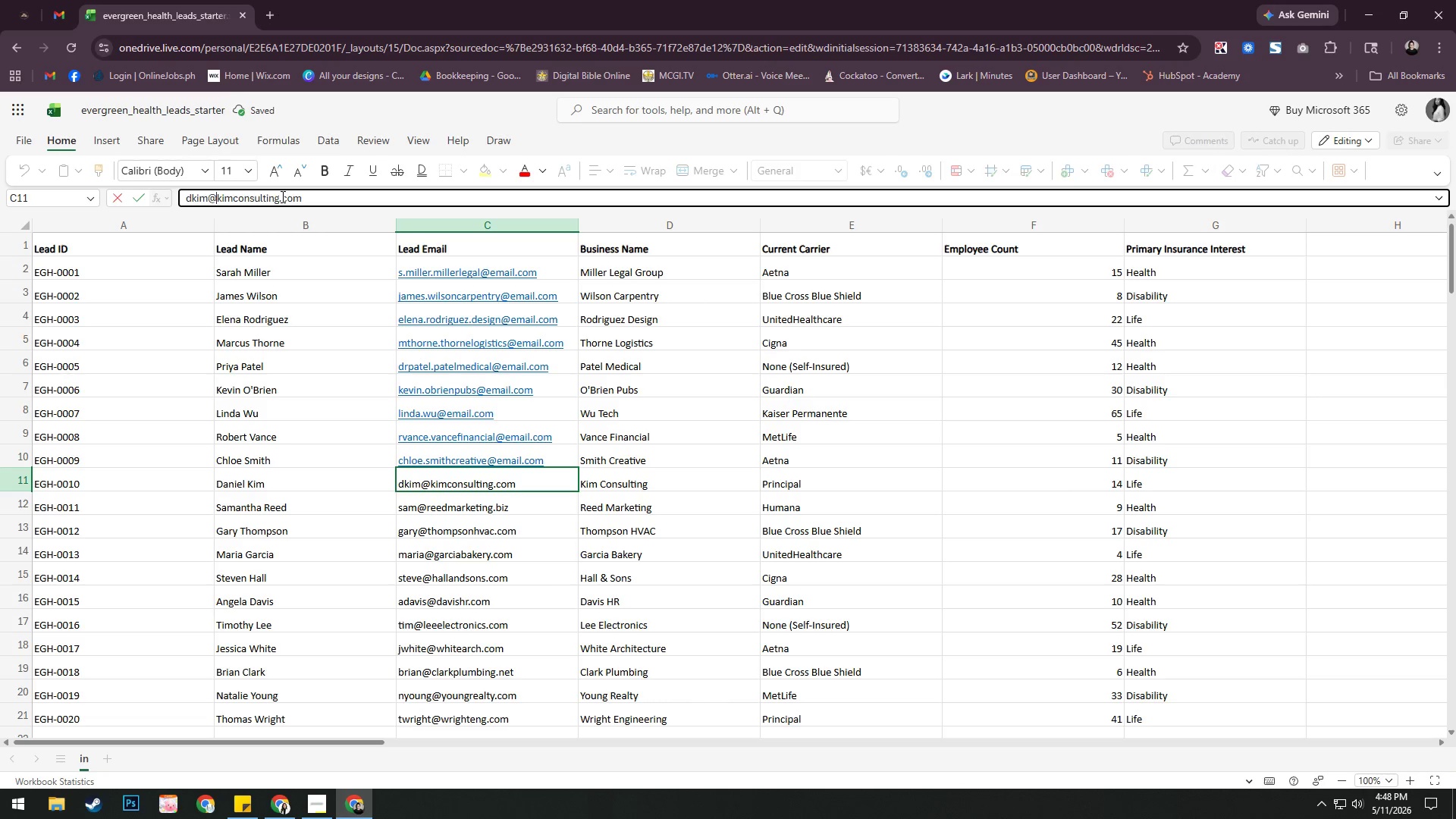 
key(Backspace)
 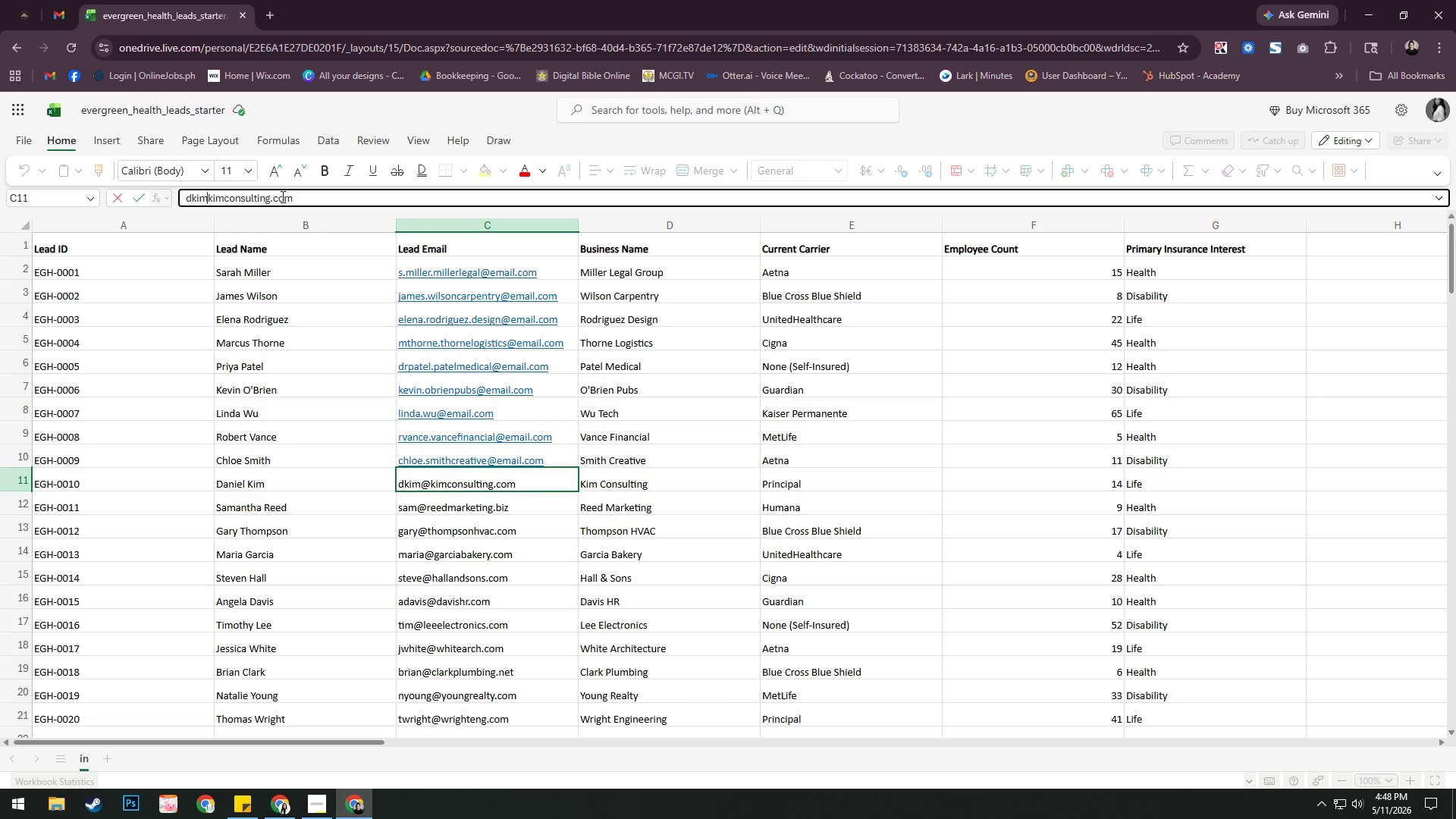 
key(Backspace)
 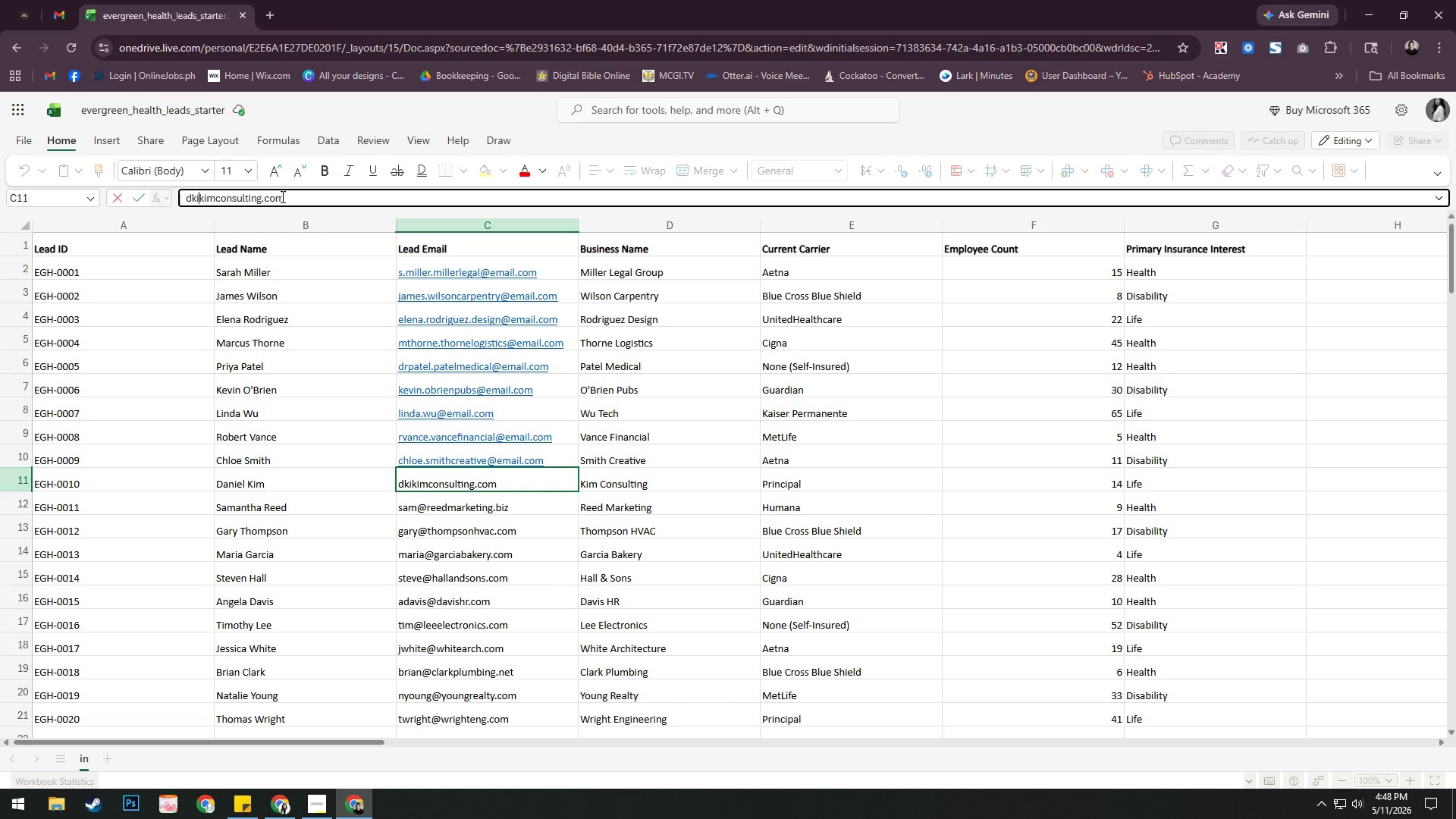 
key(Control+Z)
 